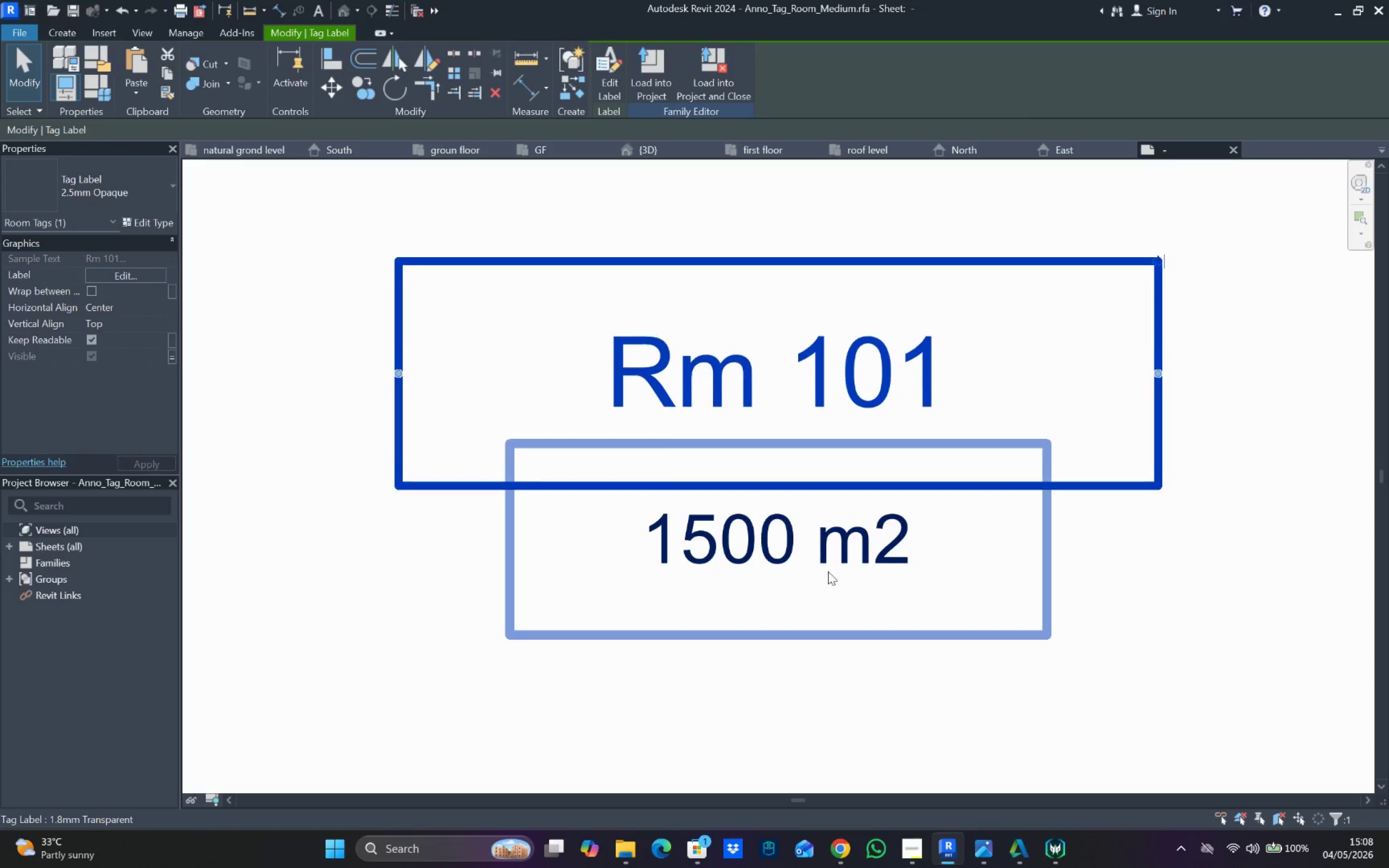 
key(ArrowDown)
 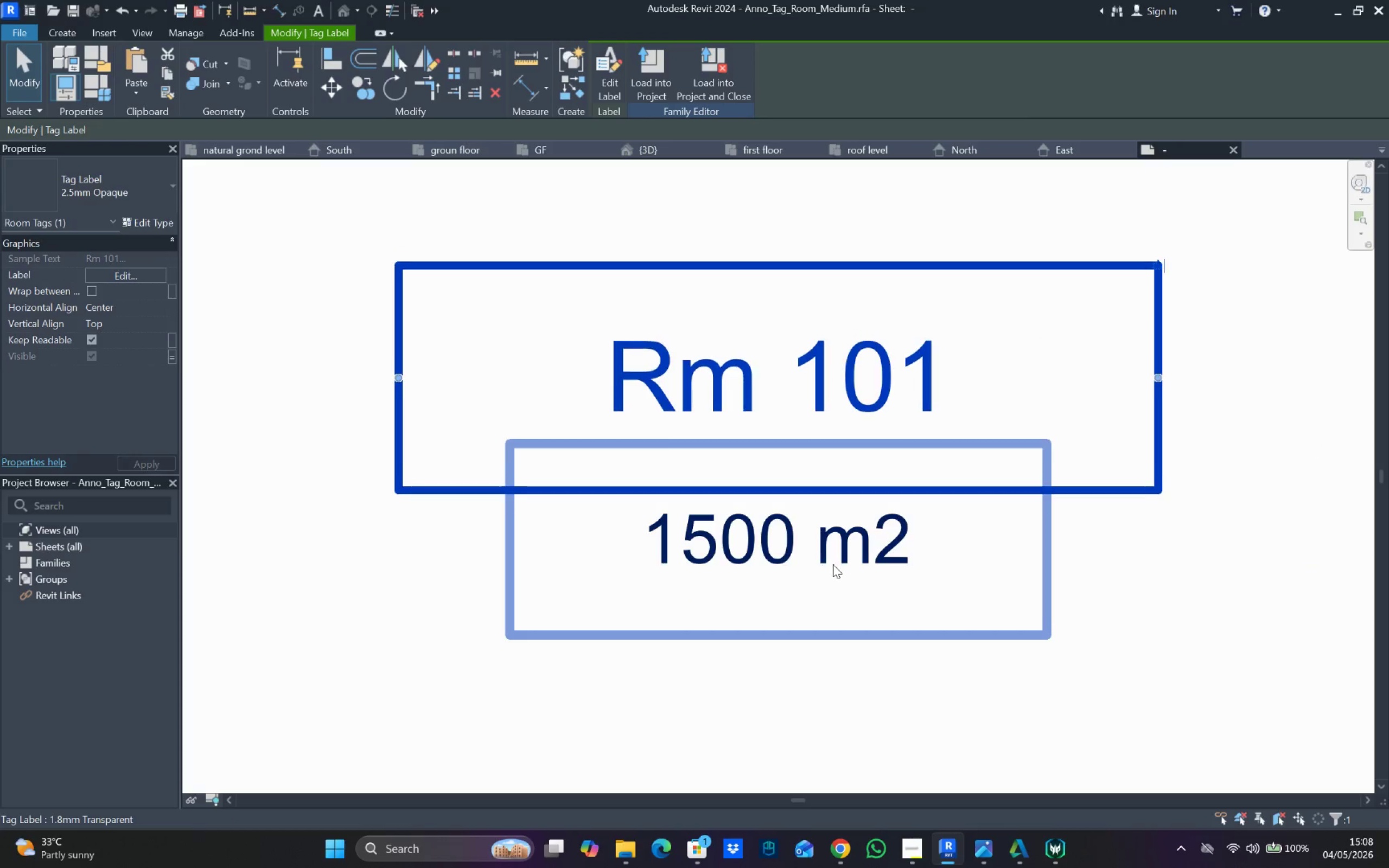 
key(ArrowDown)
 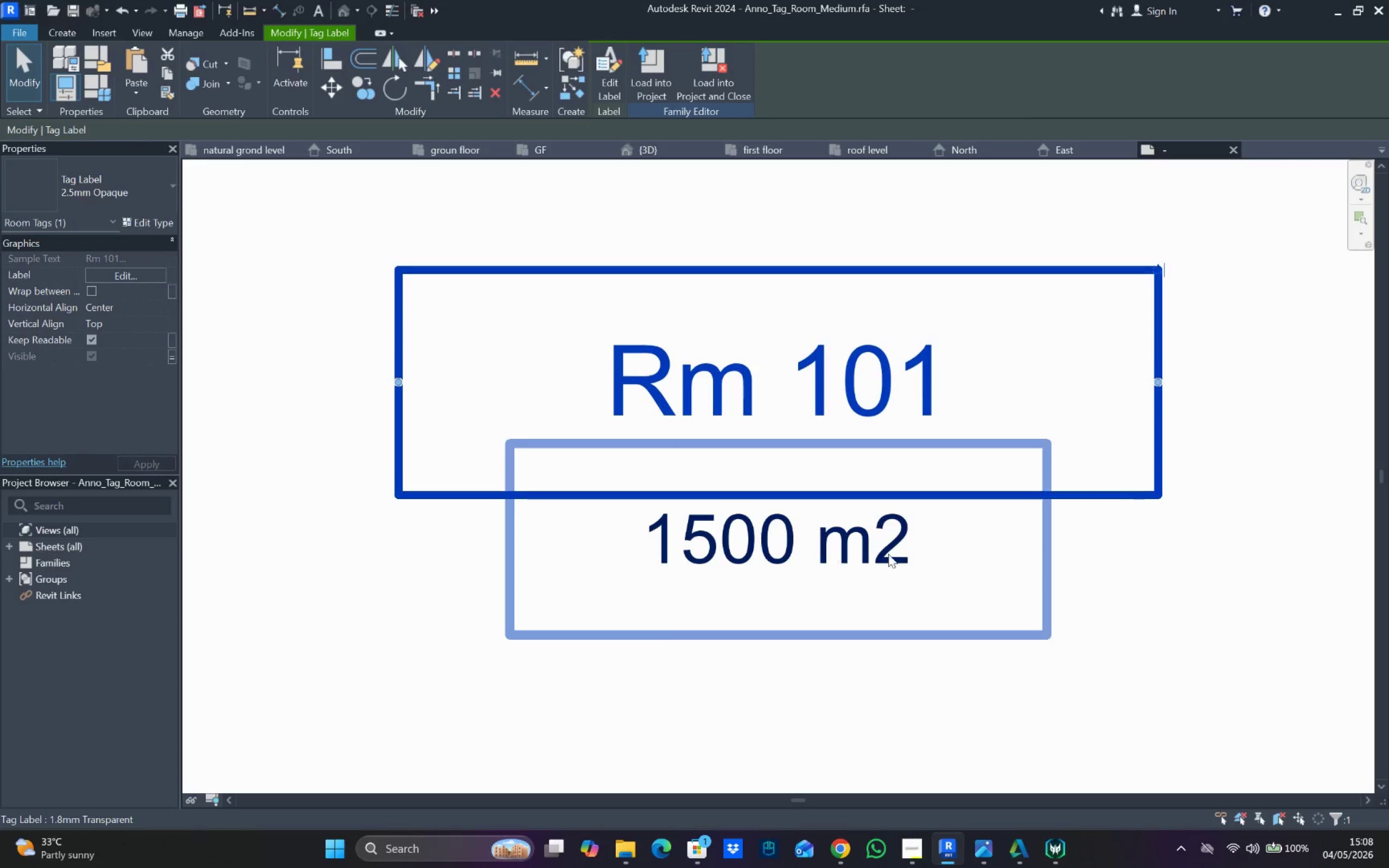 
key(ArrowDown)
 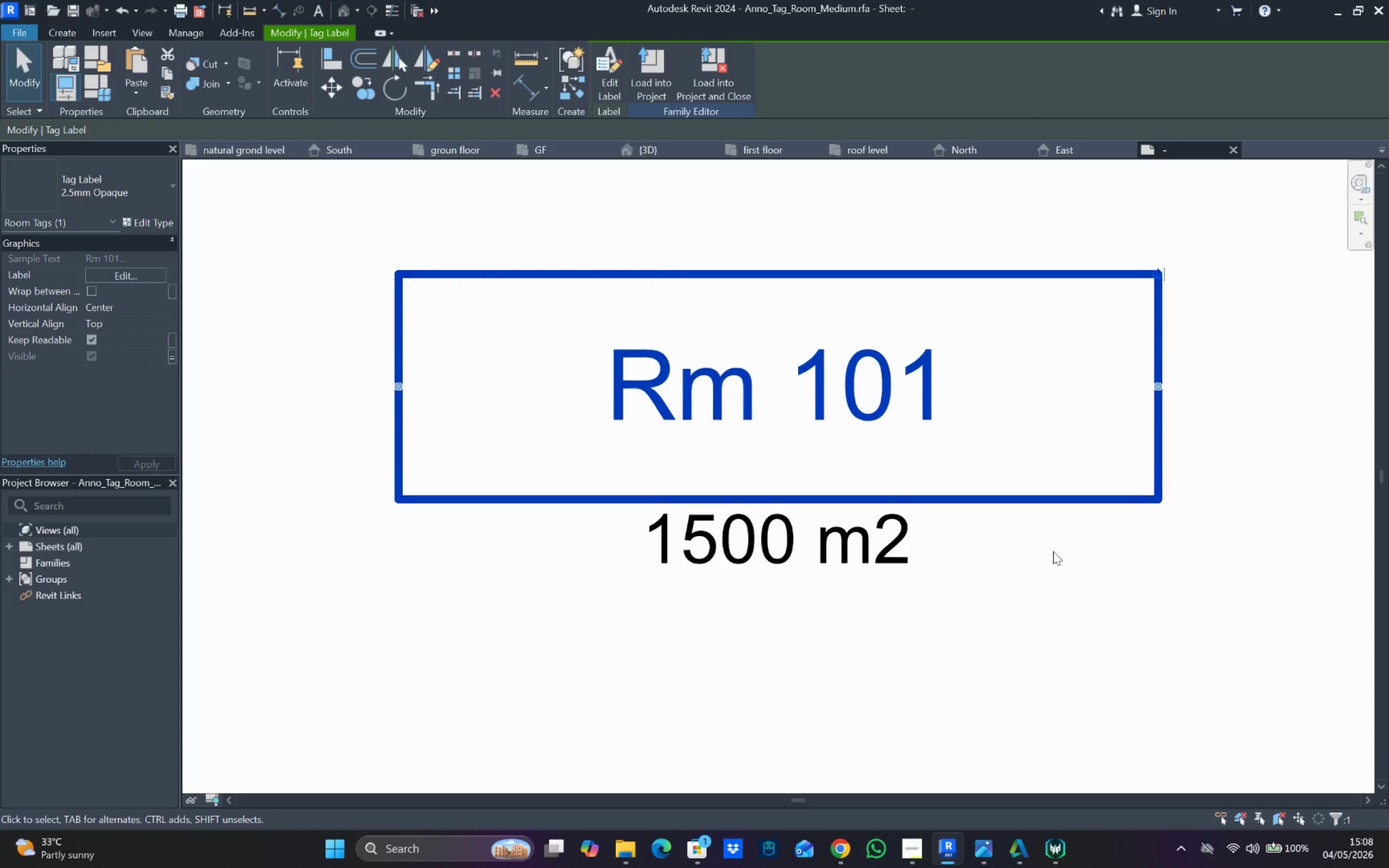 
key(ArrowDown)
 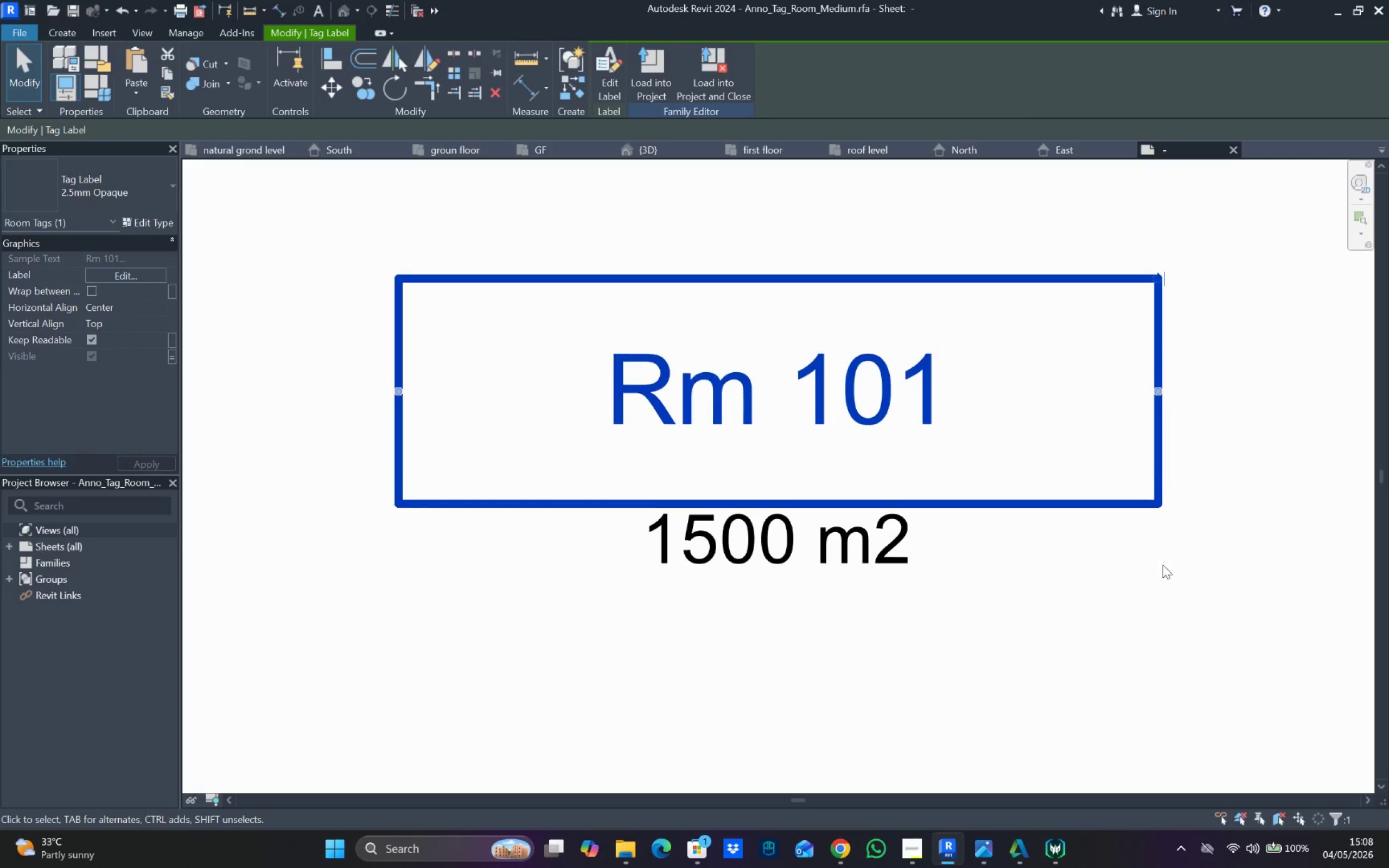 
left_click([1163, 565])
 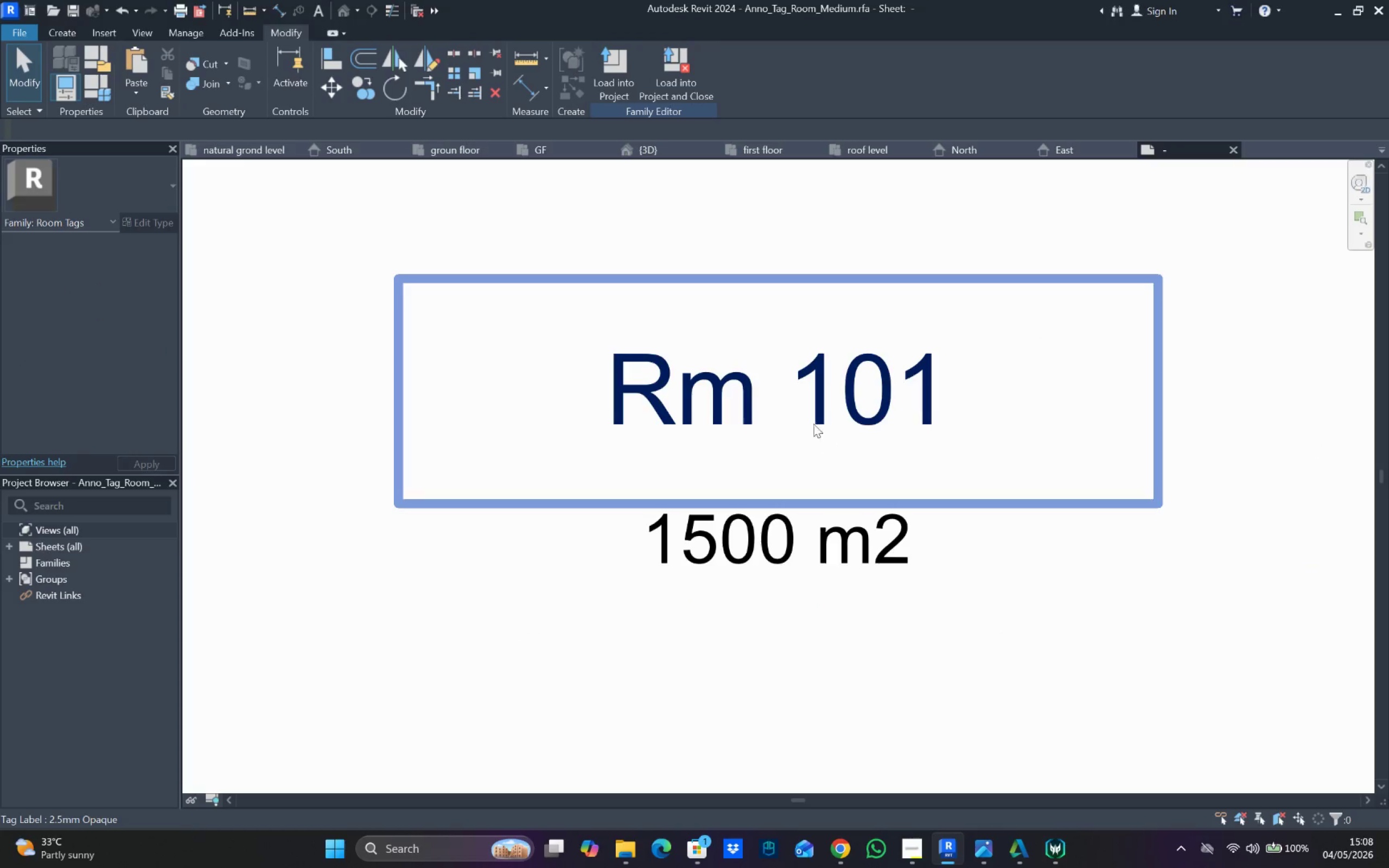 
left_click_drag(start_coordinate=[806, 413], to_coordinate=[157, 226])
 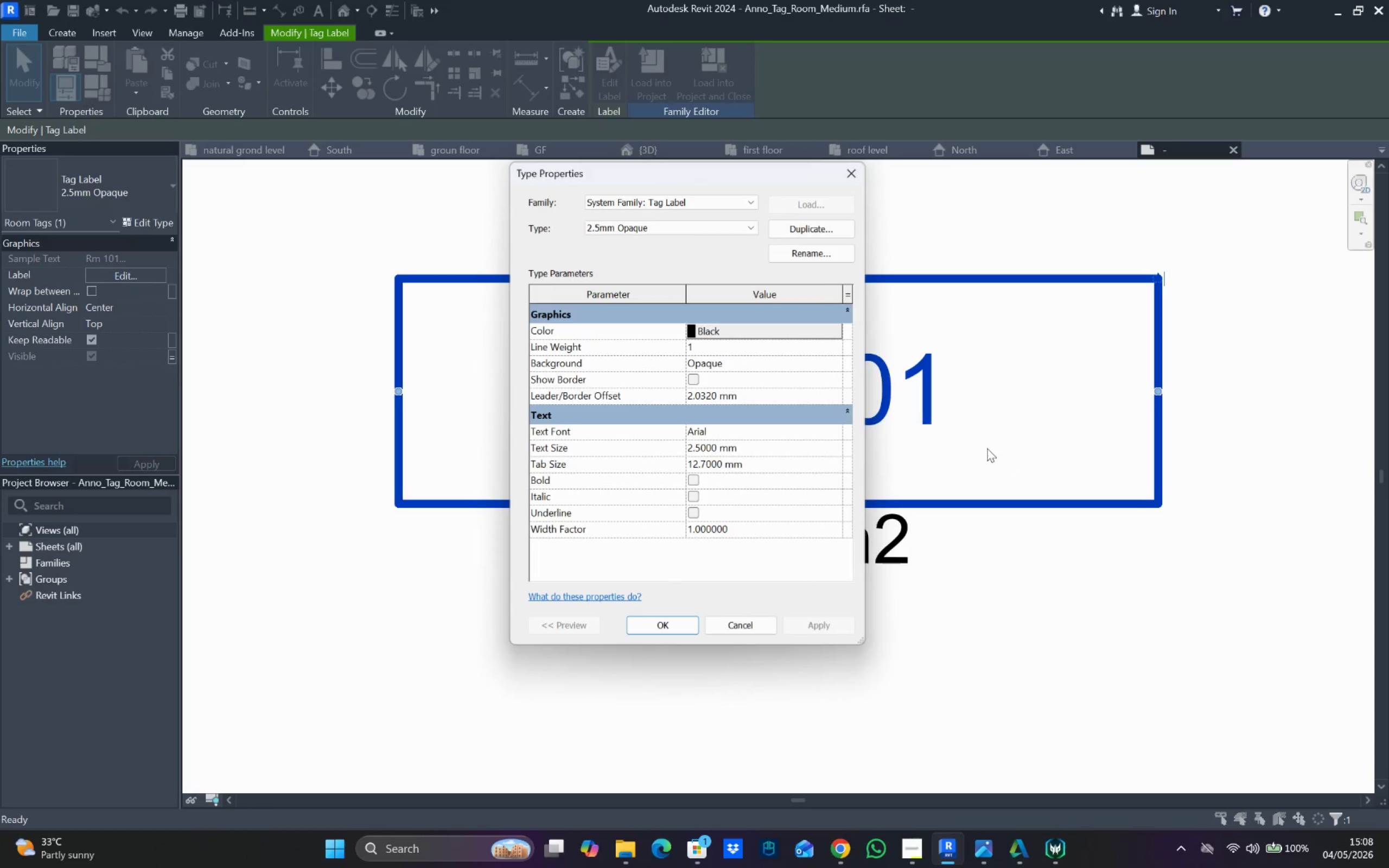 
left_click([157, 226])
 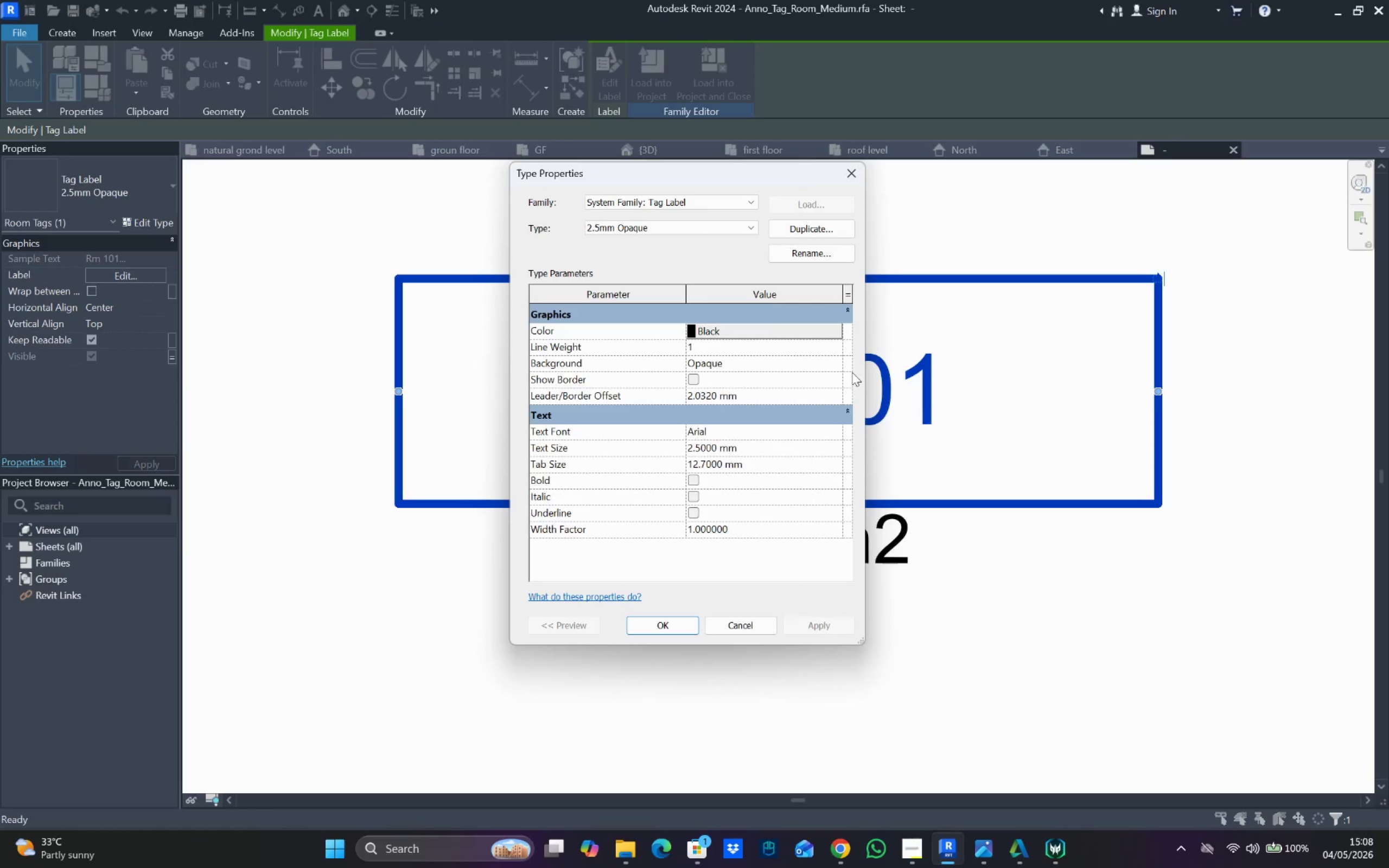 
scroll: coordinate [806, 361], scroll_direction: down, amount: 3.0
 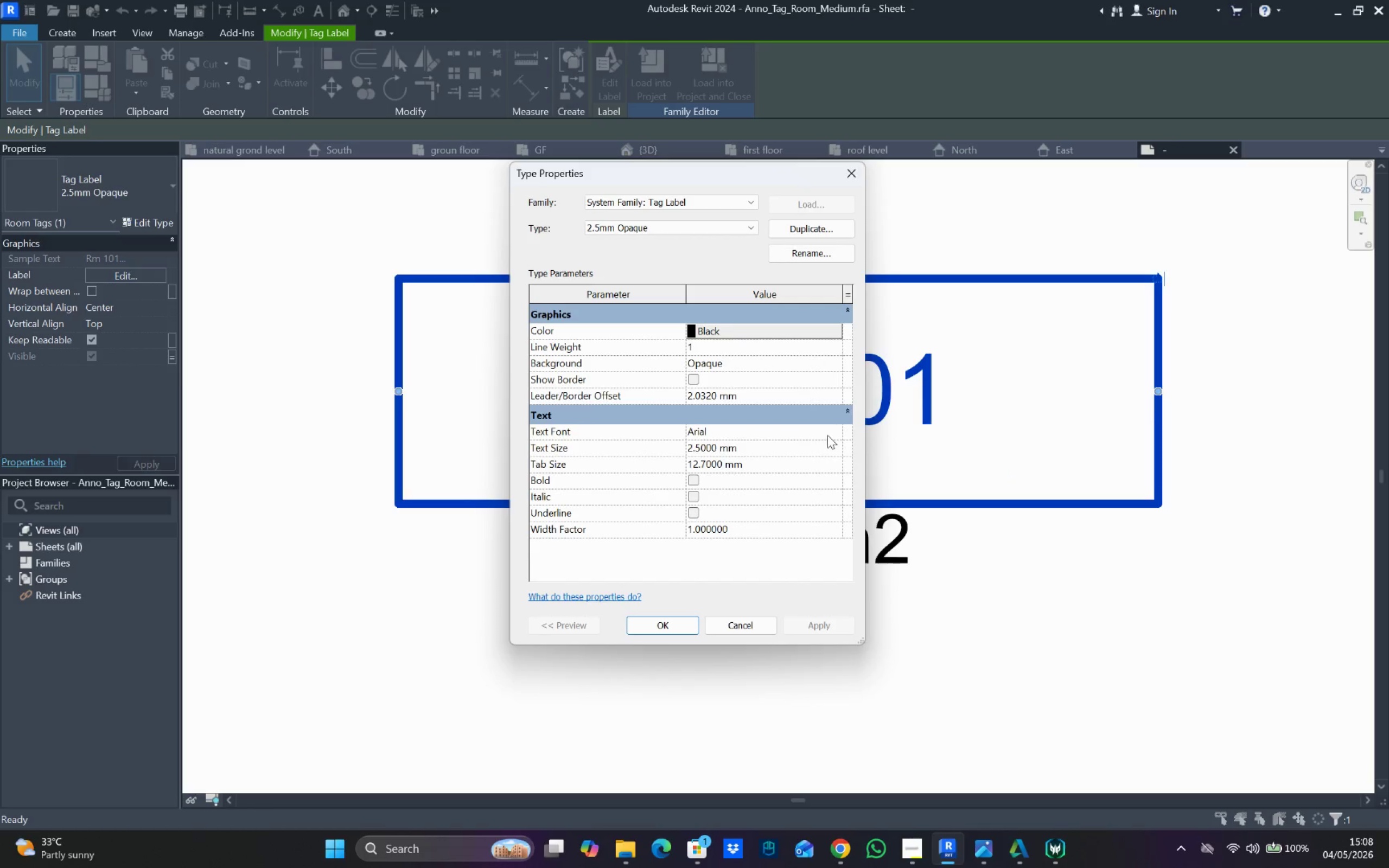 
left_click([840, 433])
 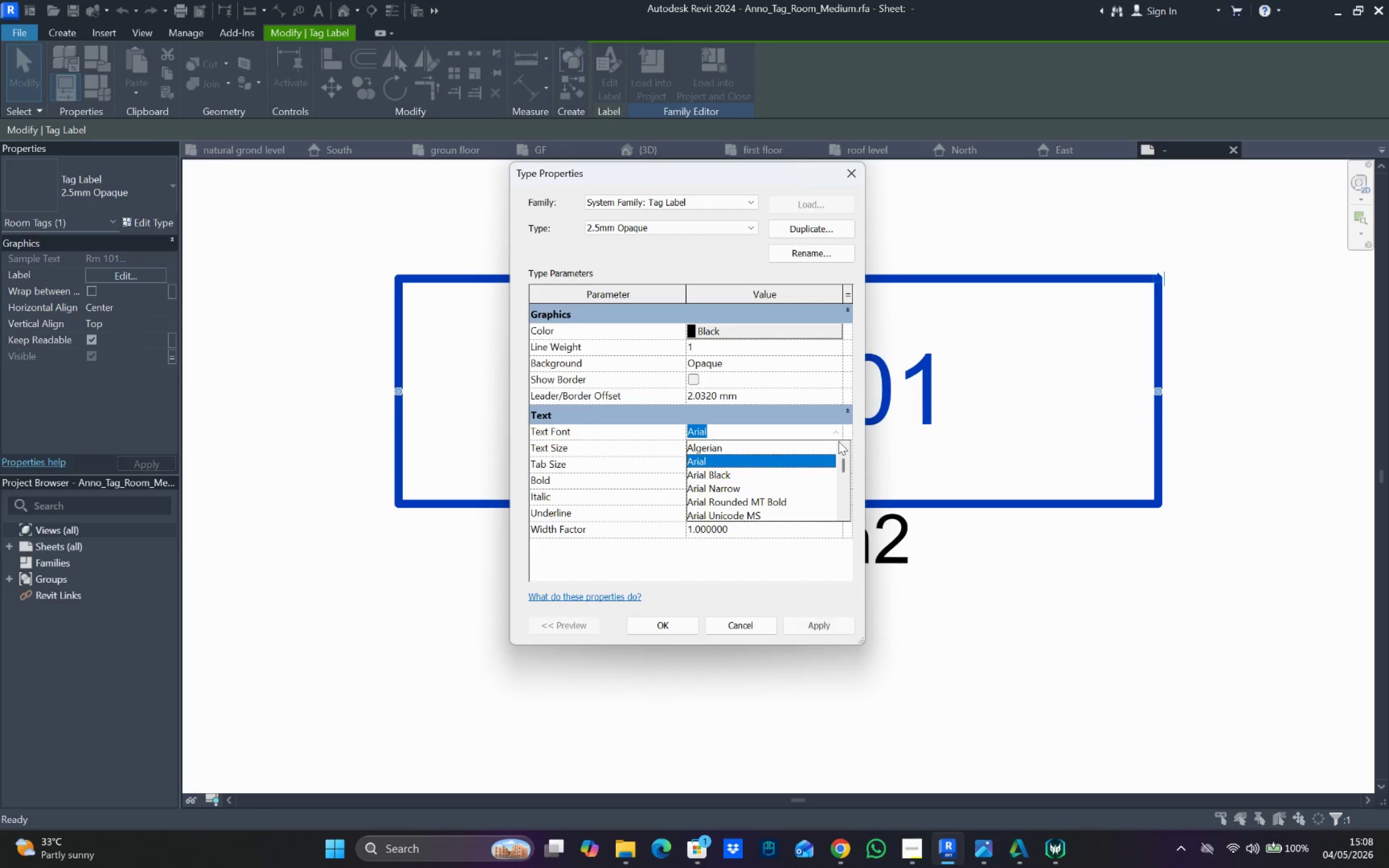 
scroll: coordinate [738, 465], scroll_direction: down, amount: 74.0
 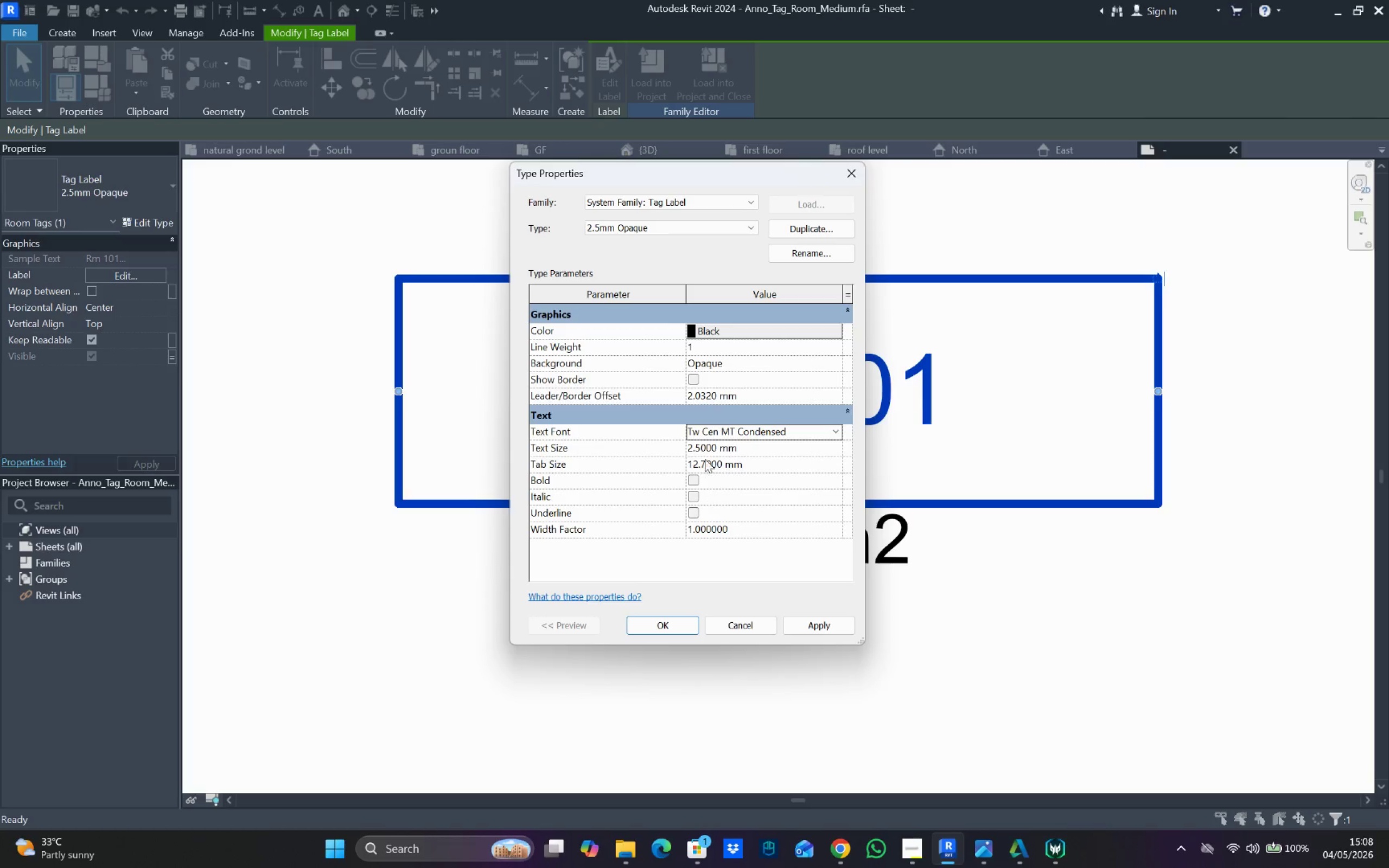 
double_click([693, 446])
 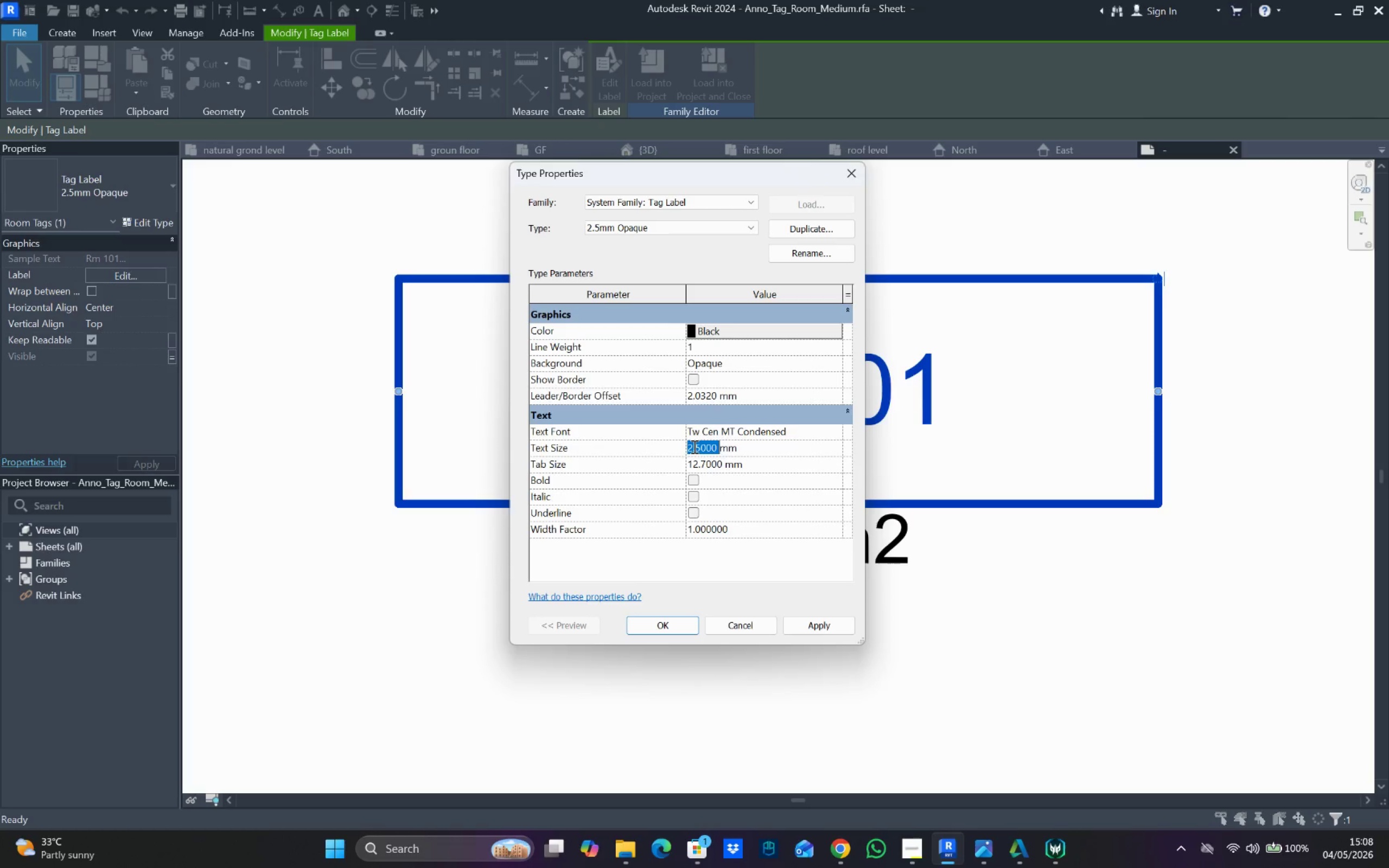 
triple_click([693, 446])
 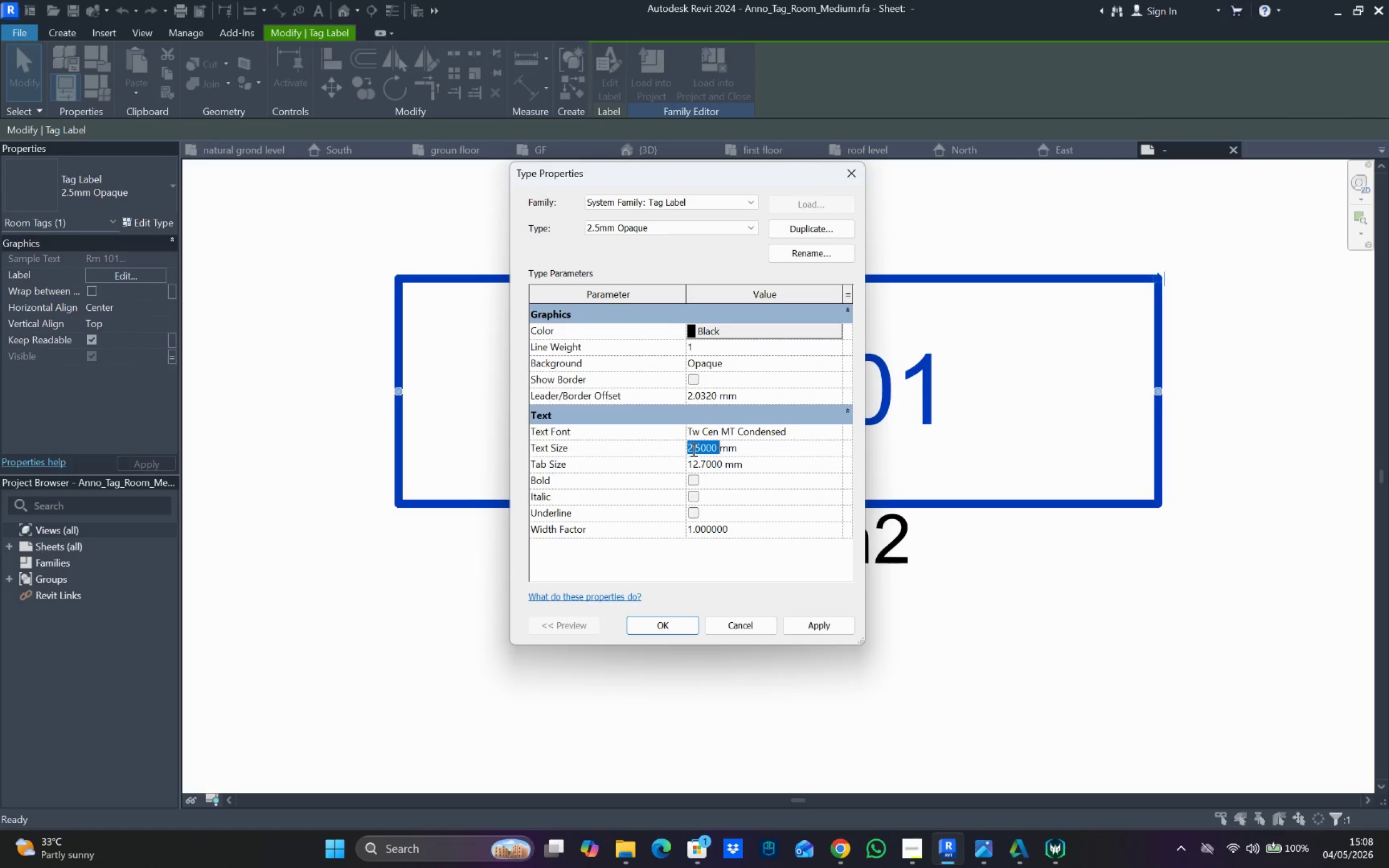 
key(3)
 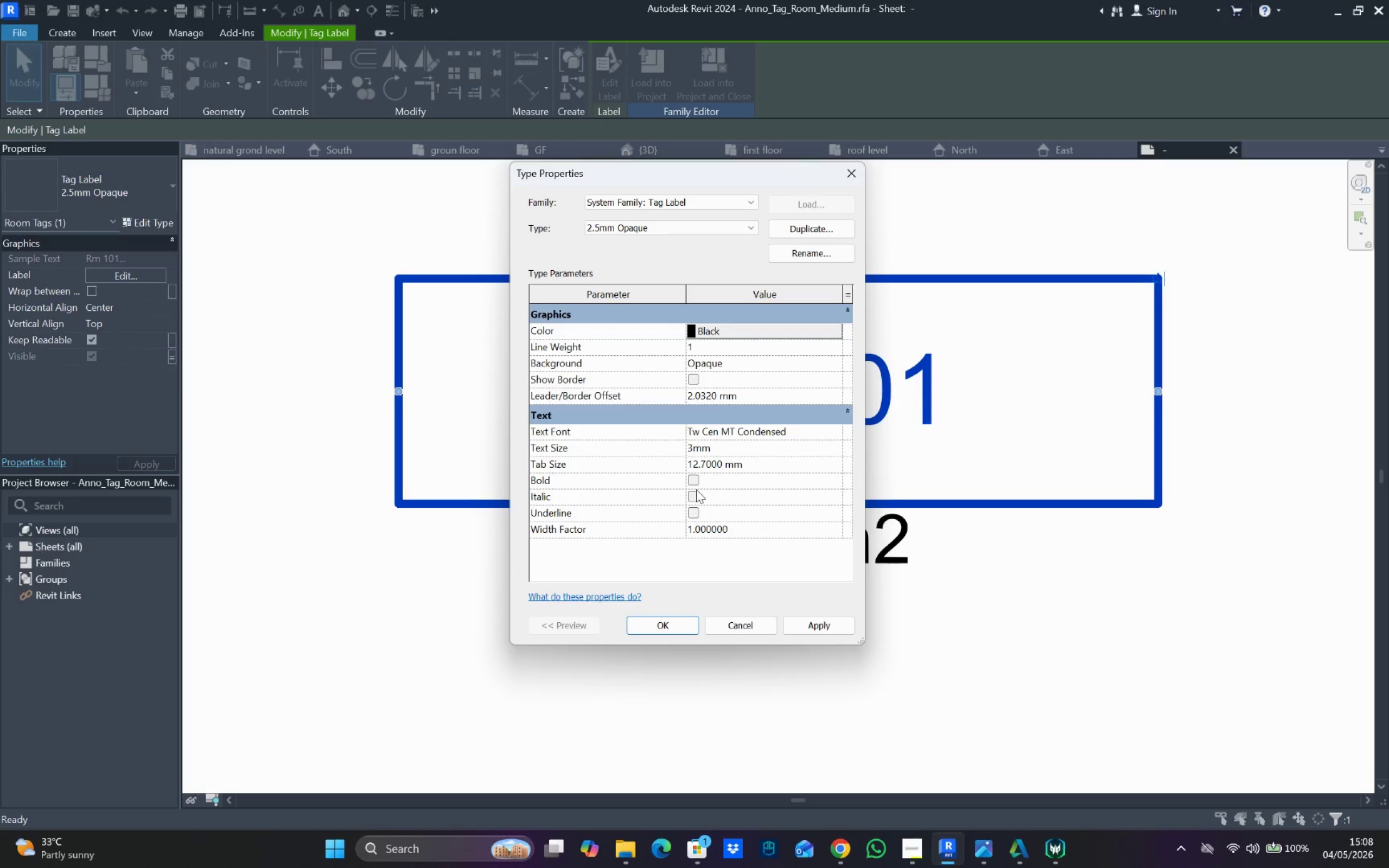 
left_click([696, 479])
 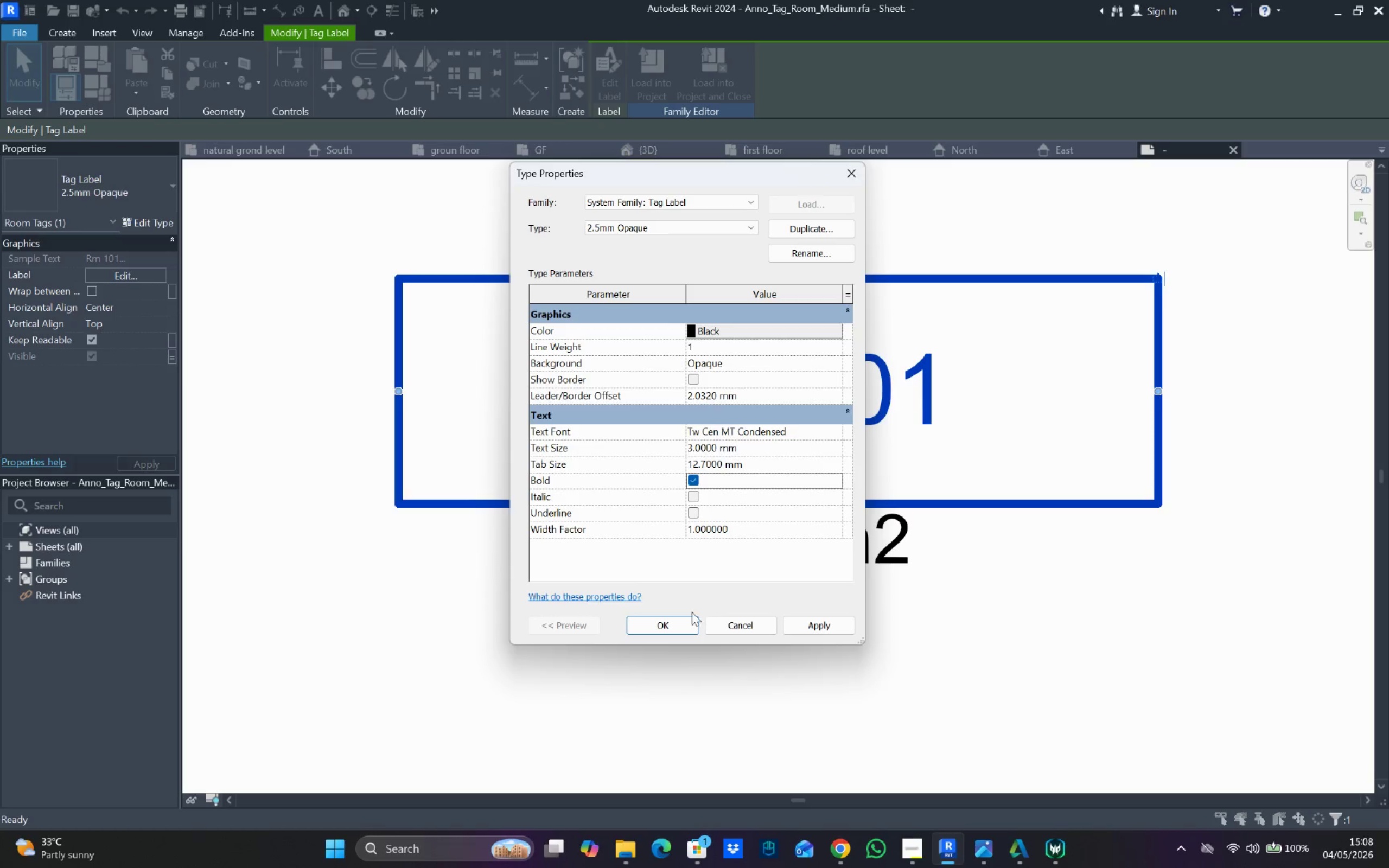 
left_click_drag(start_coordinate=[683, 618], to_coordinate=[683, 621])
 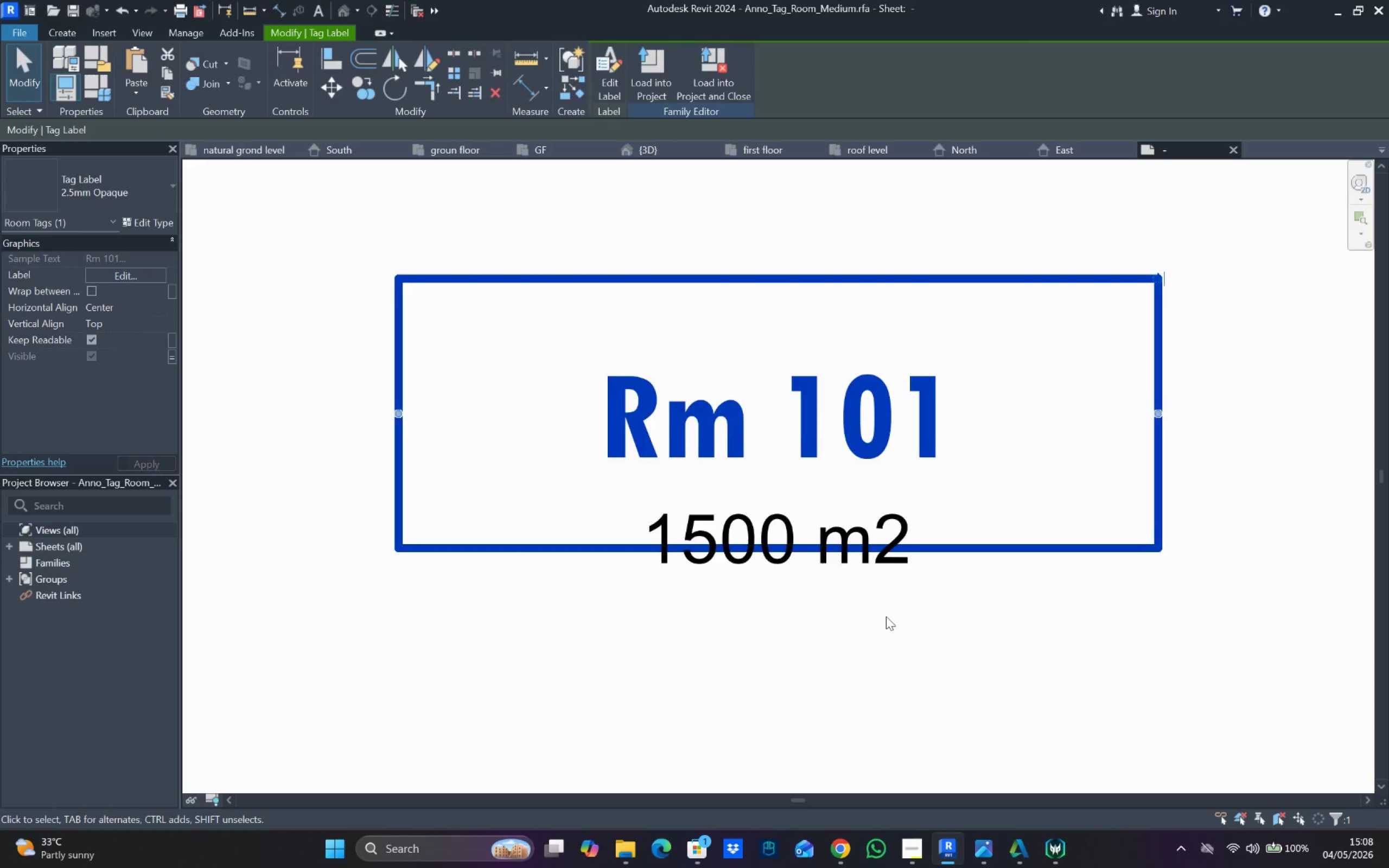 
double_click([885, 569])
 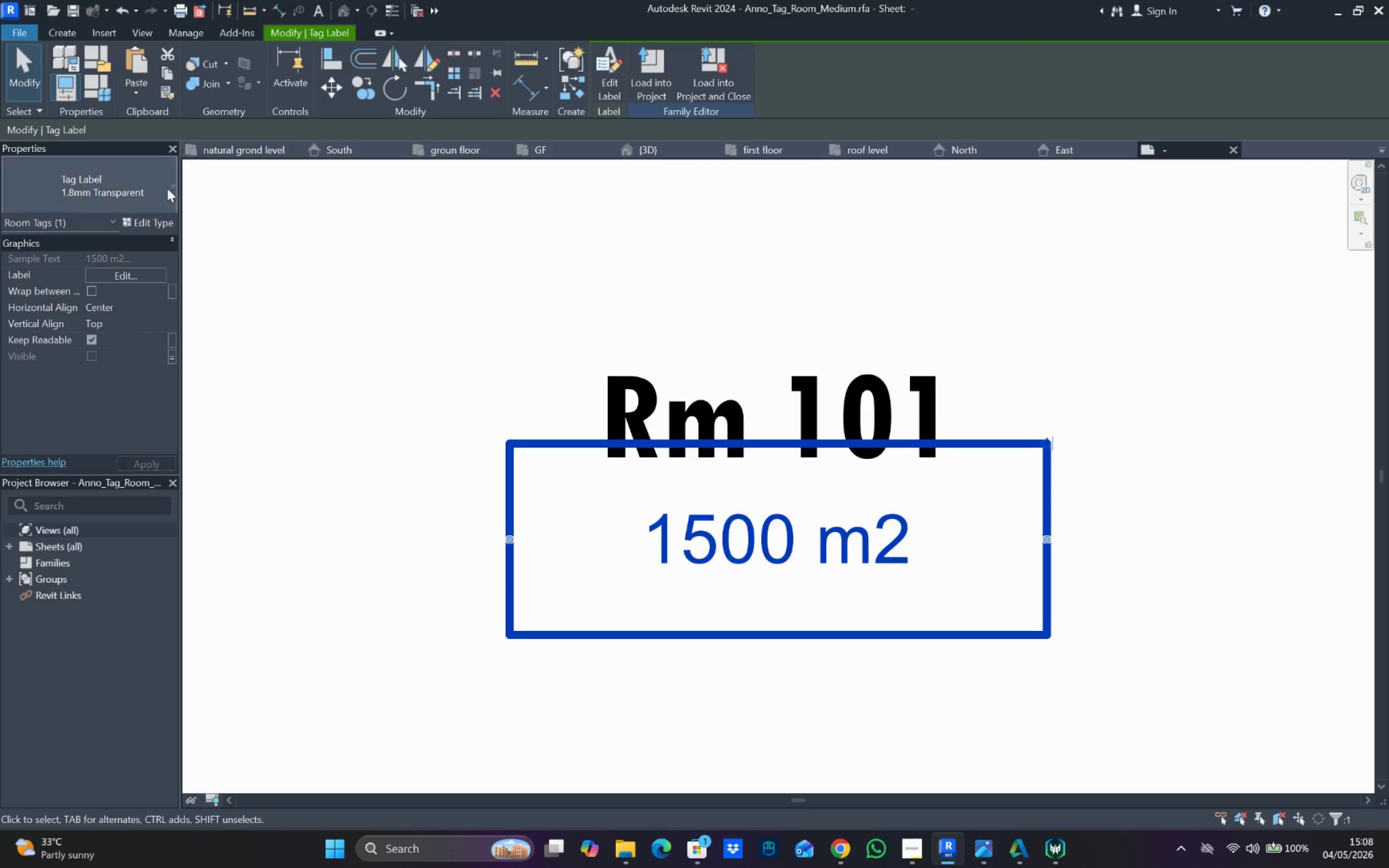 
left_click_drag(start_coordinate=[154, 219], to_coordinate=[160, 222])
 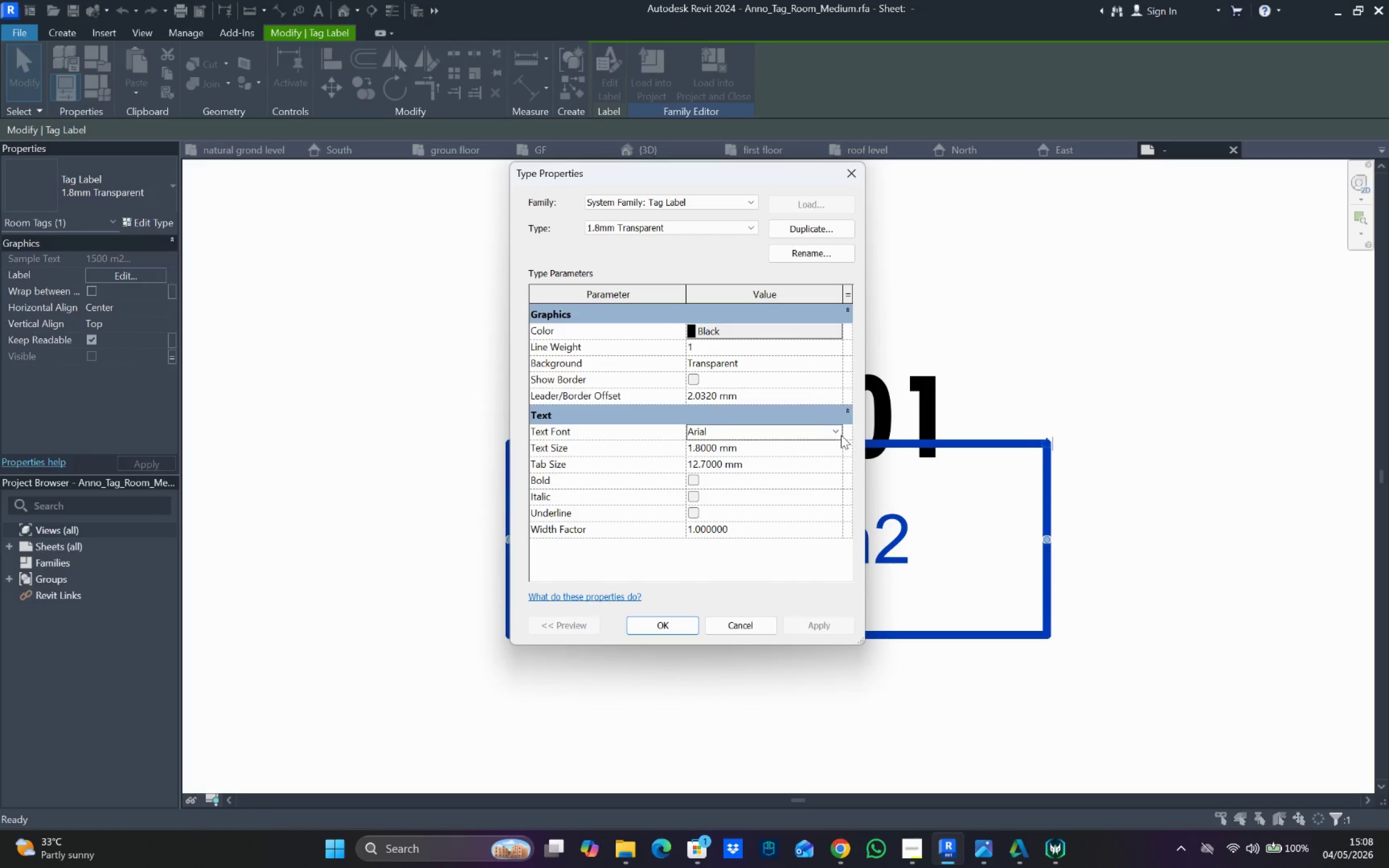 
left_click_drag(start_coordinate=[845, 474], to_coordinate=[849, 513])
 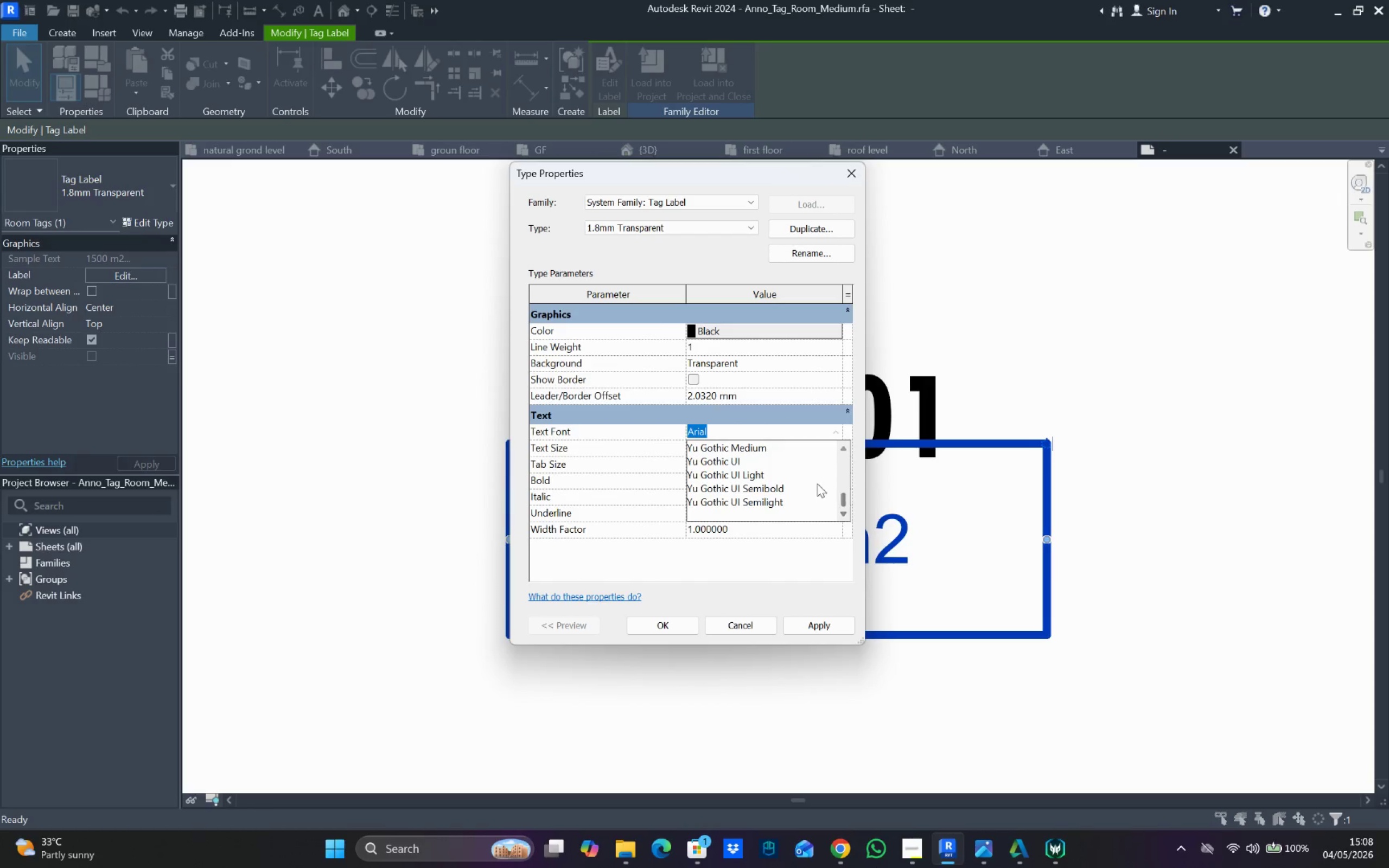 
scroll: coordinate [843, 487], scroll_direction: down, amount: 15.0
 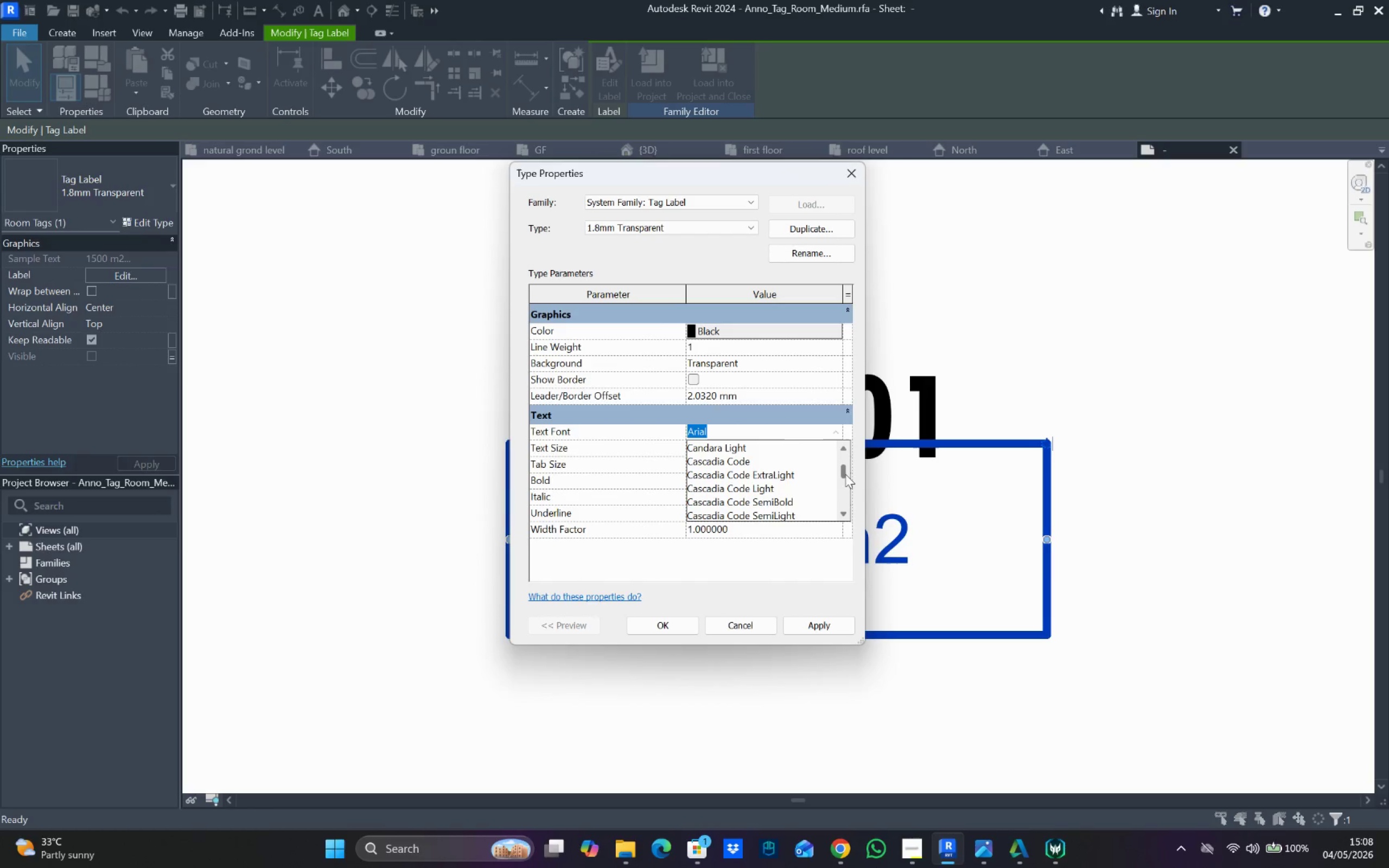 
scroll: coordinate [818, 474], scroll_direction: up, amount: 6.0
 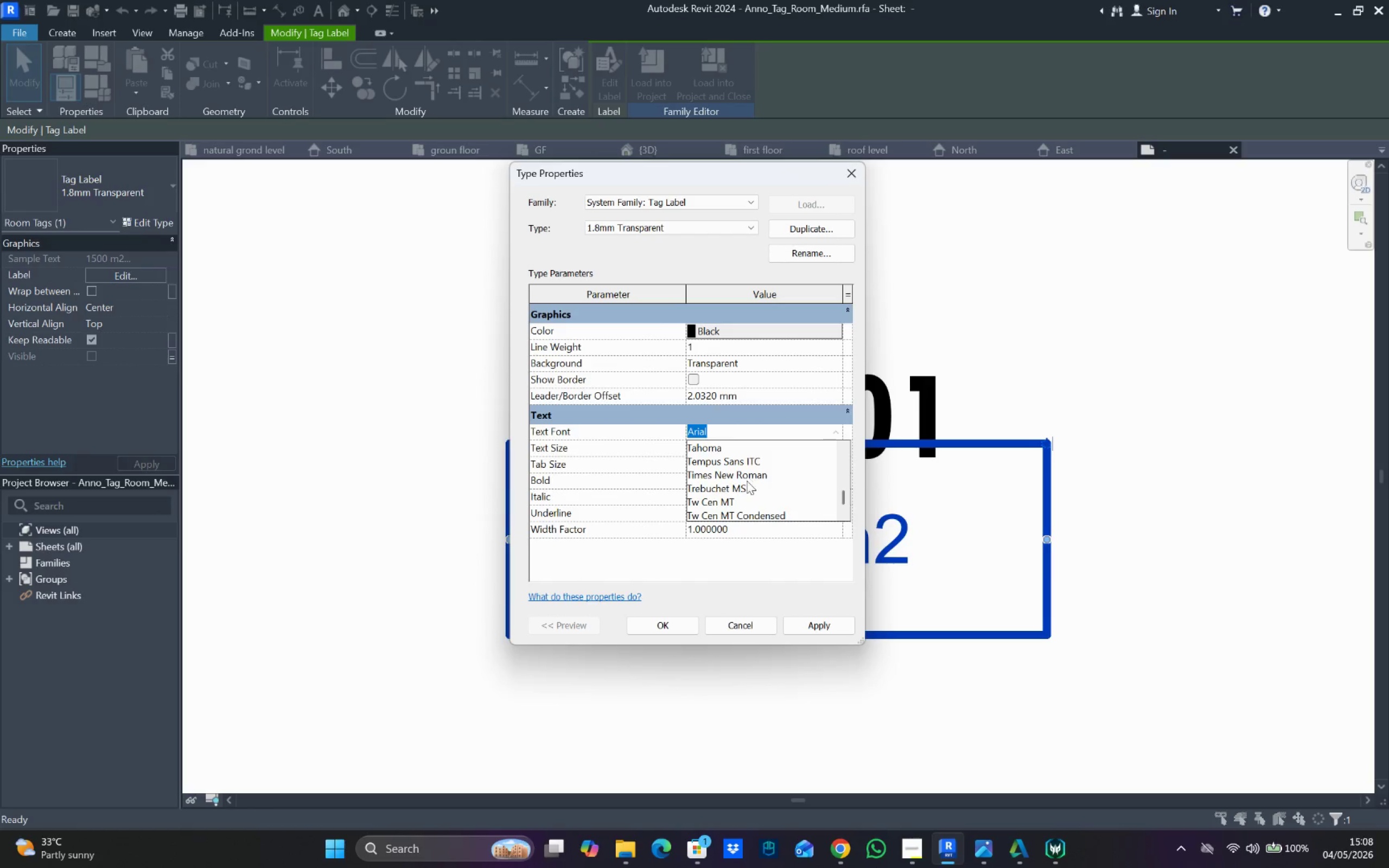 
scroll: coordinate [747, 481], scroll_direction: down, amount: 1.0
 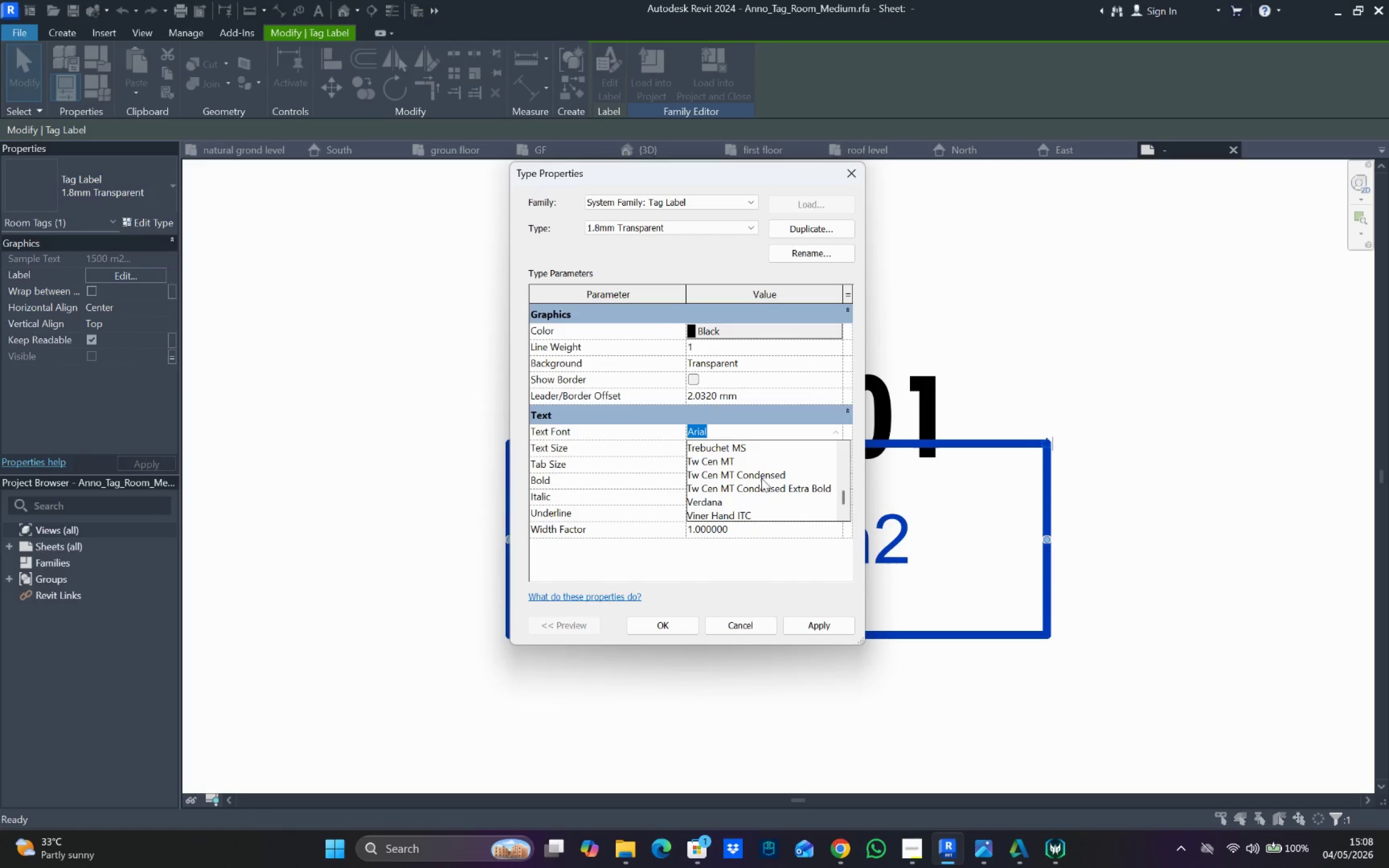 
left_click([764, 477])
 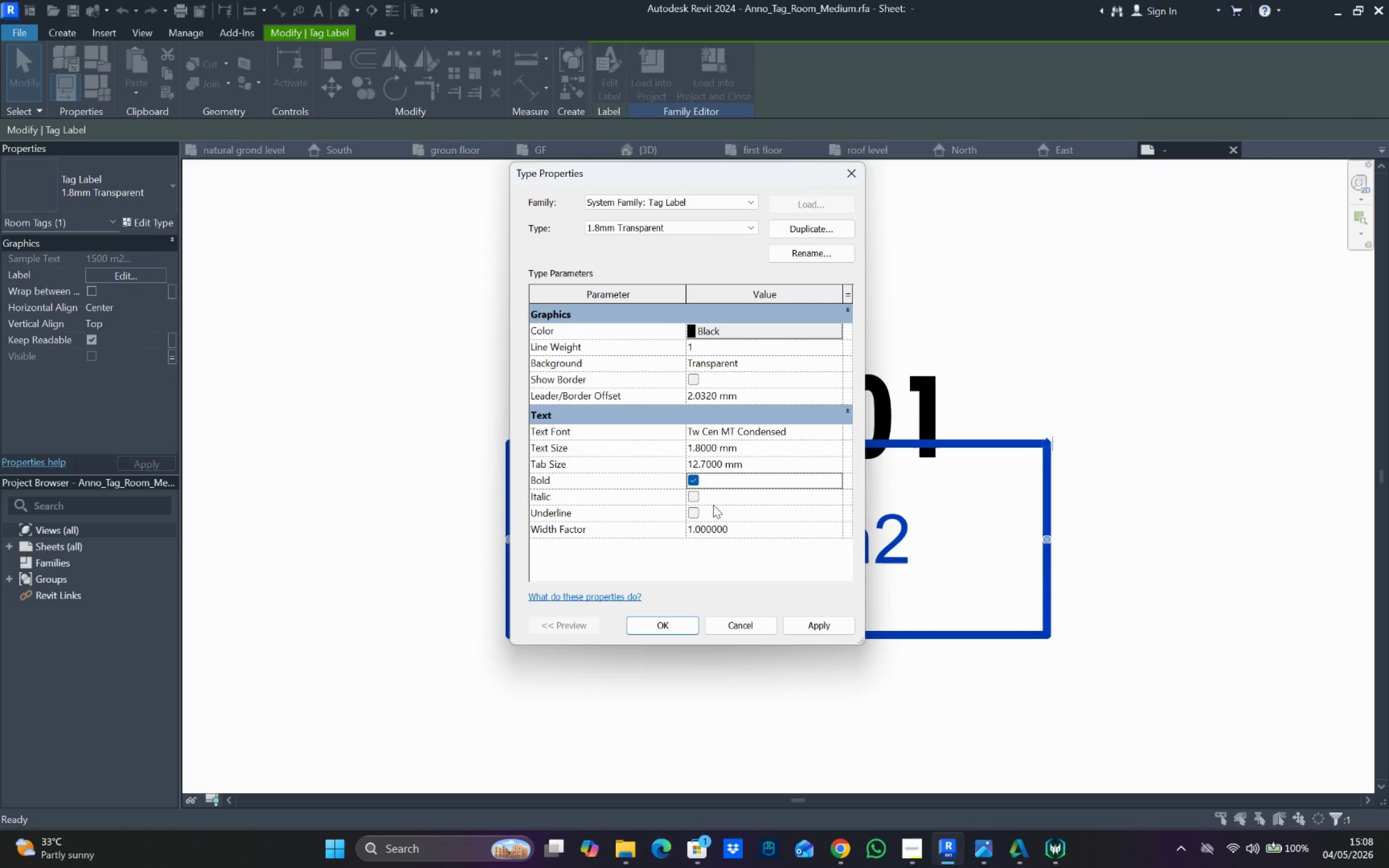 
wait(6.58)
 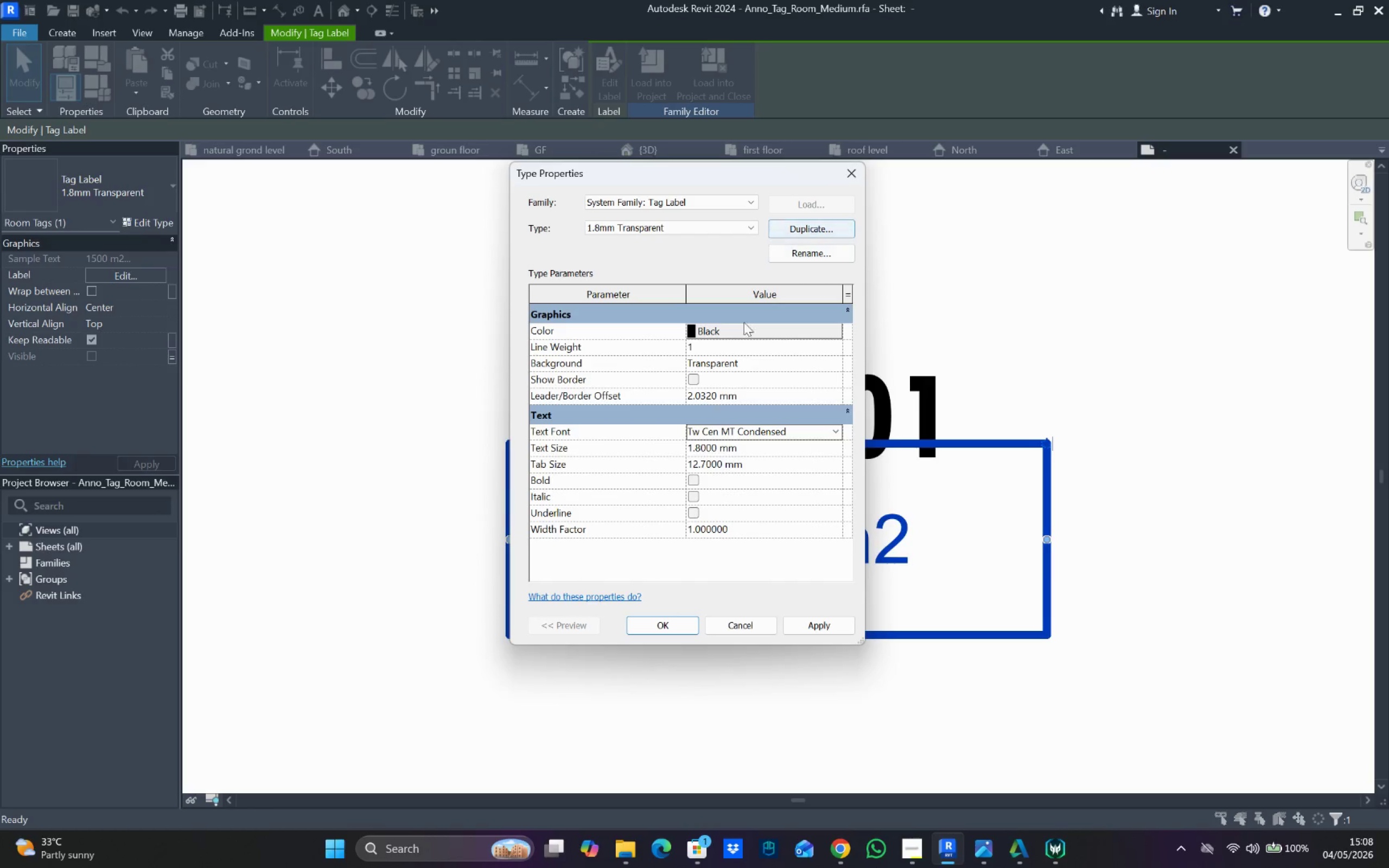 
left_click_drag(start_coordinate=[1140, 351], to_coordinate=[1134, 349])
 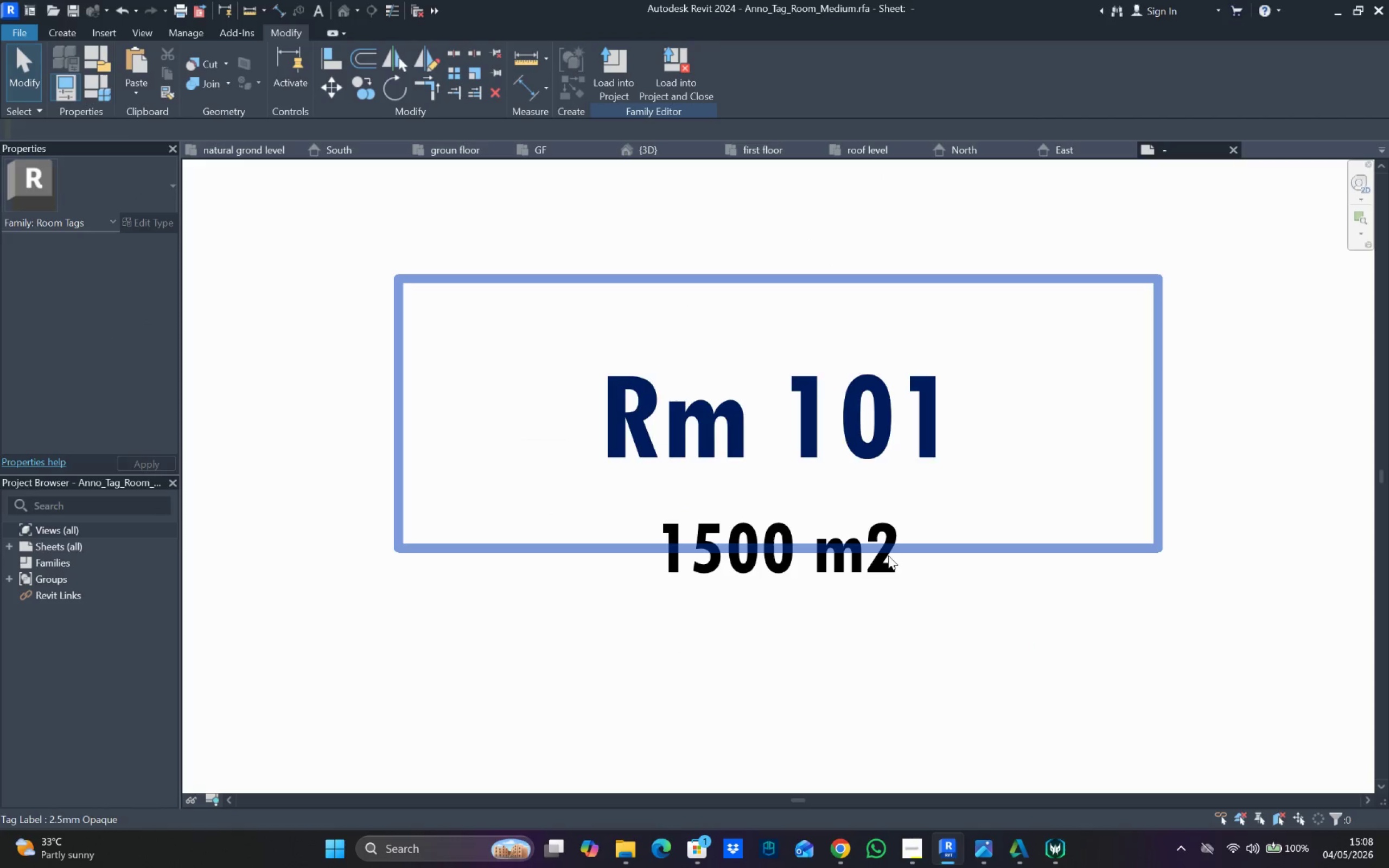 
left_click([888, 556])
 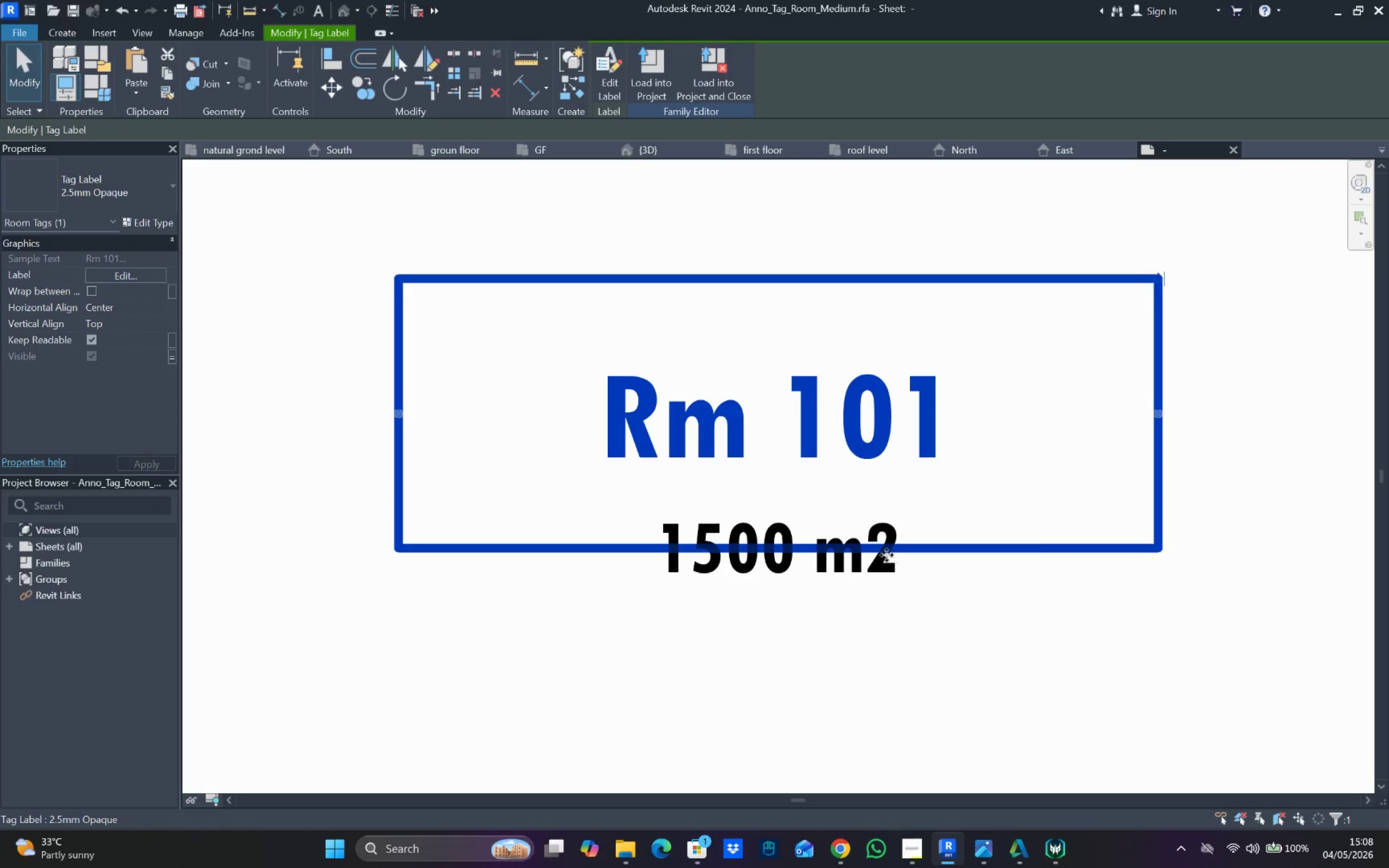 
key(ArrowUp)
 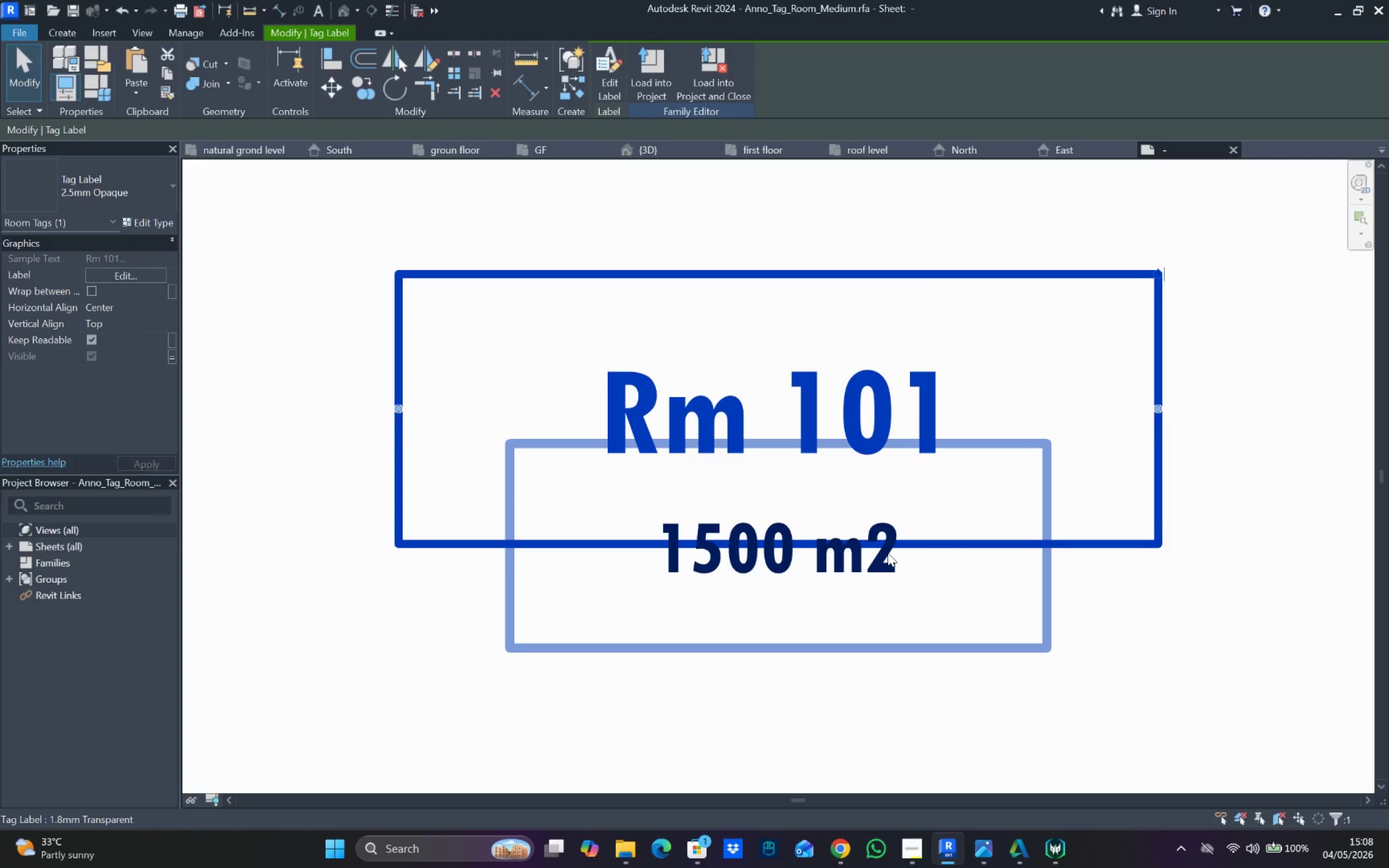 
key(ArrowUp)
 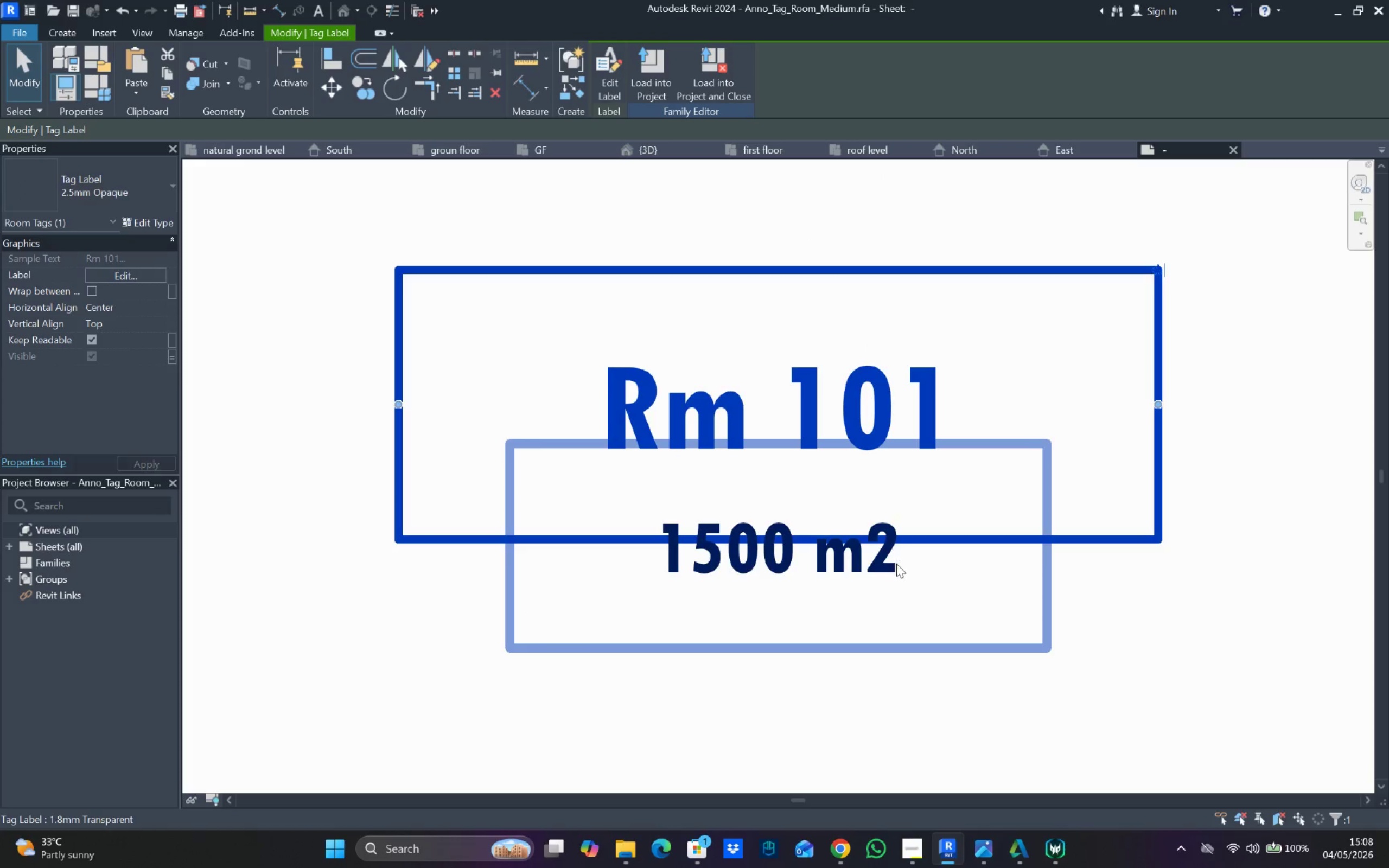 
key(ArrowDown)
 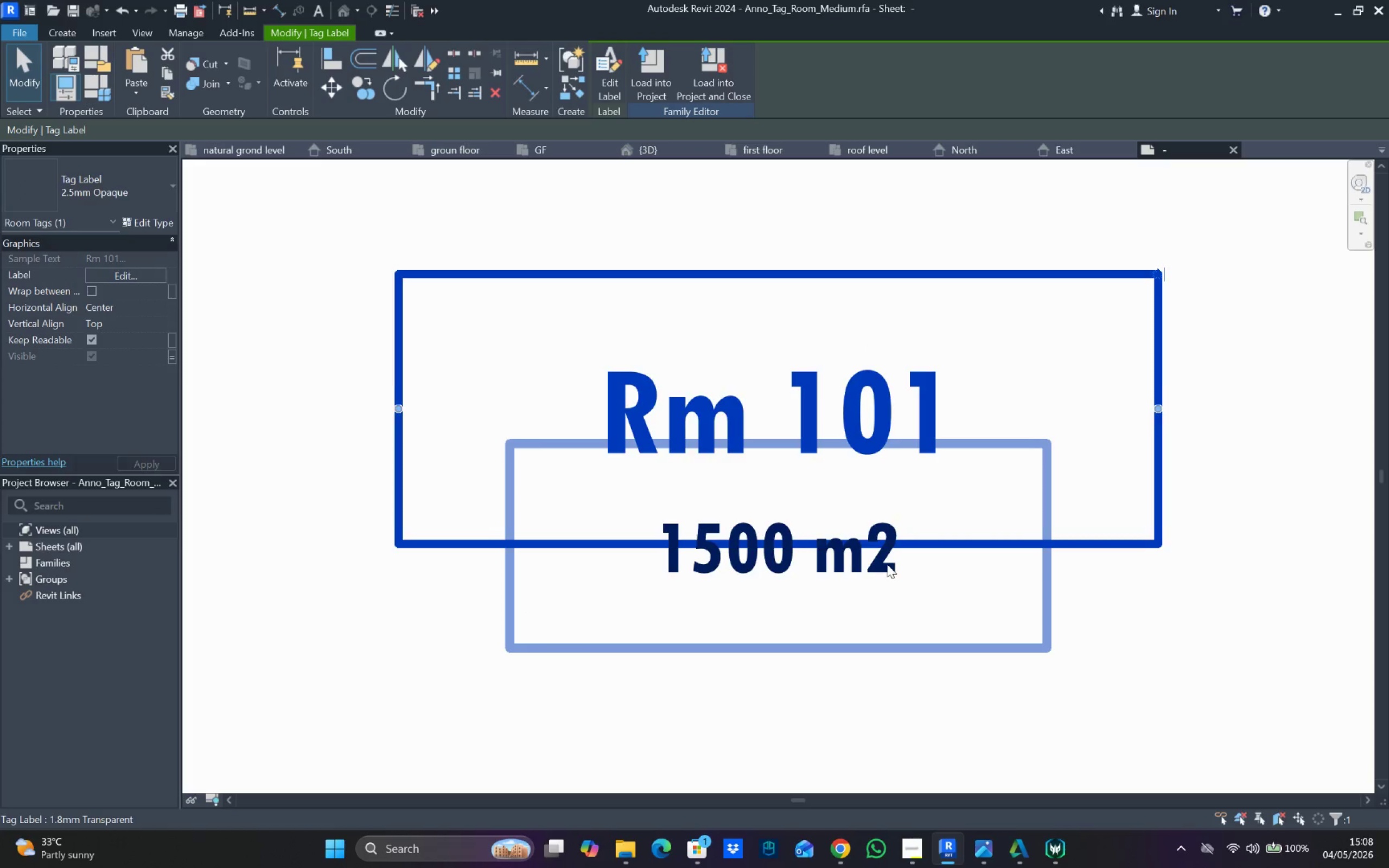 
key(ArrowDown)
 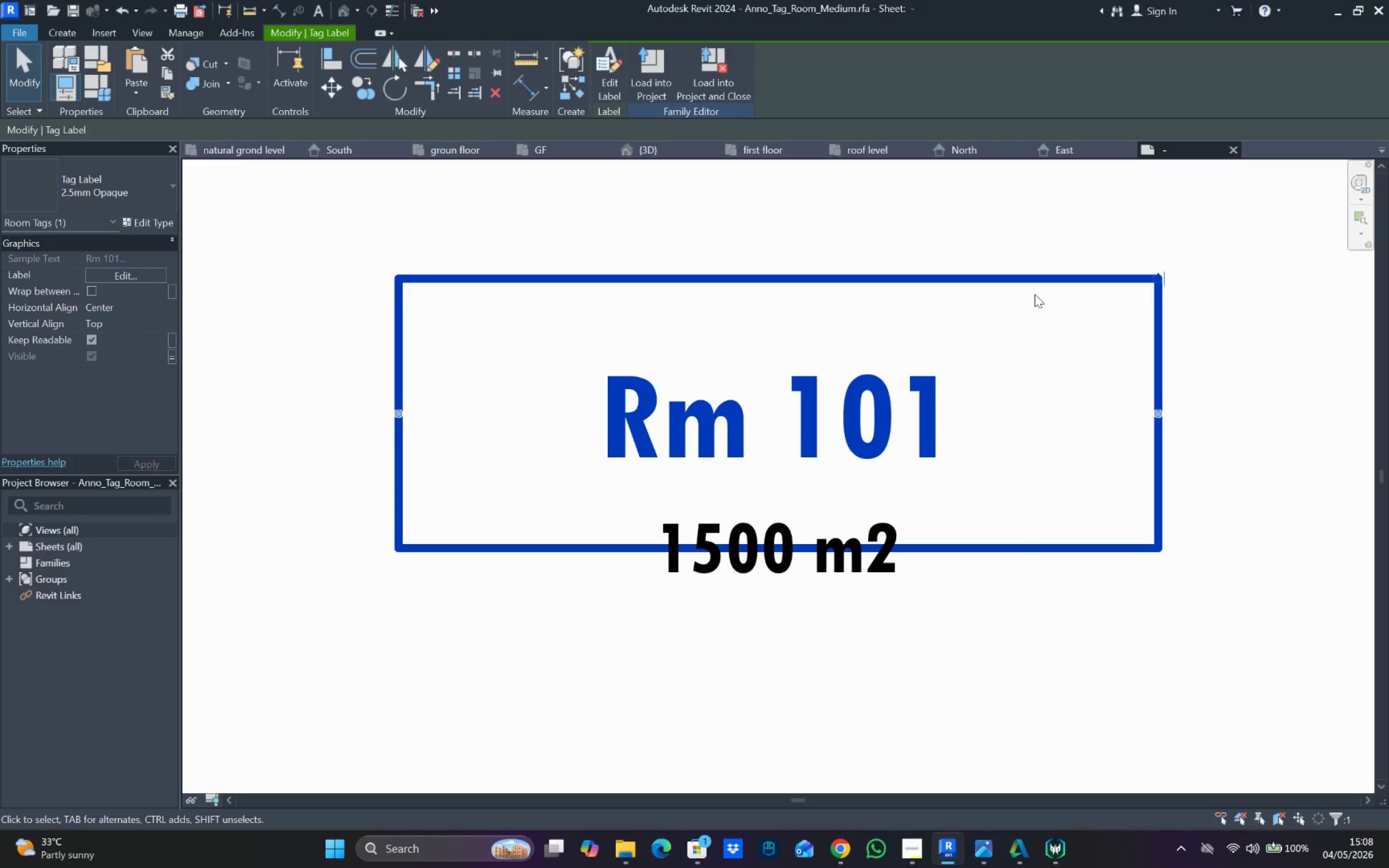 
left_click_drag(start_coordinate=[1035, 294], to_coordinate=[1033, 291])
 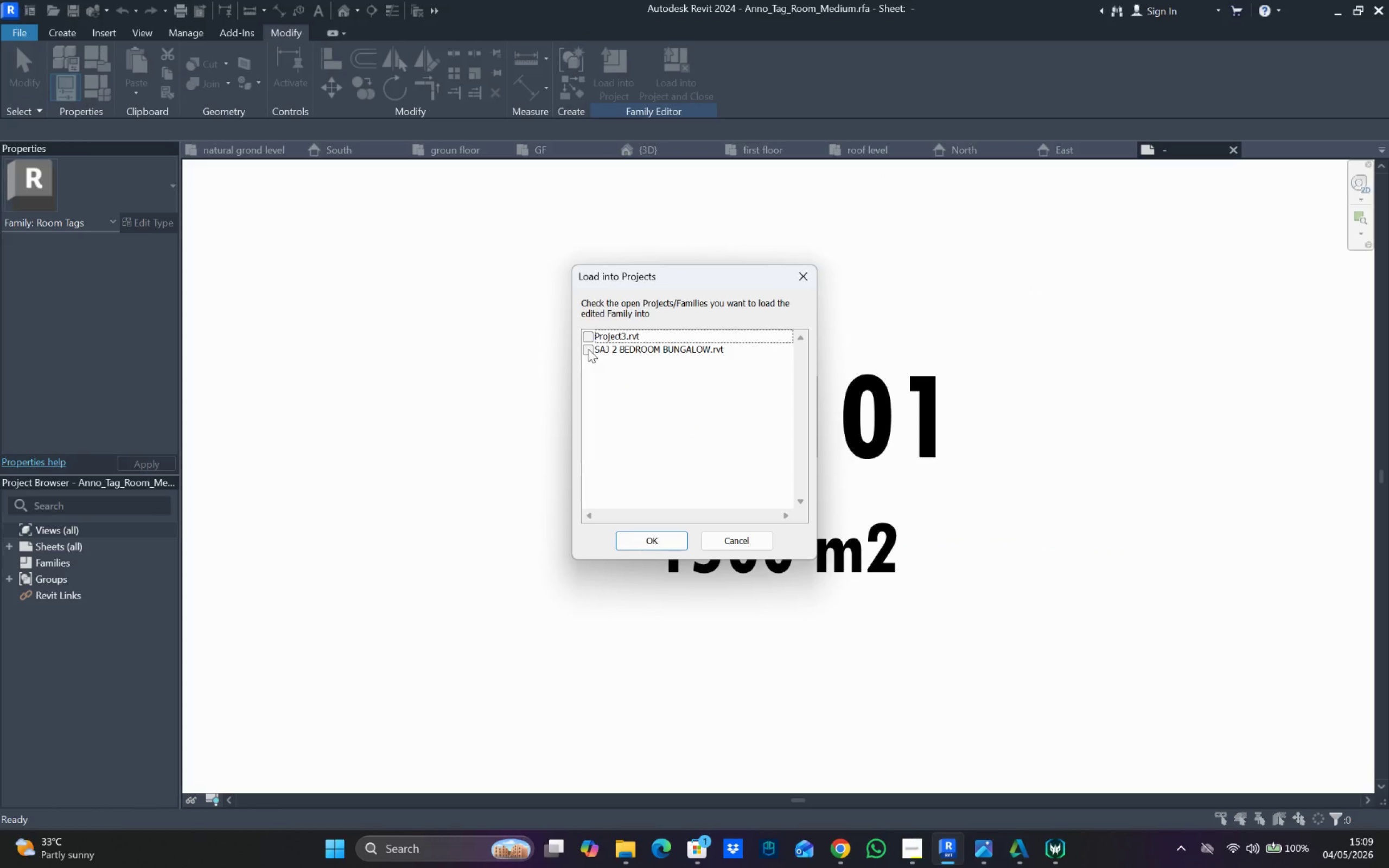 
left_click([584, 334])
 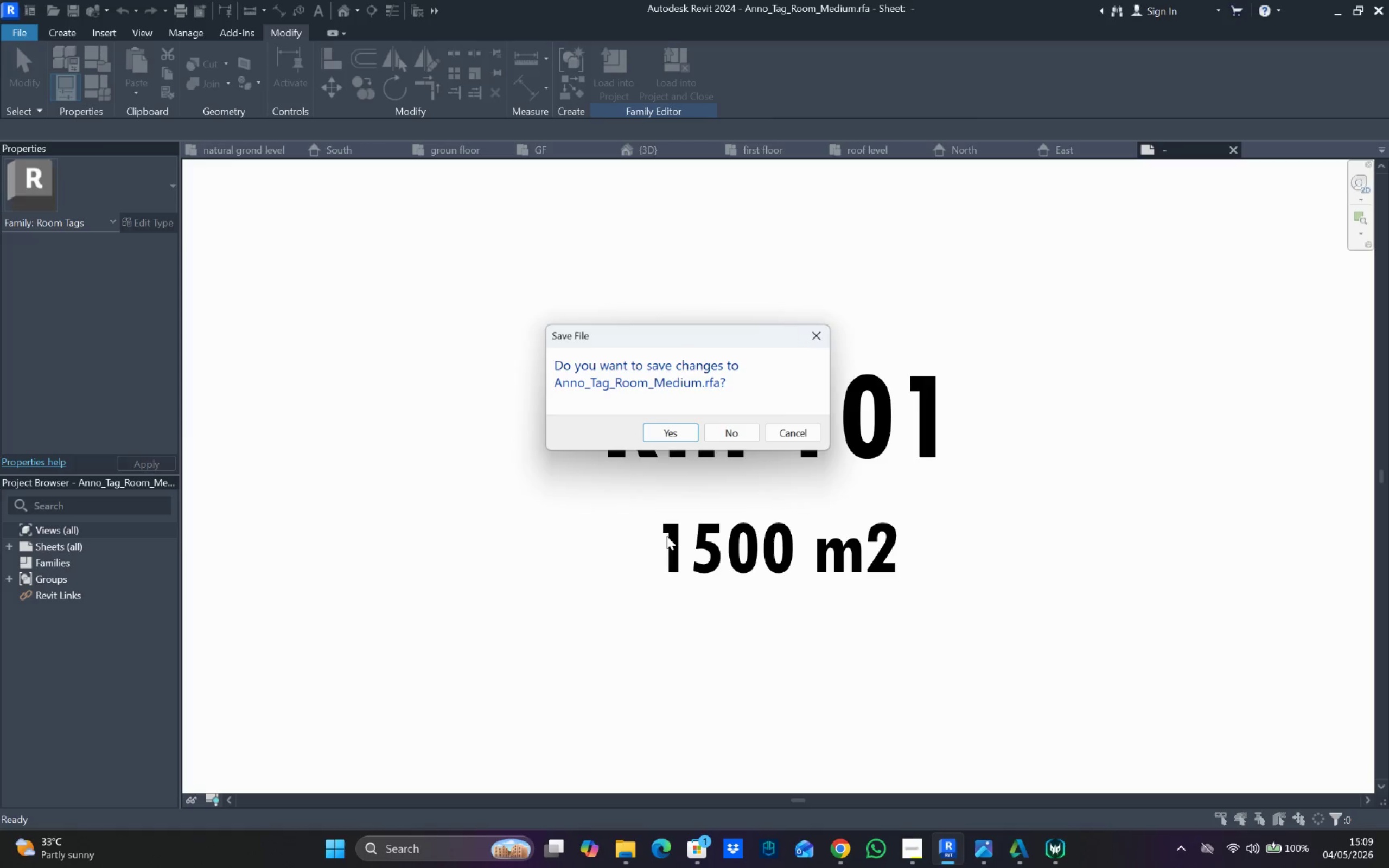 
left_click([735, 432])
 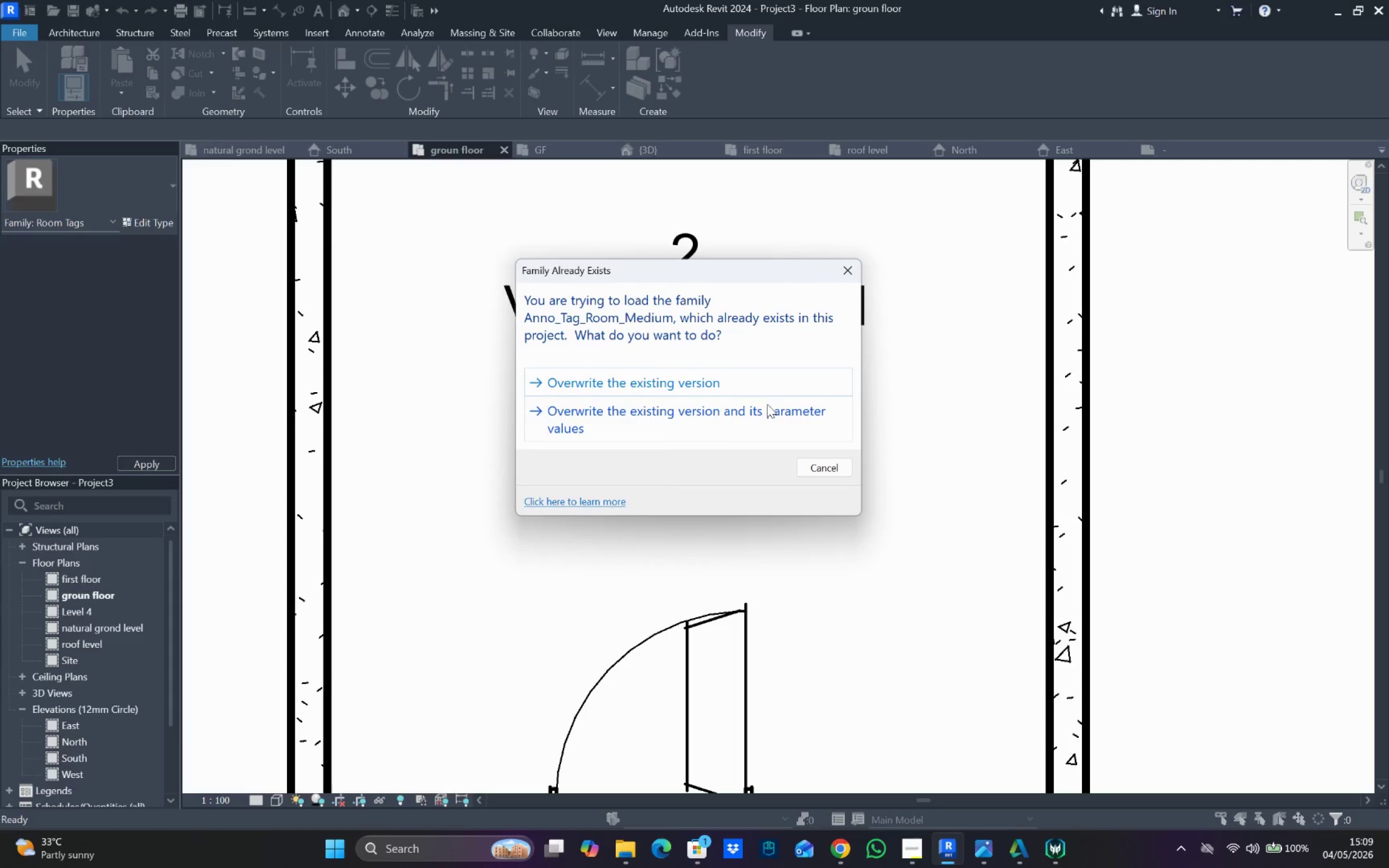 
left_click([767, 391])
 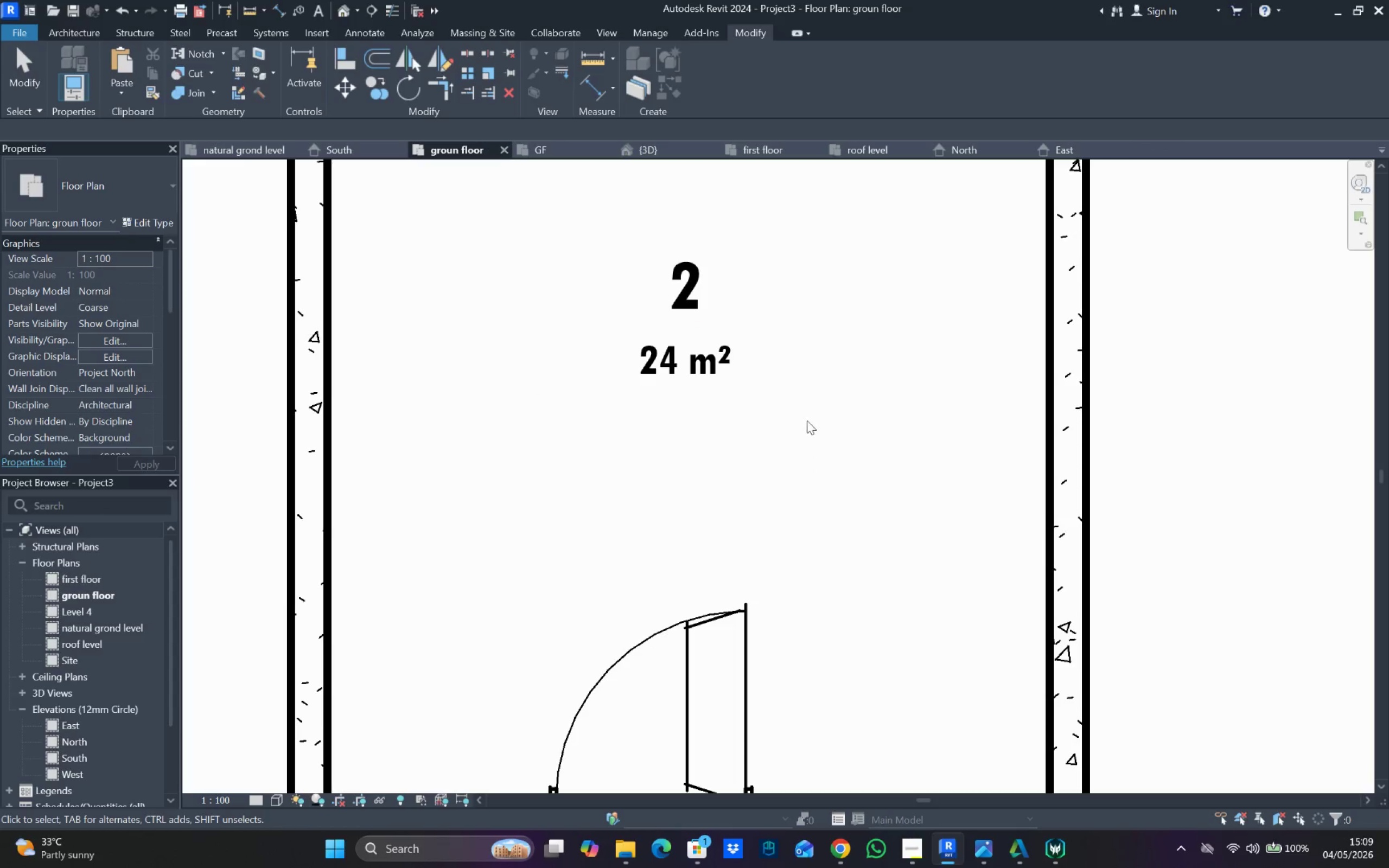 
scroll: coordinate [801, 409], scroll_direction: down, amount: 6.0
 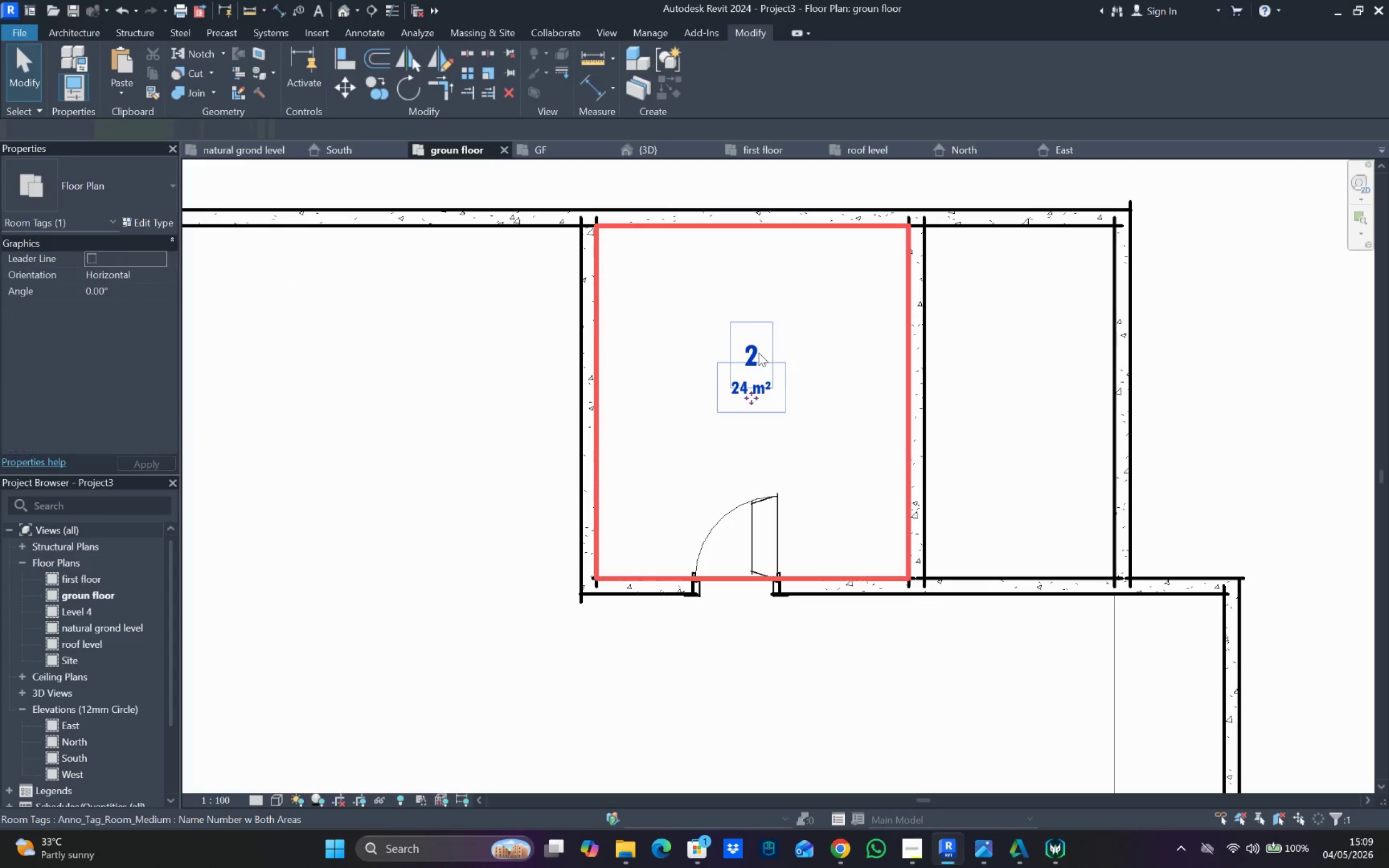 
double_click([759, 352])
 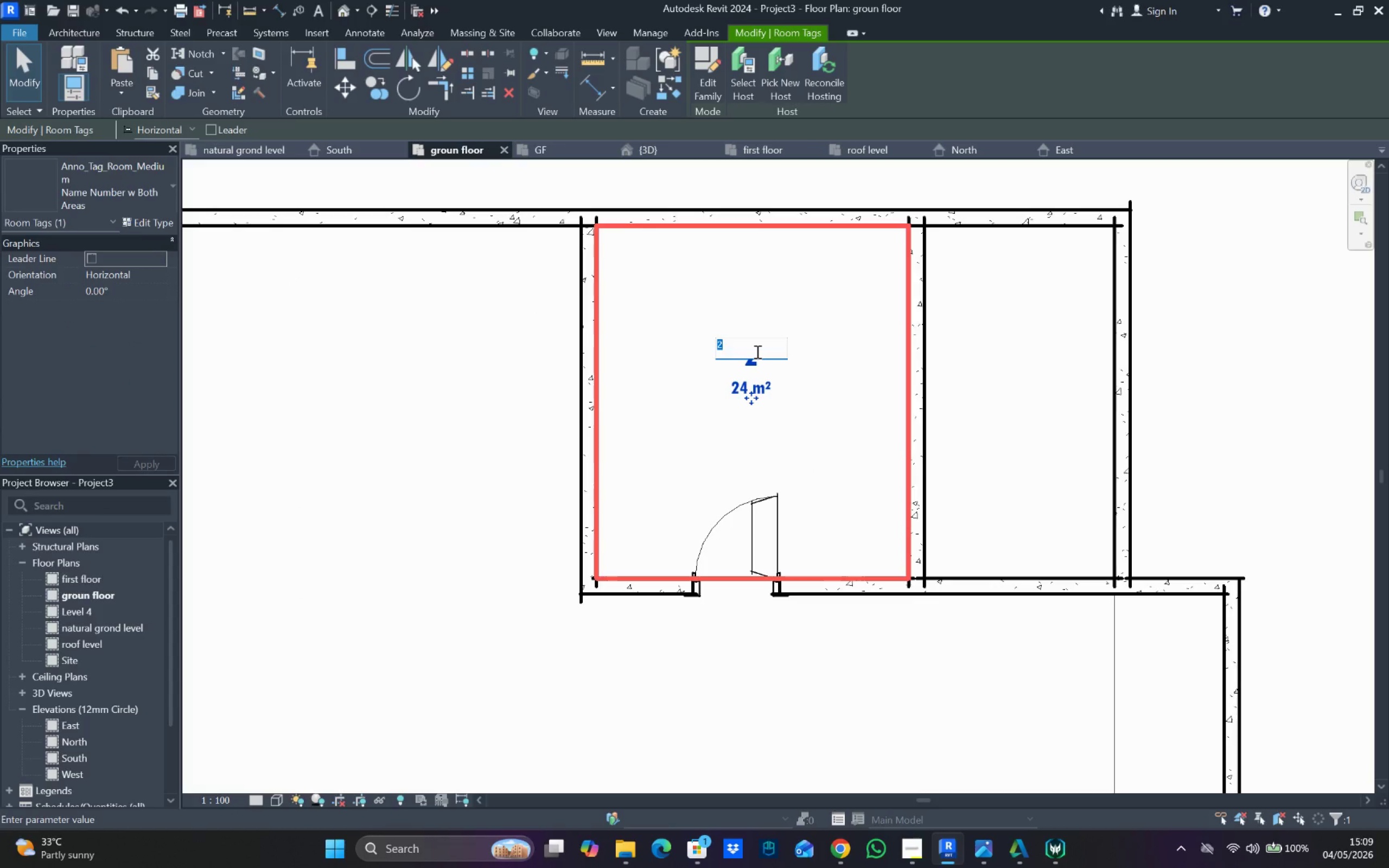 
type(VUALT ROOM)
 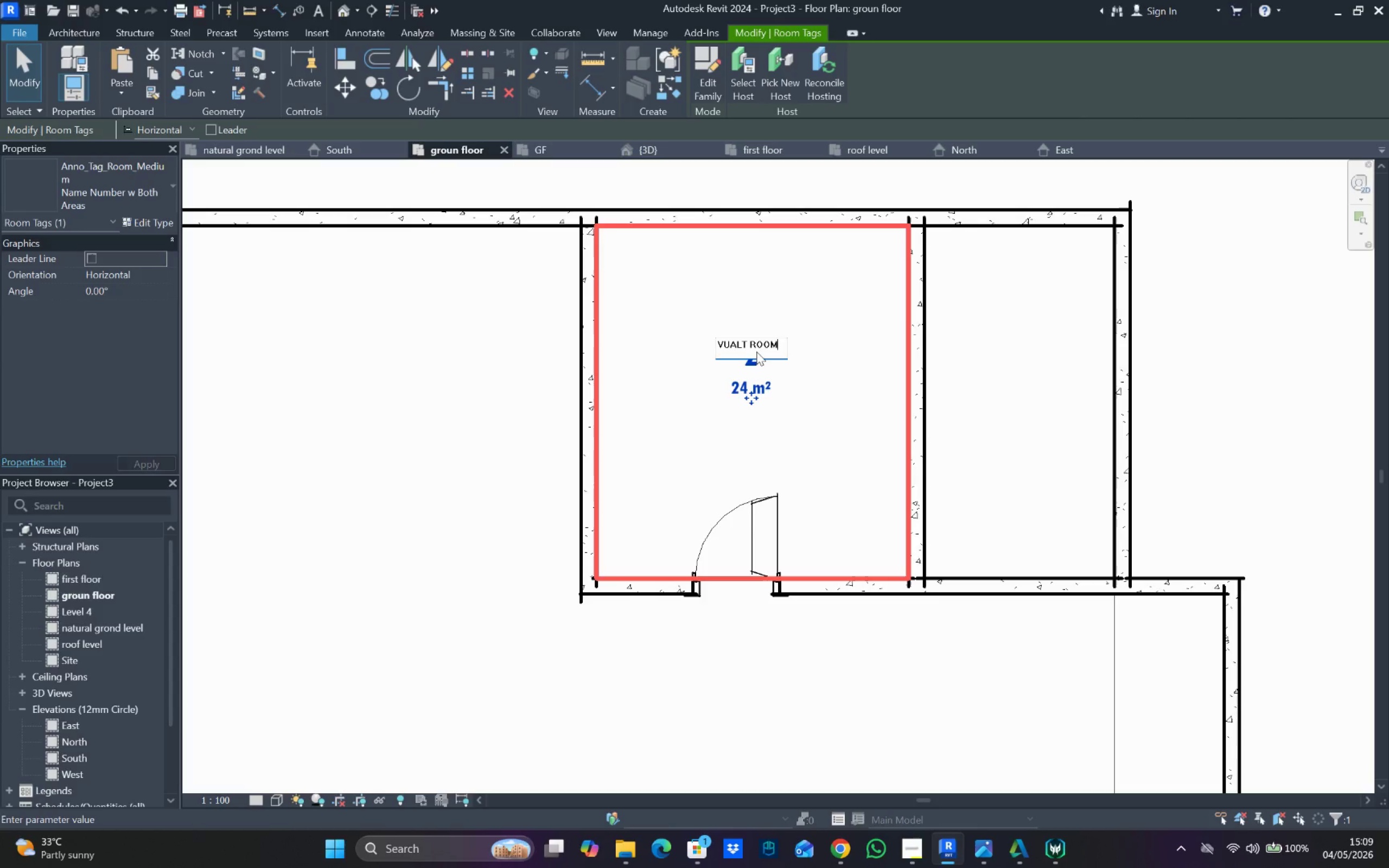 
key(Enter)
 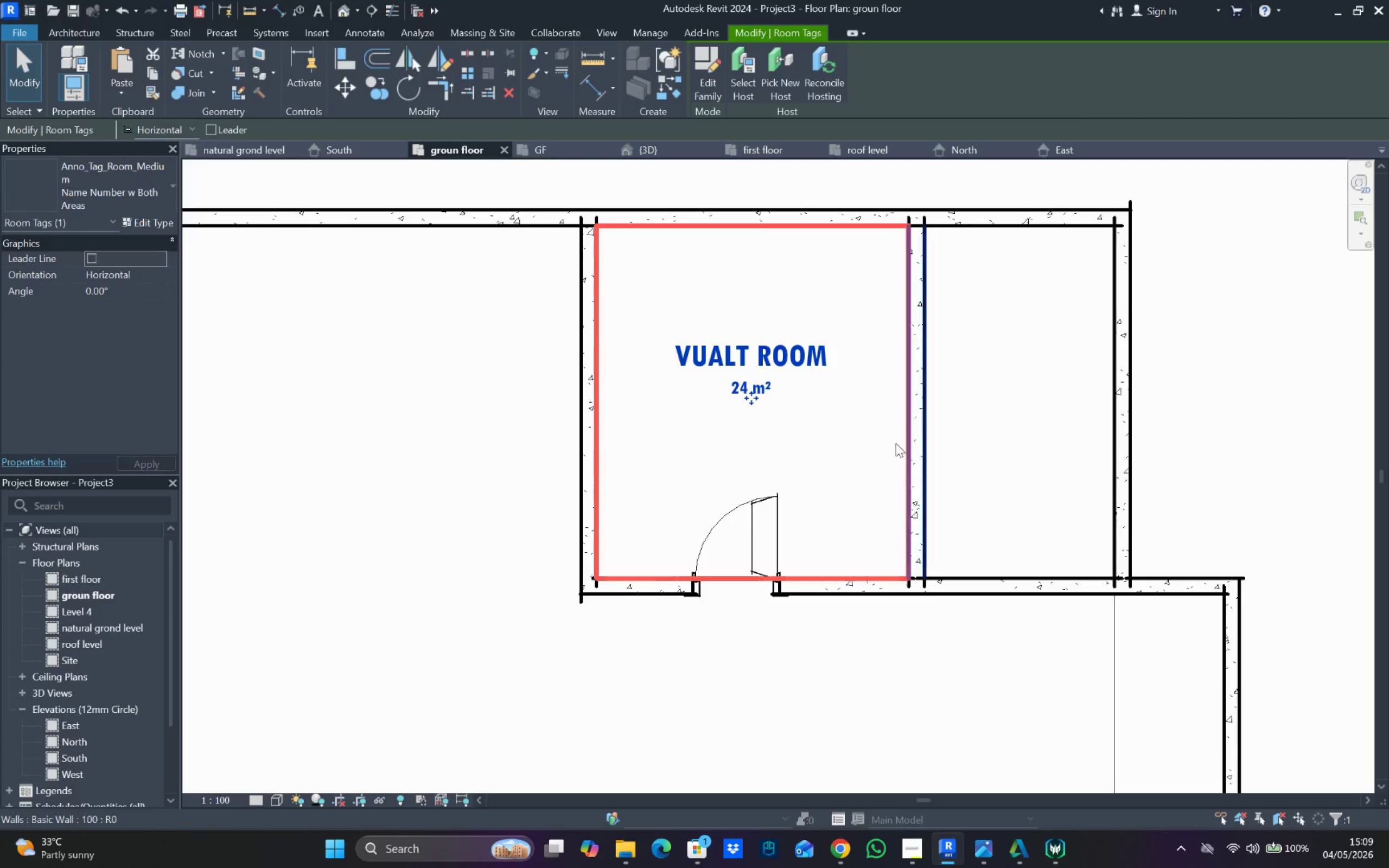 
left_click_drag(start_coordinate=[857, 462], to_coordinate=[856, 467])
 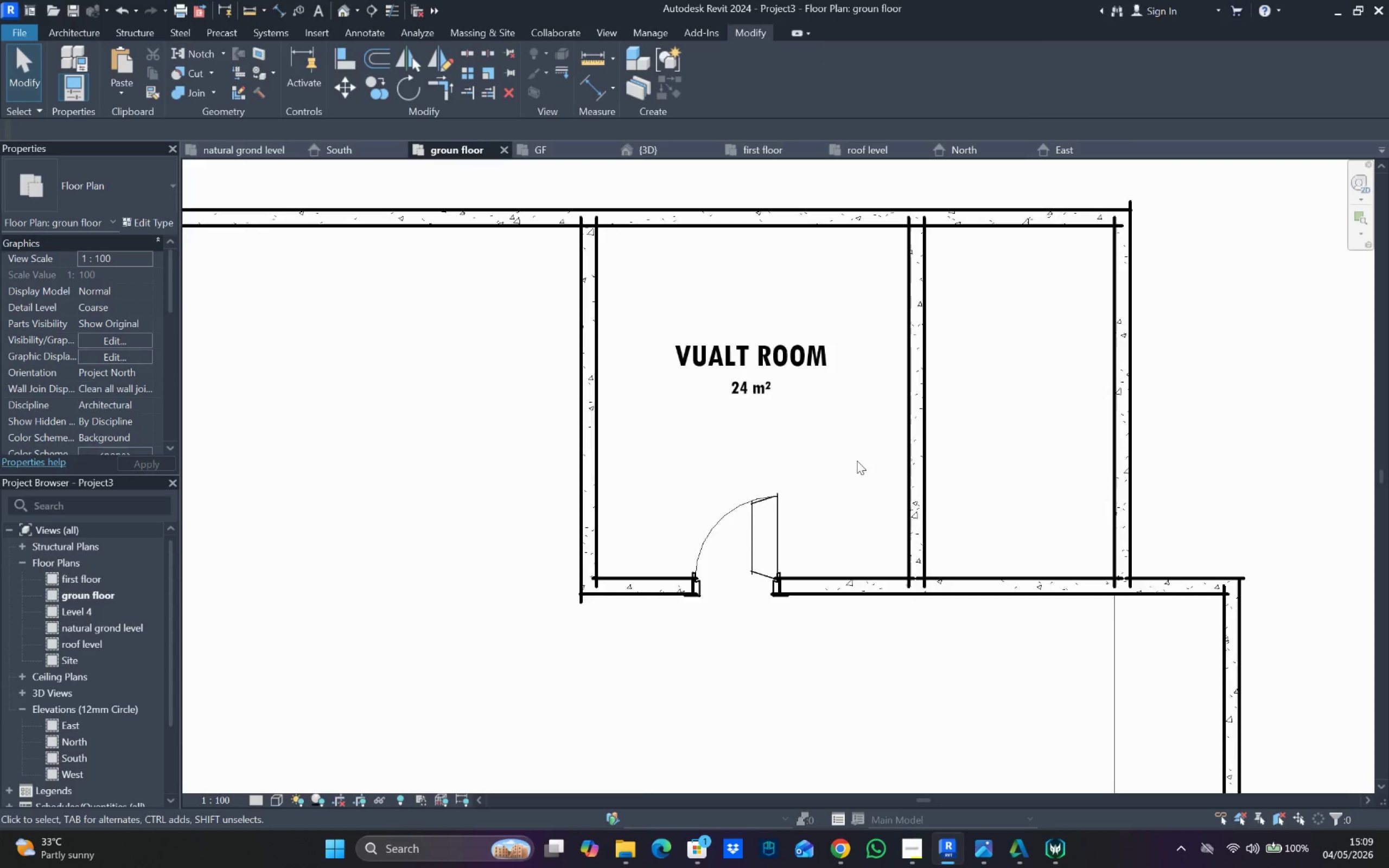 
scroll: coordinate [860, 444], scroll_direction: down, amount: 10.0
 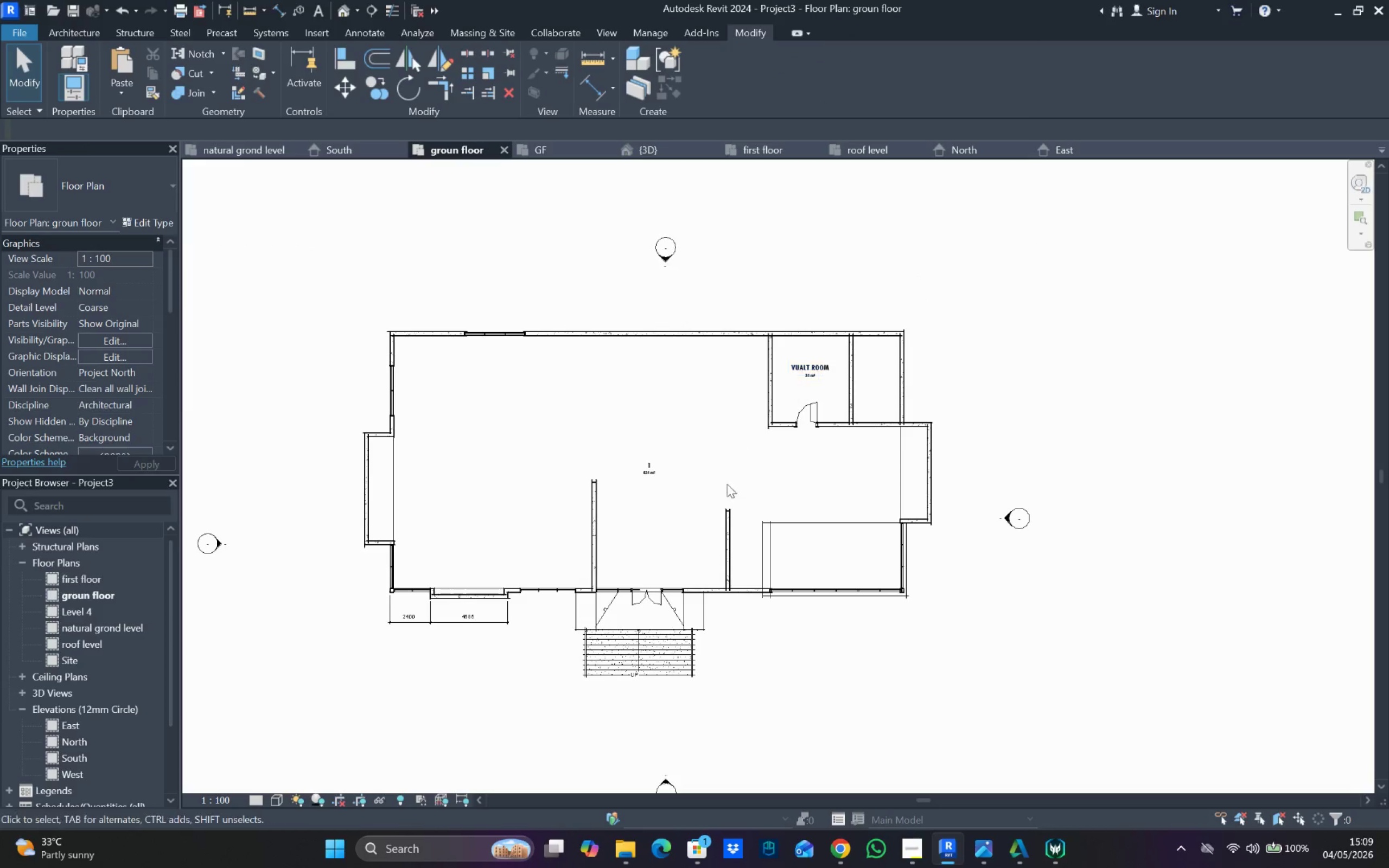 
scroll: coordinate [681, 477], scroll_direction: up, amount: 4.0
 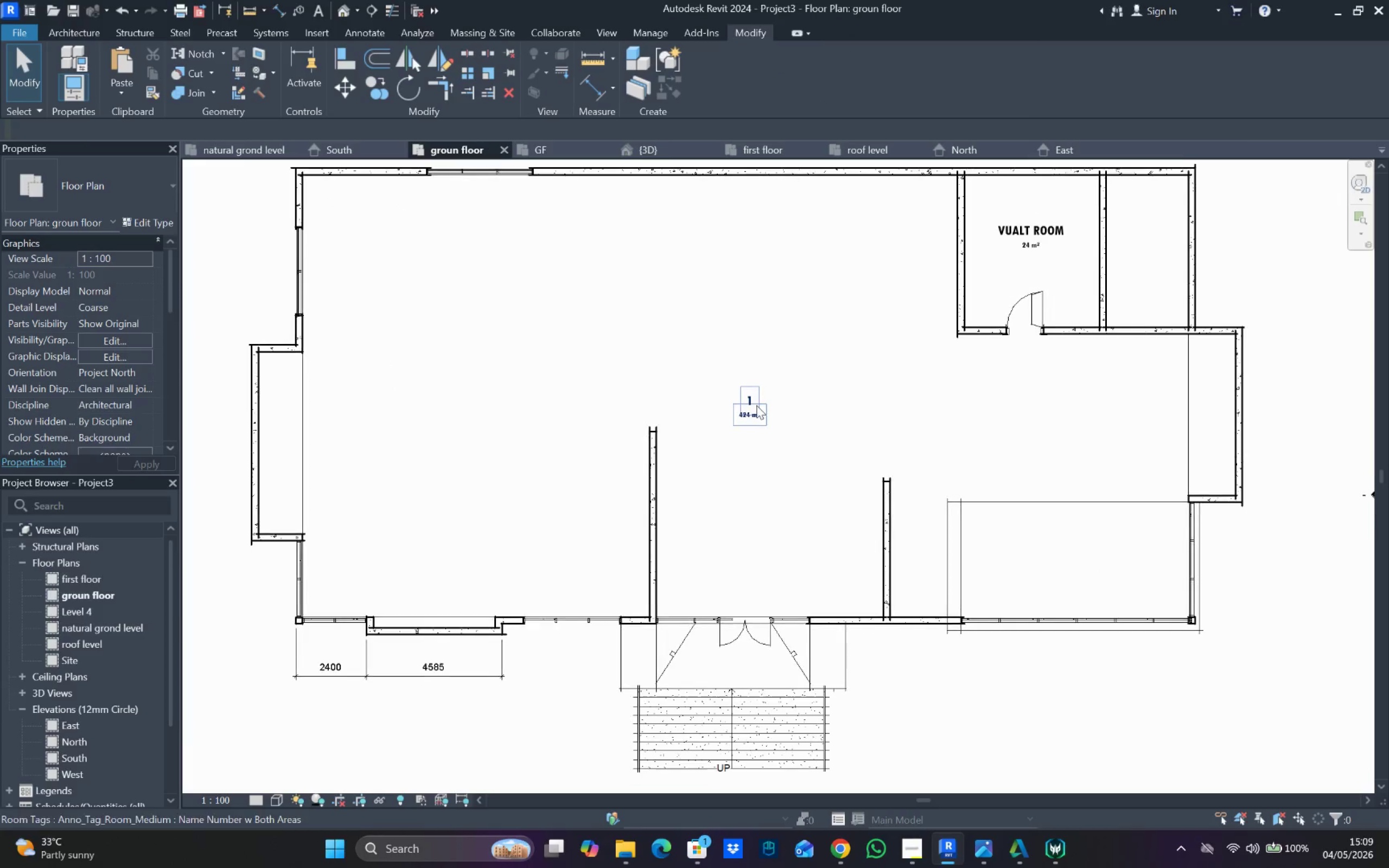 
scroll: coordinate [913, 414], scroll_direction: down, amount: 4.0
 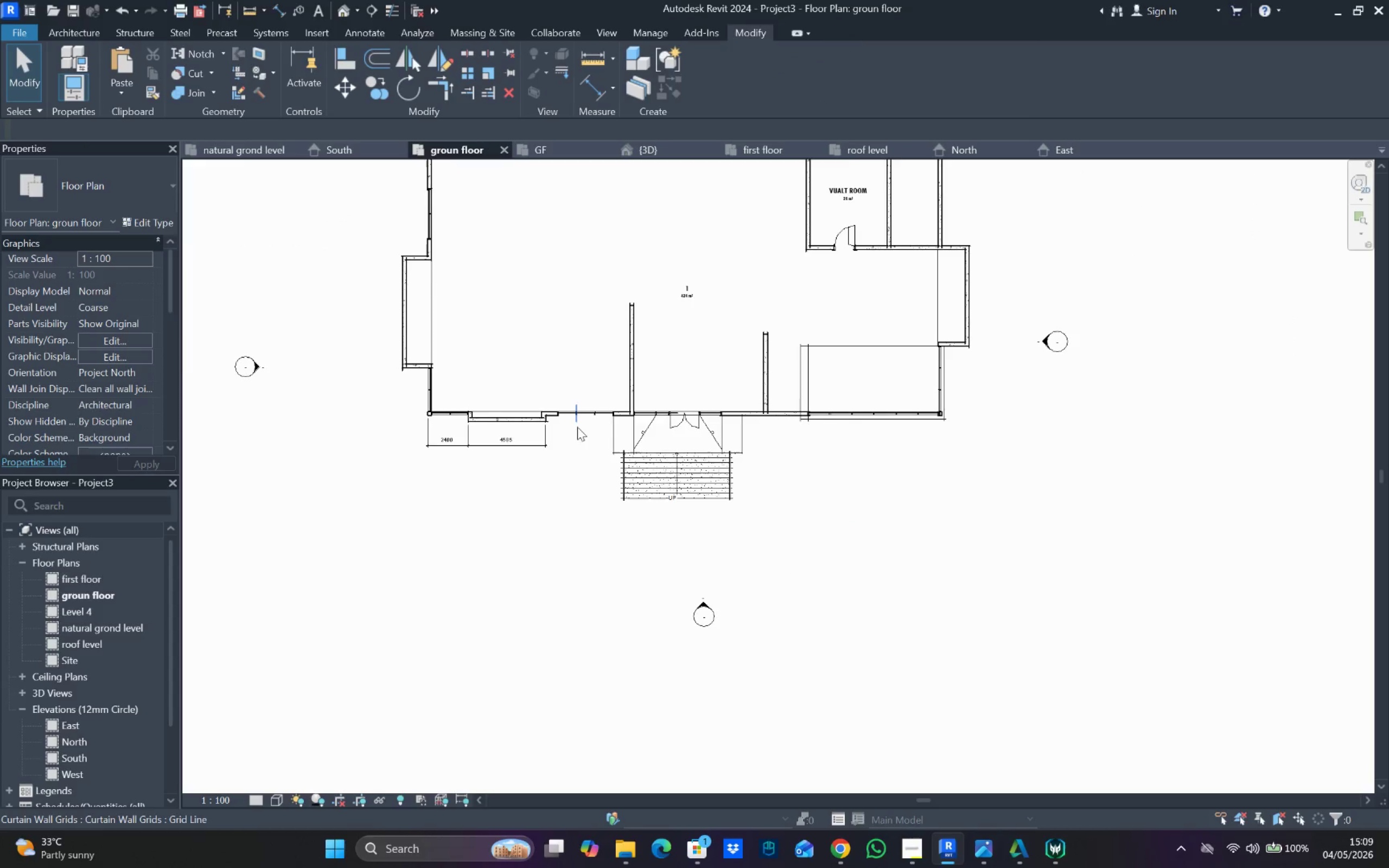 
left_click_drag(start_coordinate=[658, 534], to_coordinate=[412, 487])
 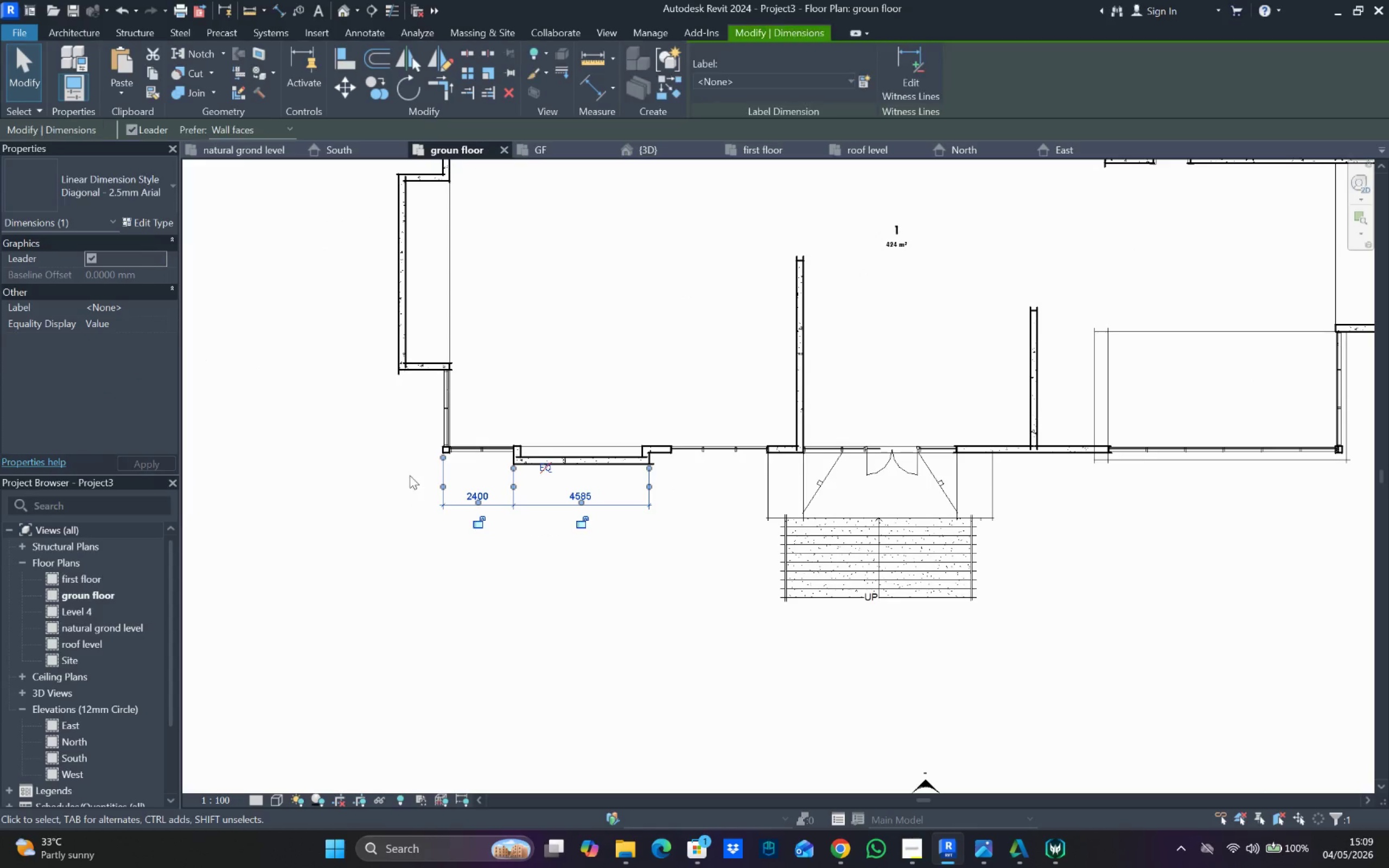 
scroll: coordinate [642, 484], scroll_direction: up, amount: 4.0
 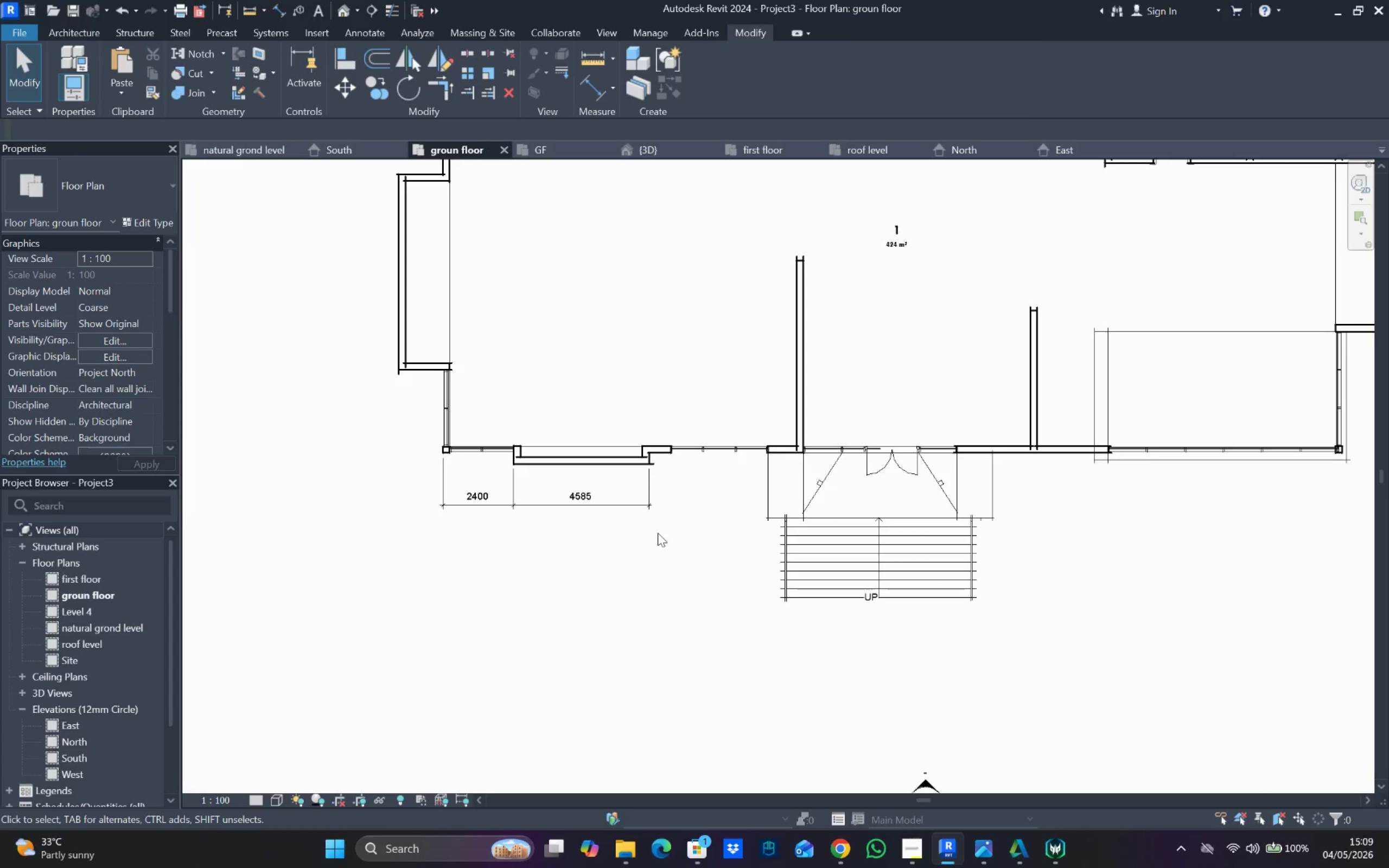 
key(Delete)
 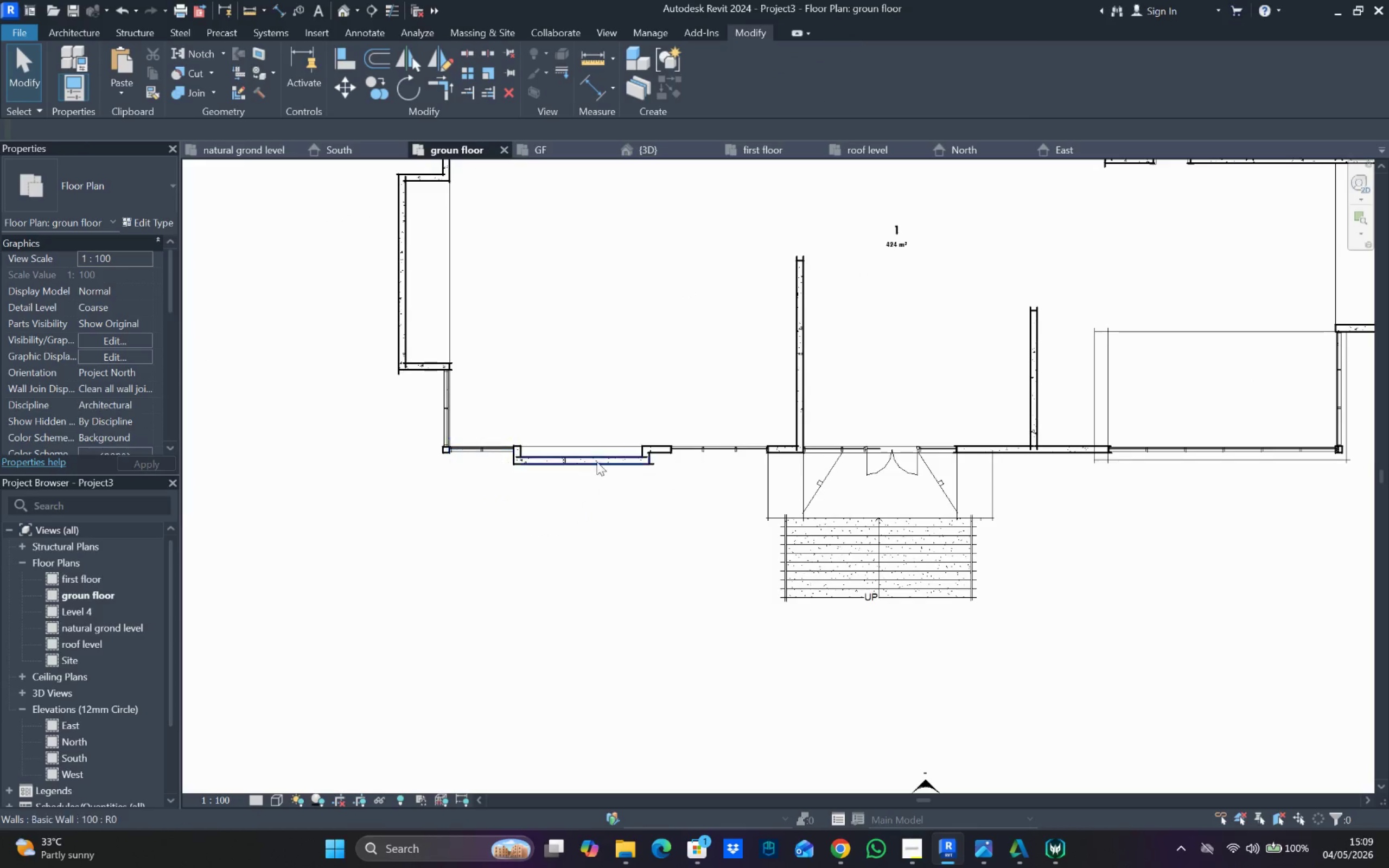 
scroll: coordinate [604, 464], scroll_direction: down, amount: 5.0
 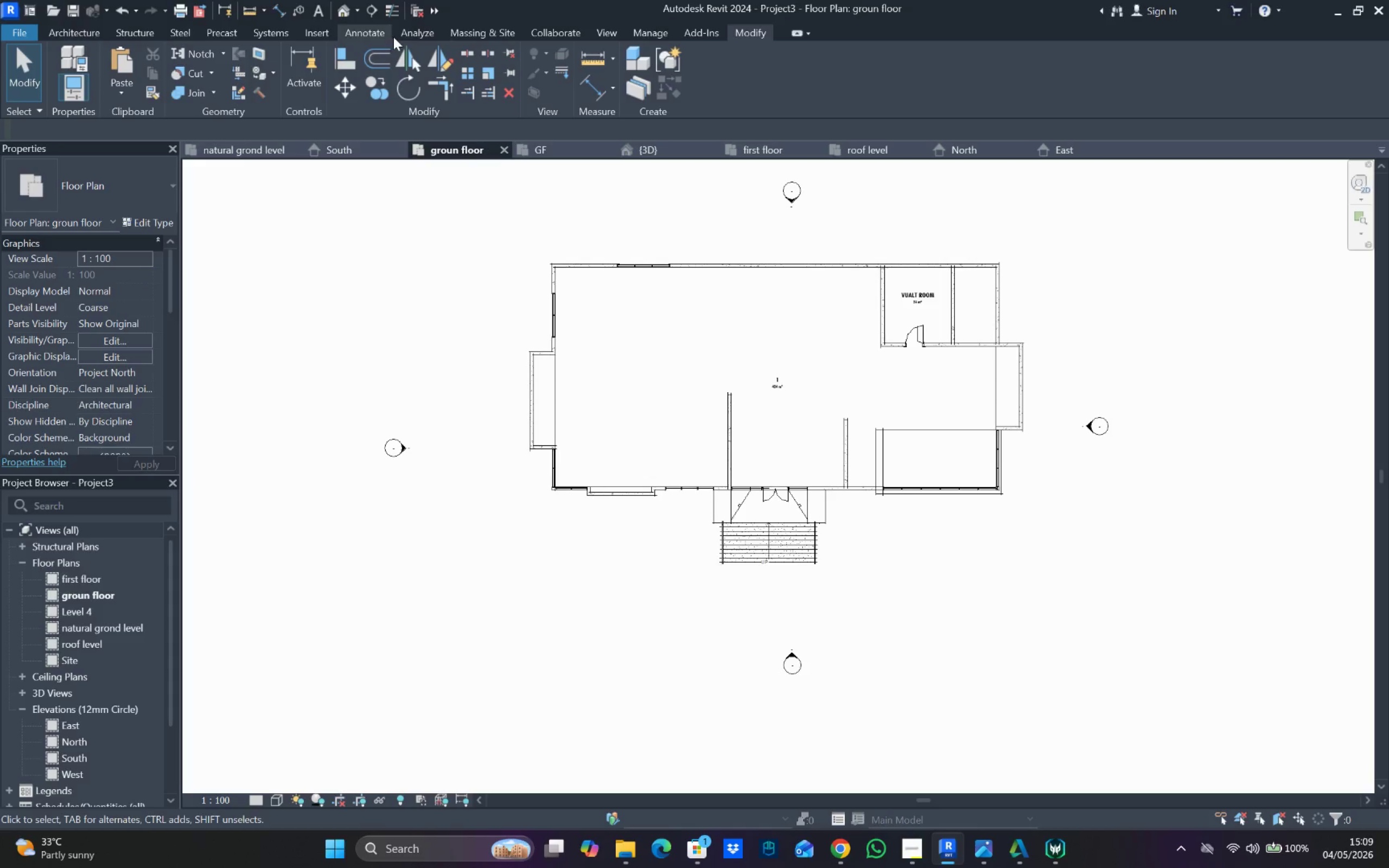 
left_click([372, 29])
 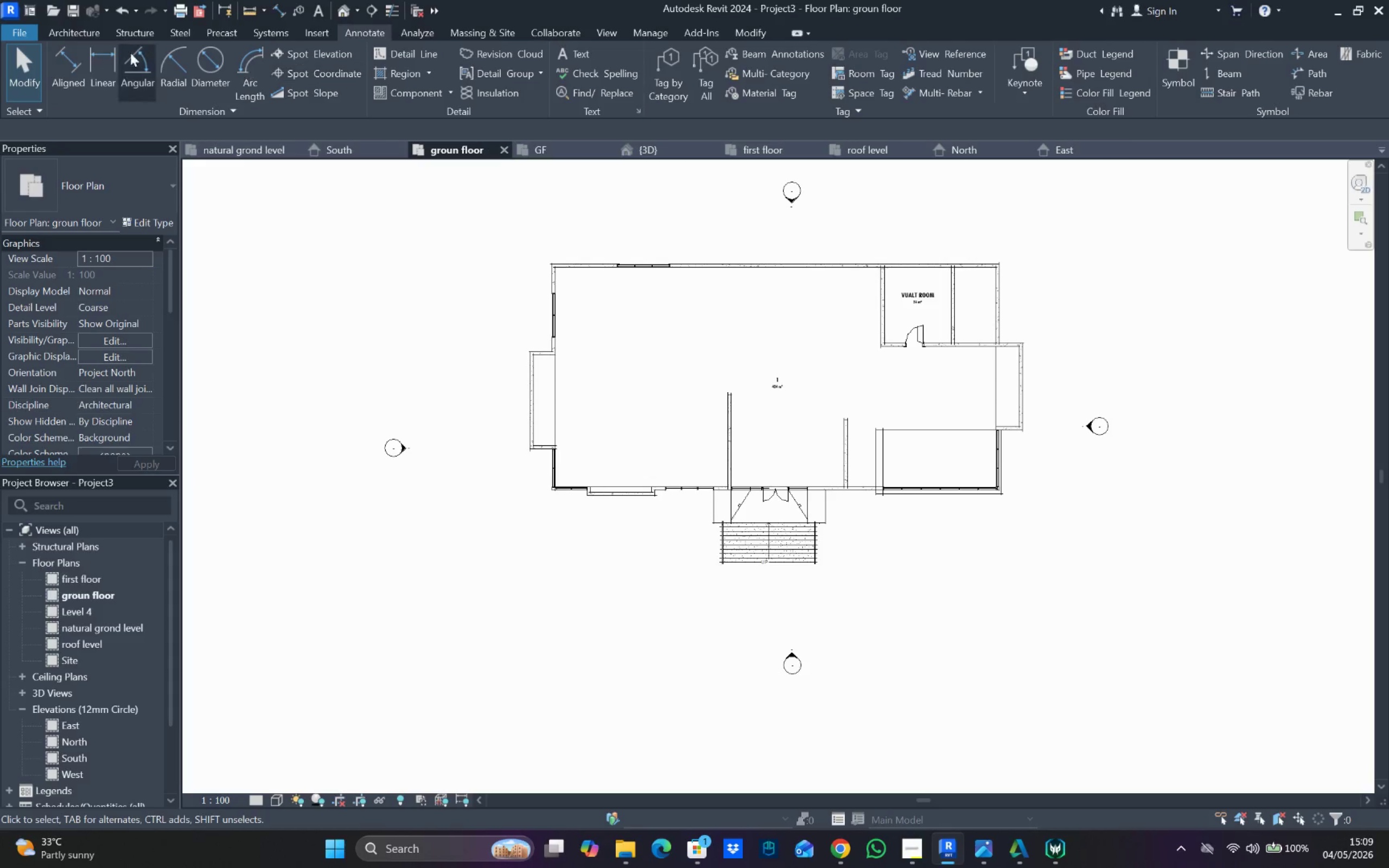 
left_click([89, 31])
 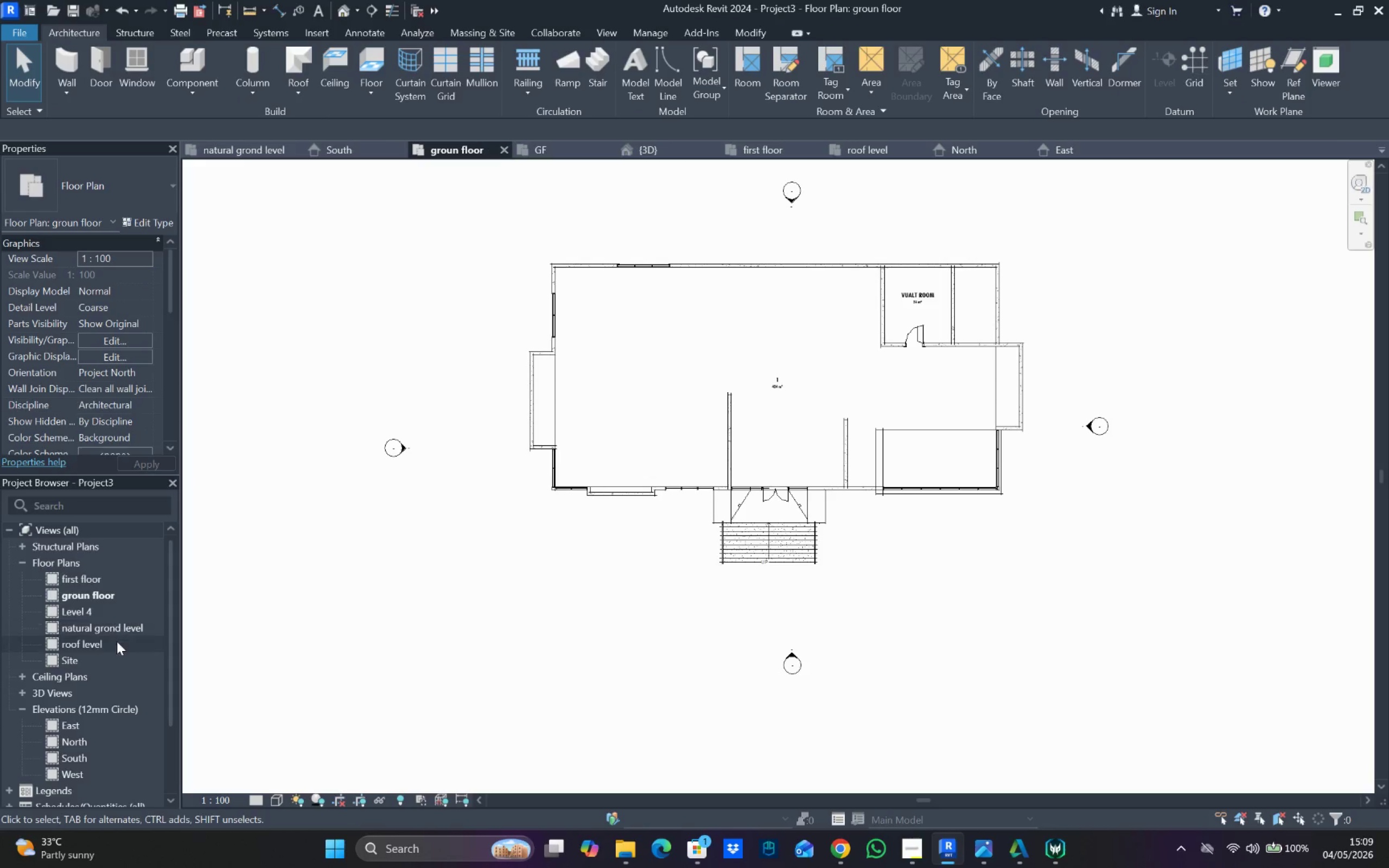 
left_click([118, 643])
 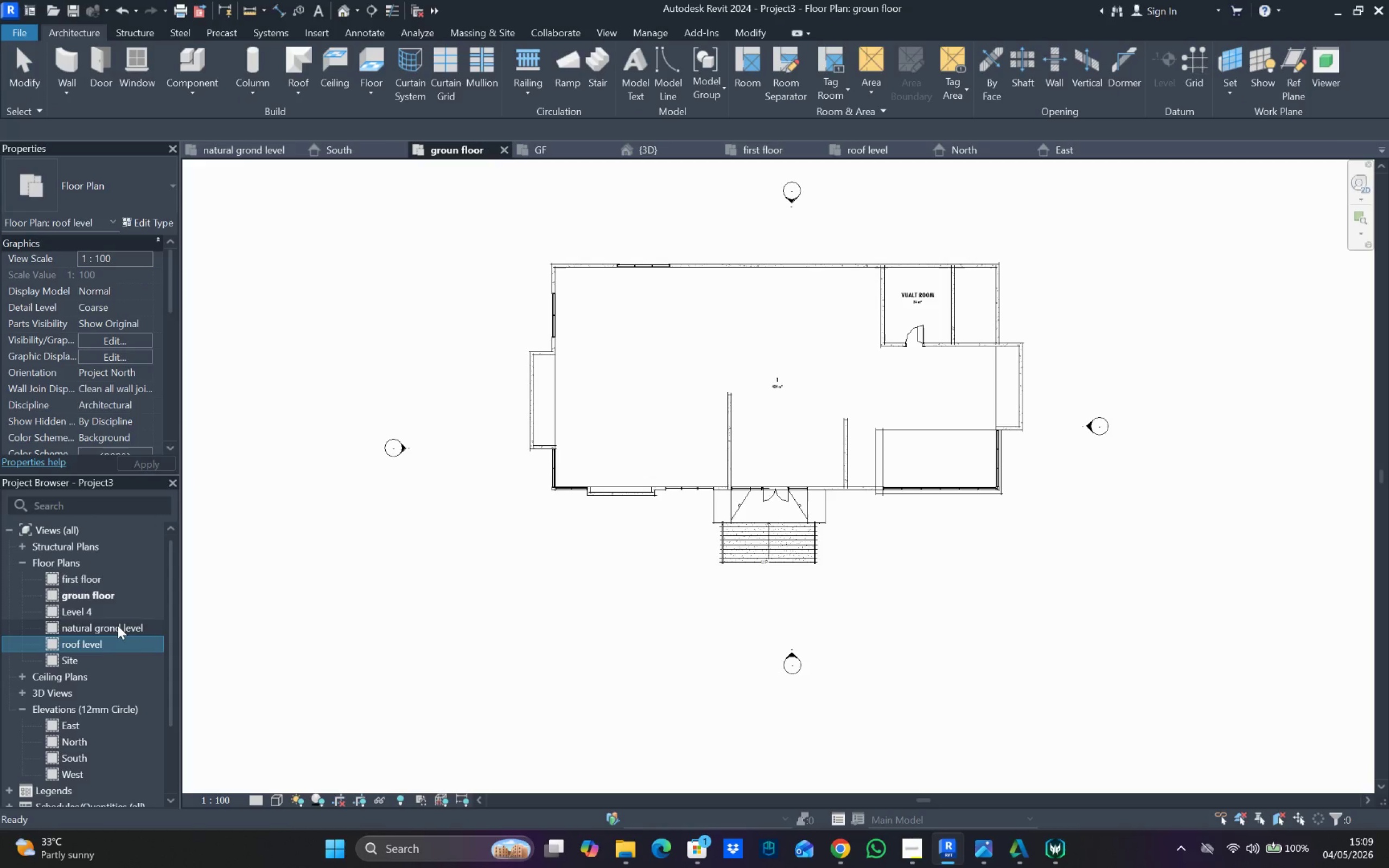 
double_click([118, 626])
 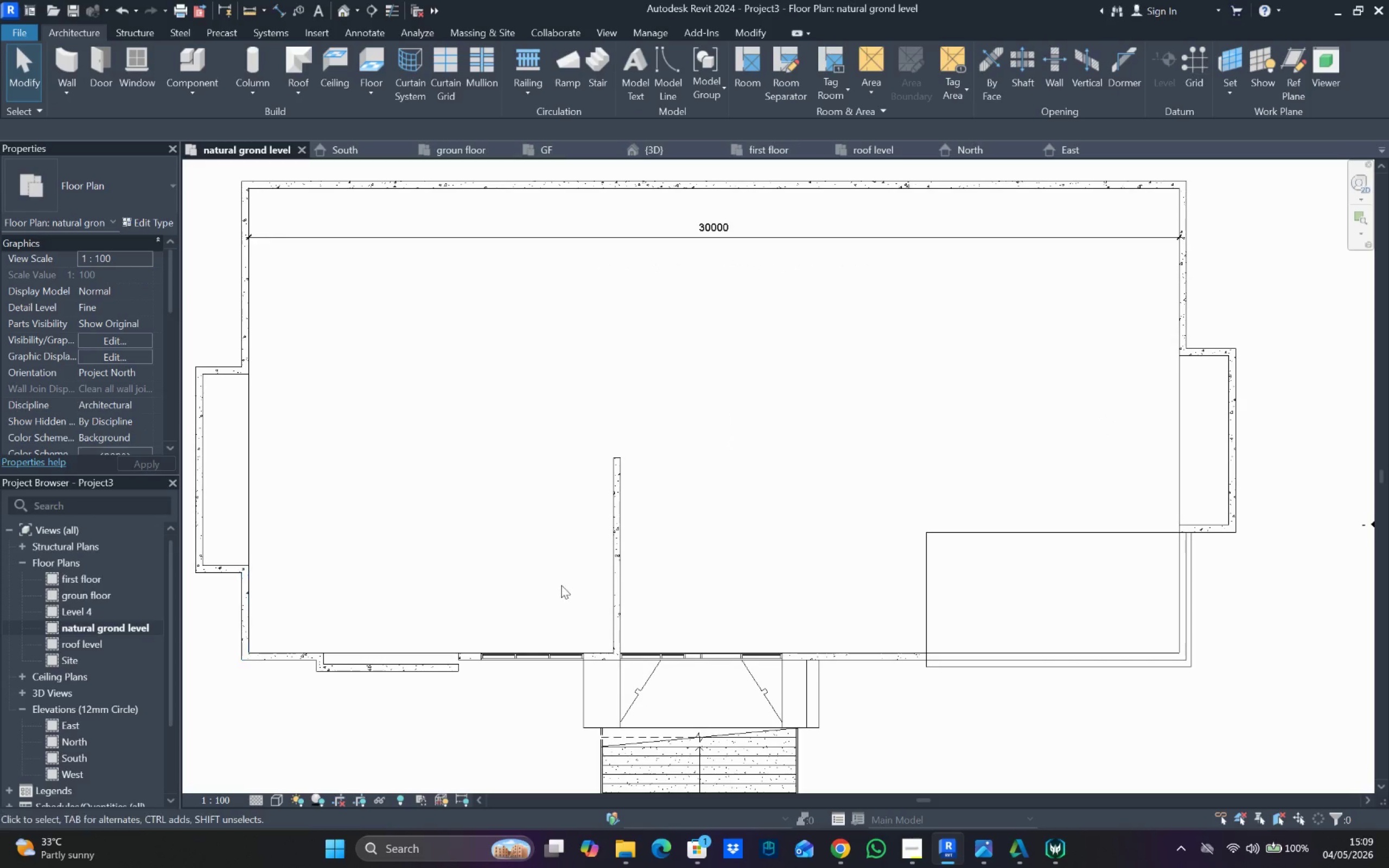 
scroll: coordinate [615, 588], scroll_direction: down, amount: 3.0
 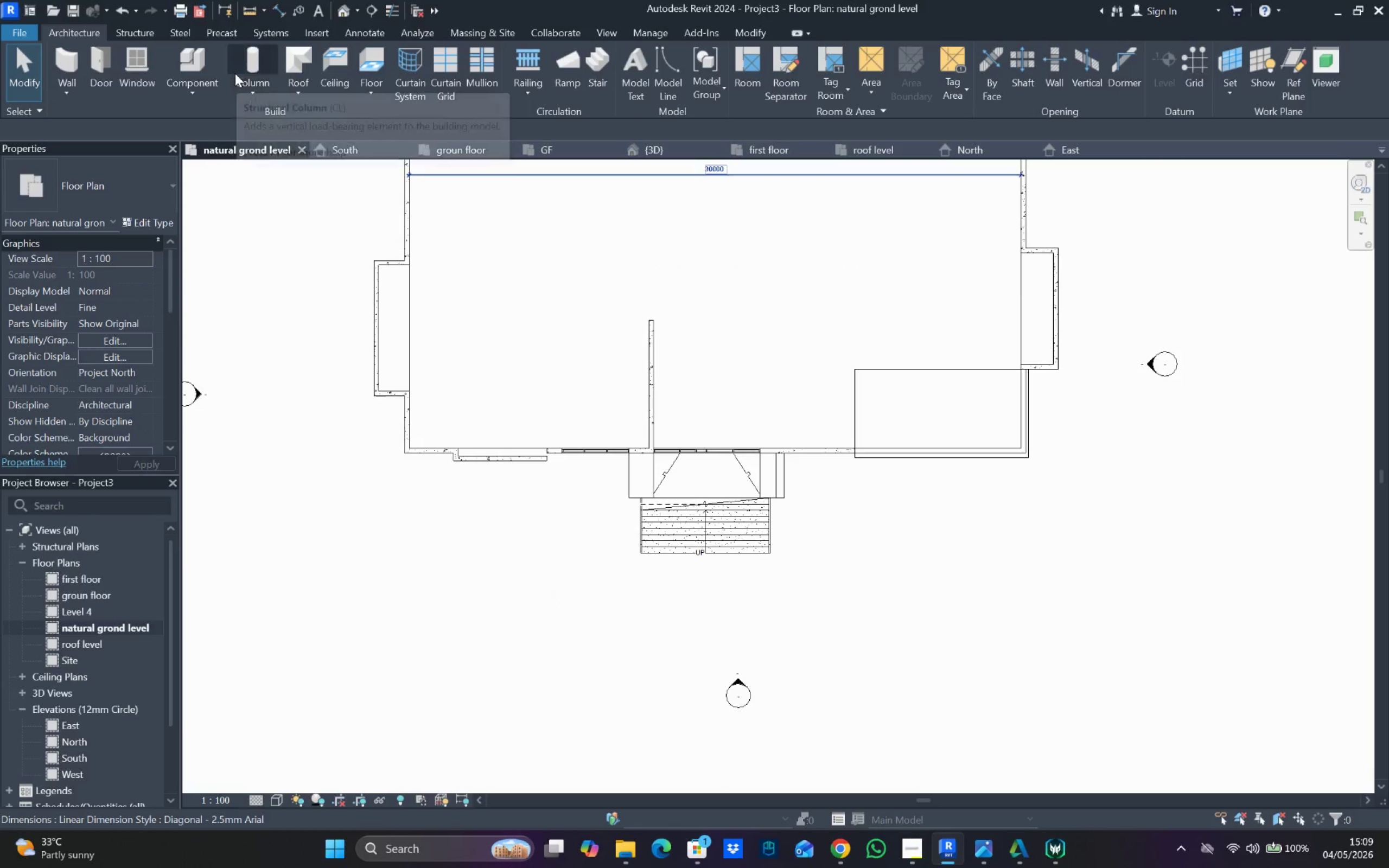 
left_click([190, 90])
 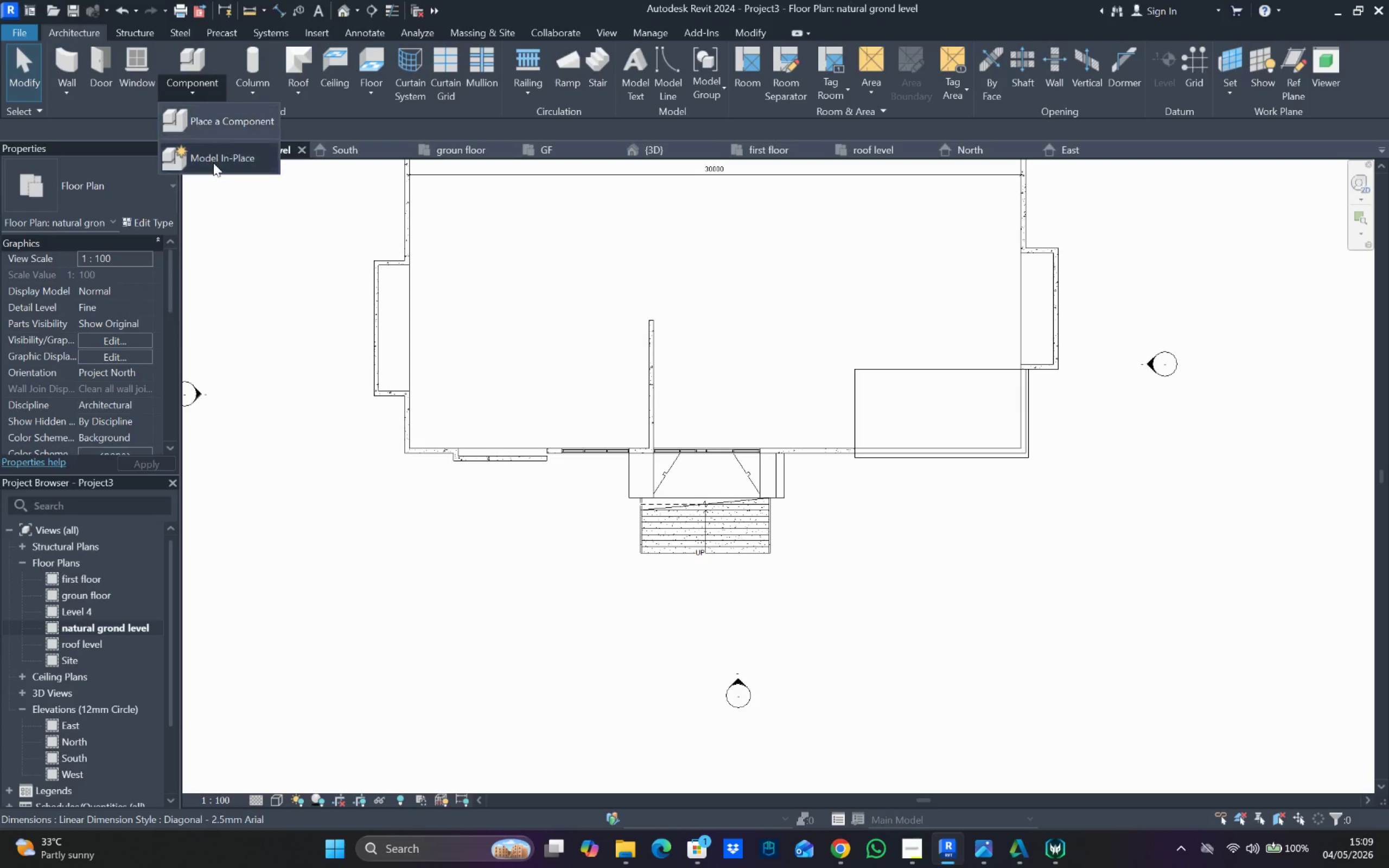 
left_click([214, 163])
 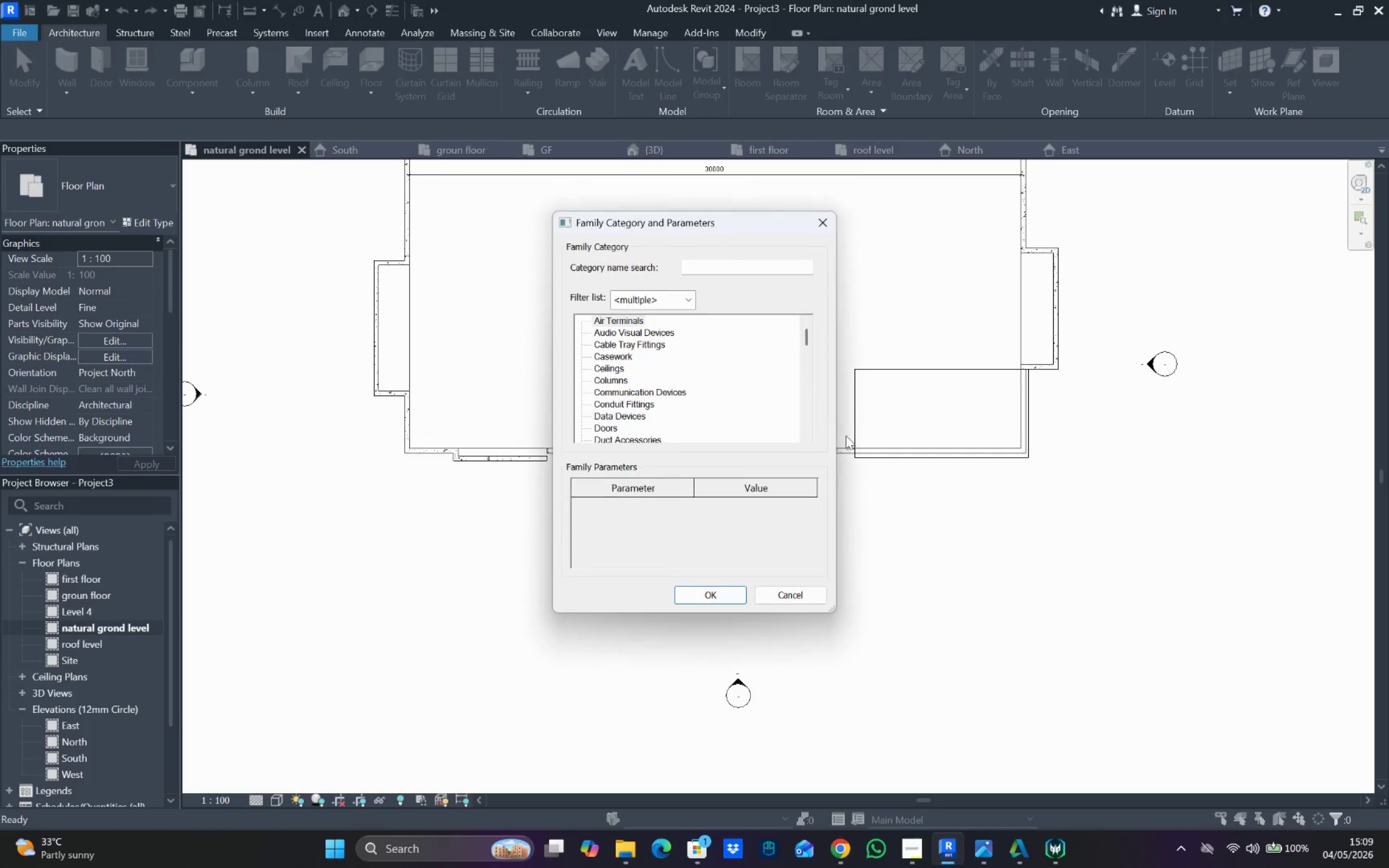 
scroll: coordinate [694, 351], scroll_direction: up, amount: 1.0
 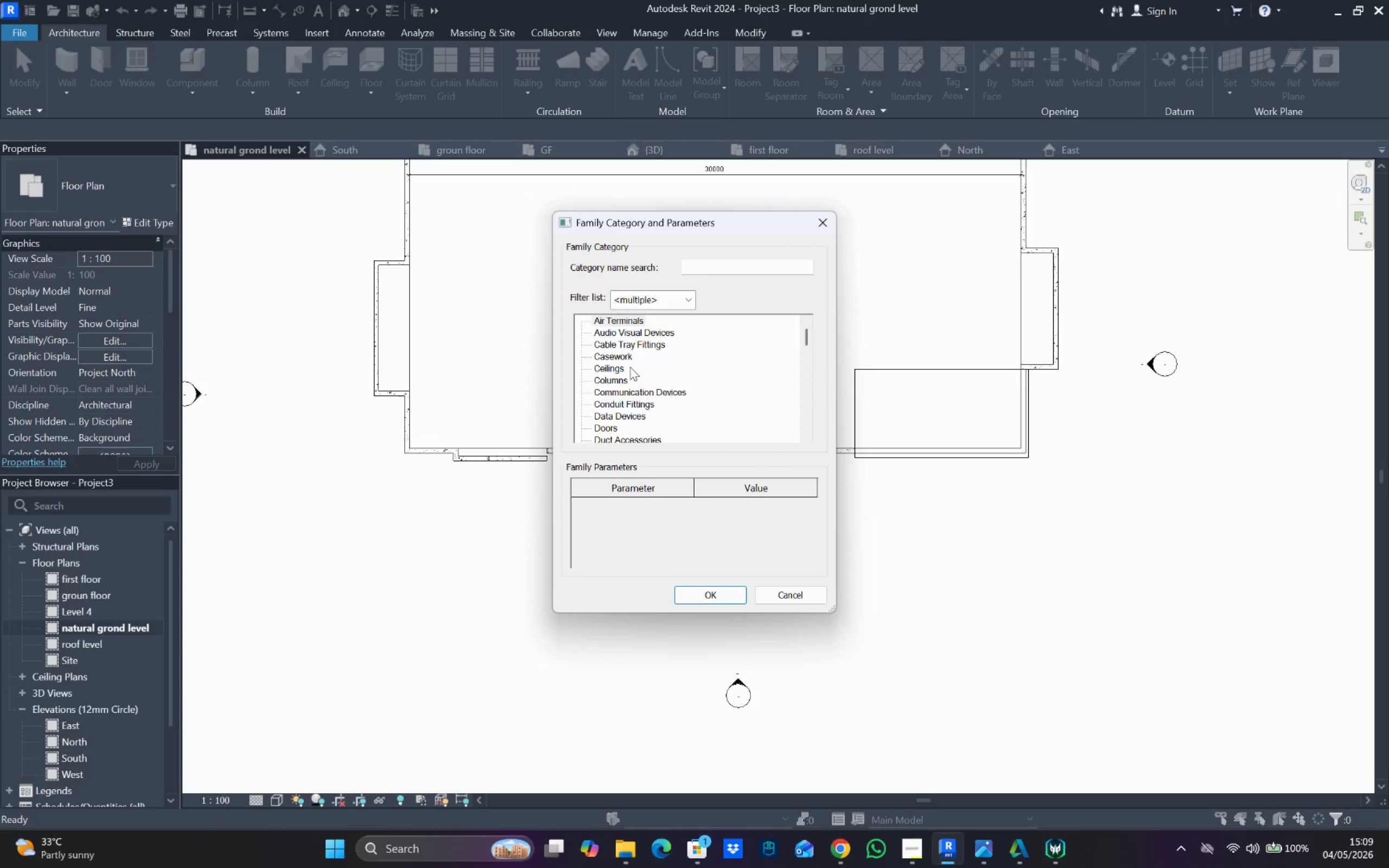 
scroll: coordinate [628, 382], scroll_direction: down, amount: 15.0
 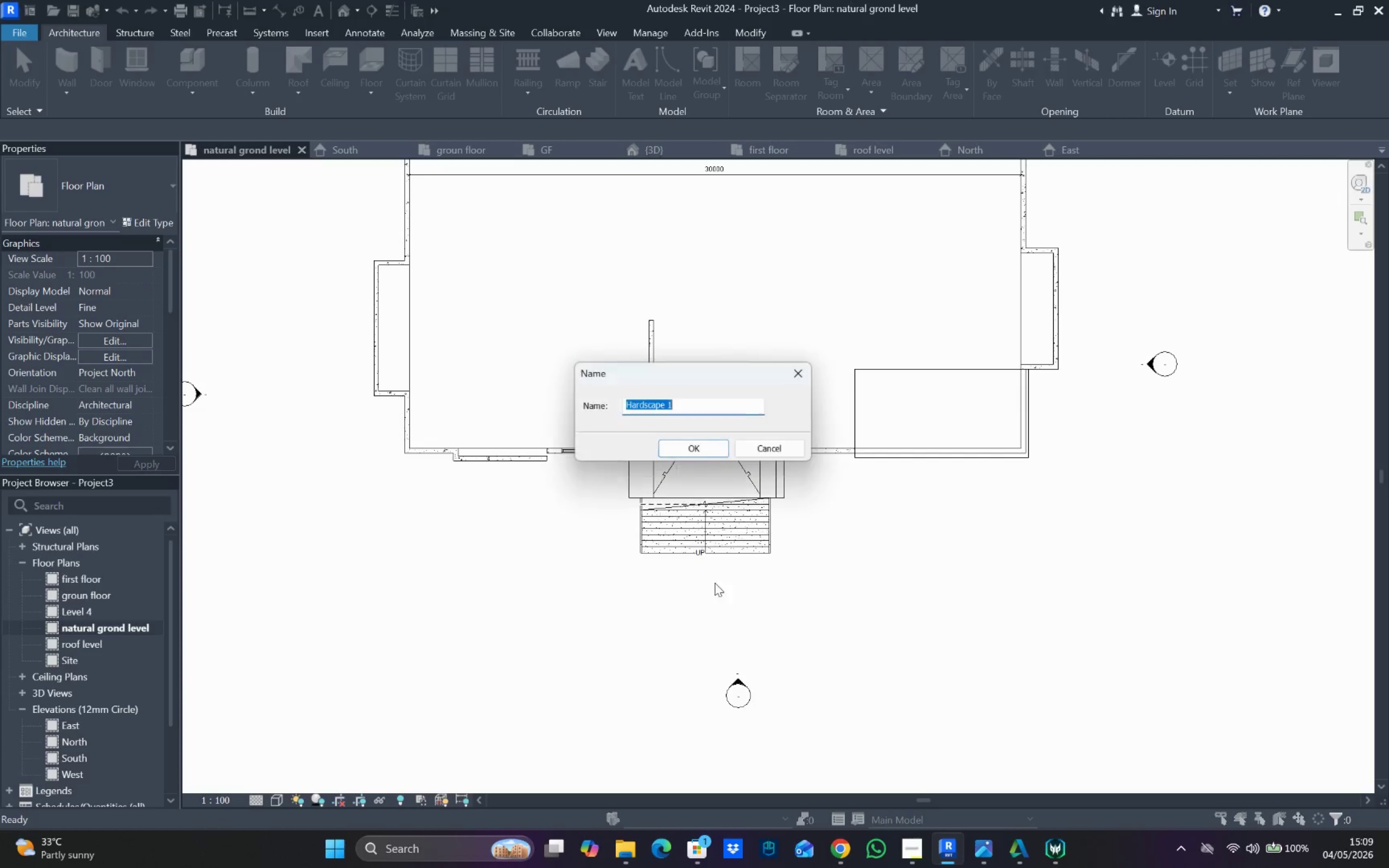 
left_click([681, 452])
 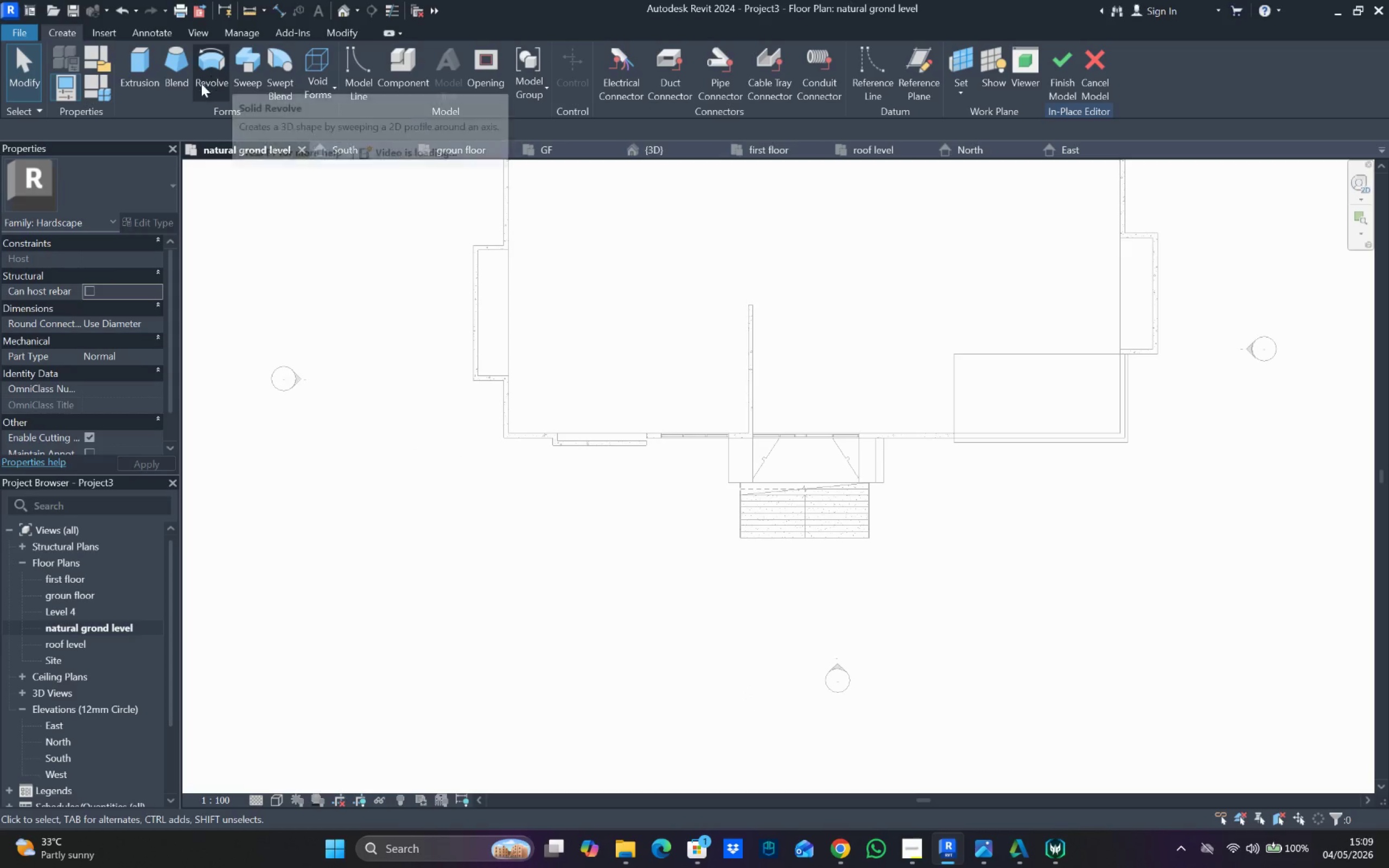 
left_click([246, 66])
 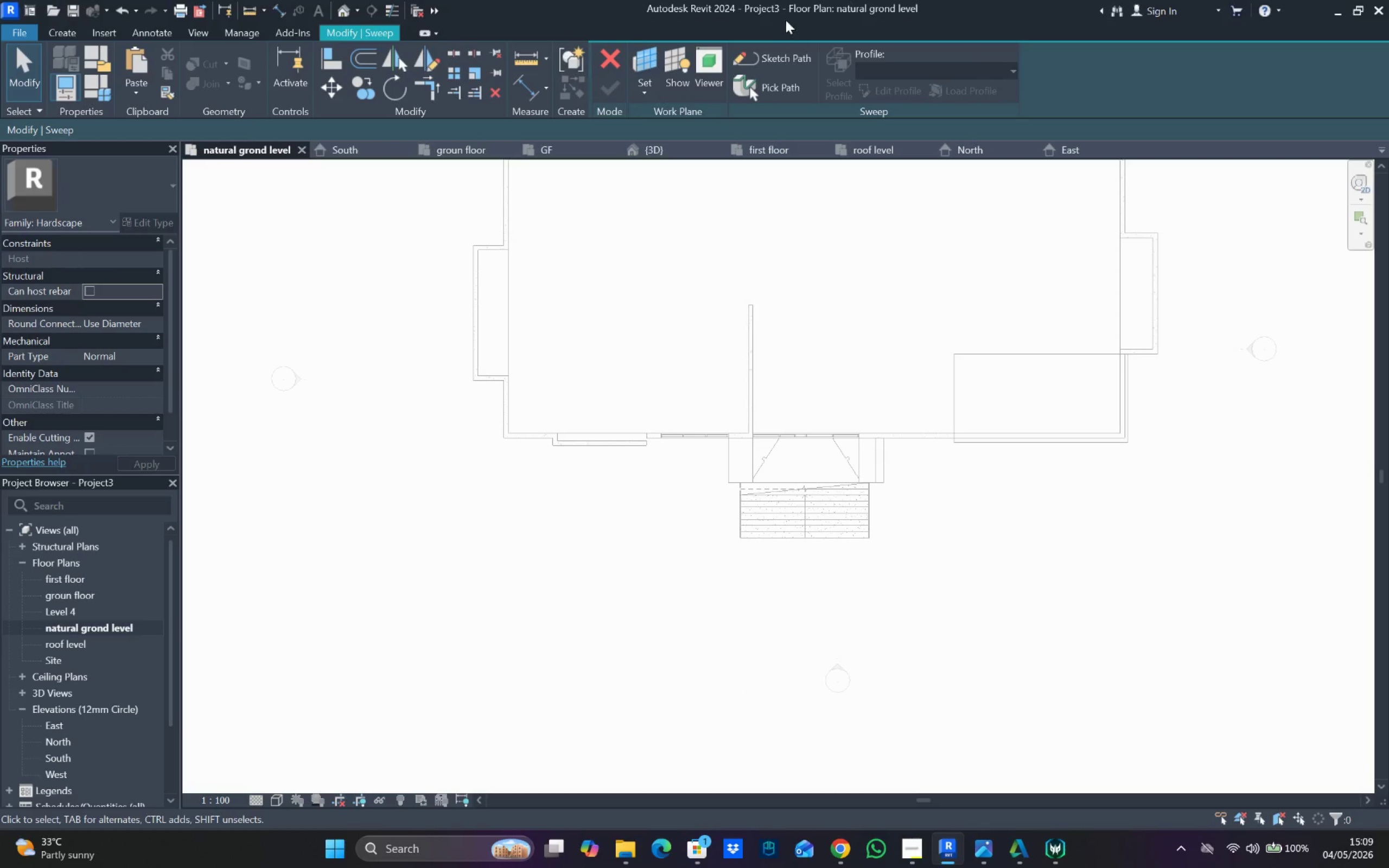 
left_click([782, 53])
 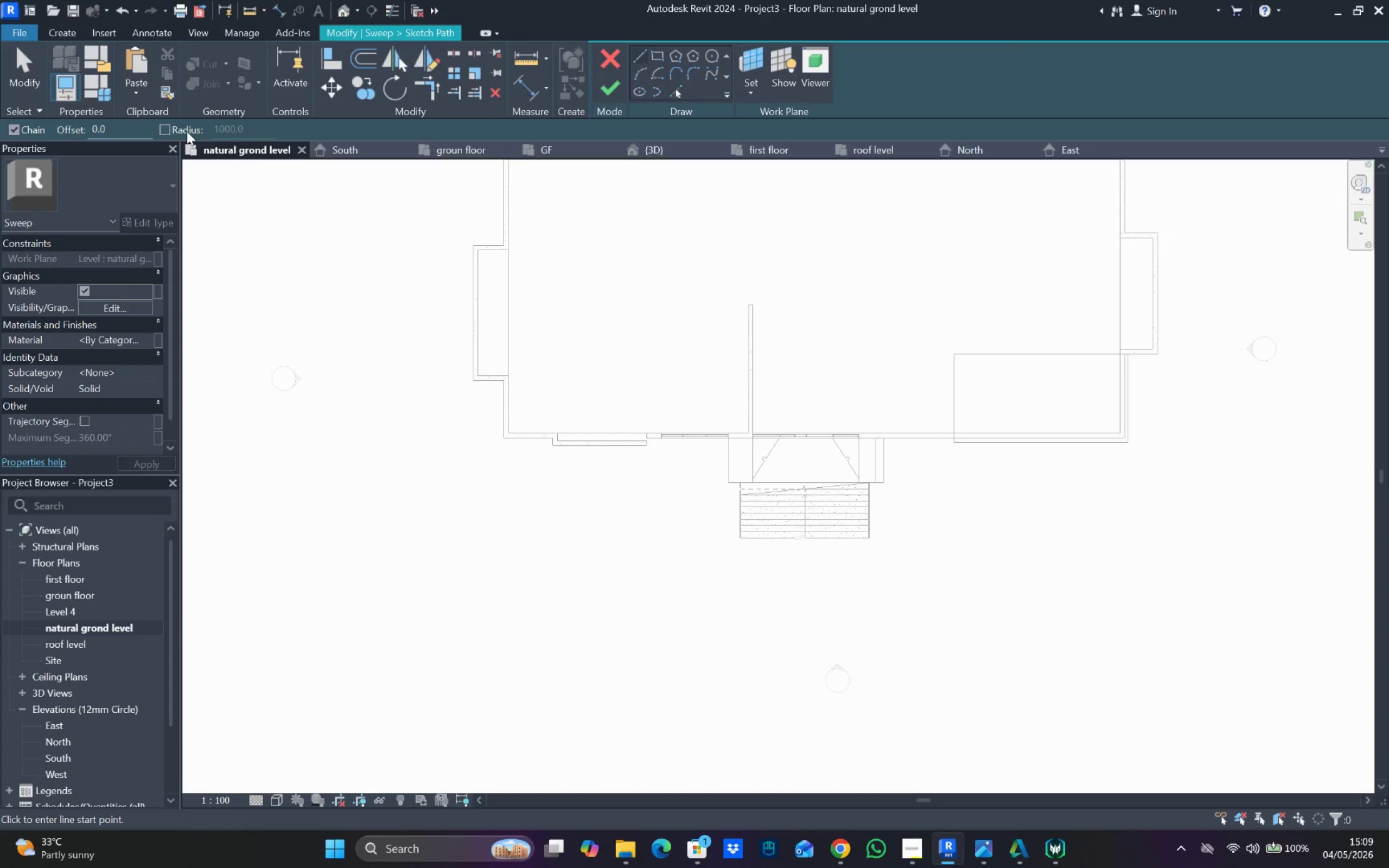 
double_click([103, 130])
 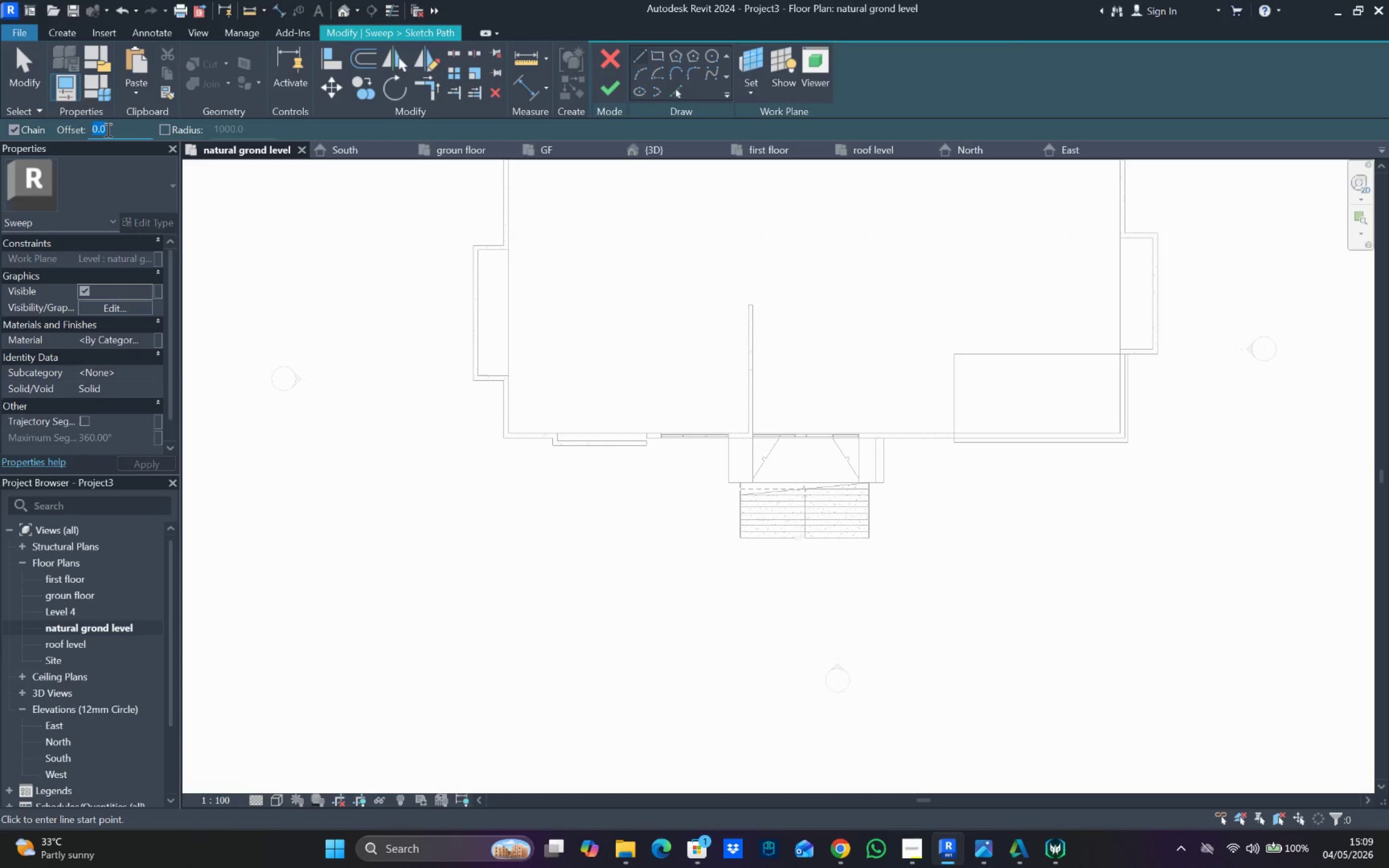 
type(1200)
 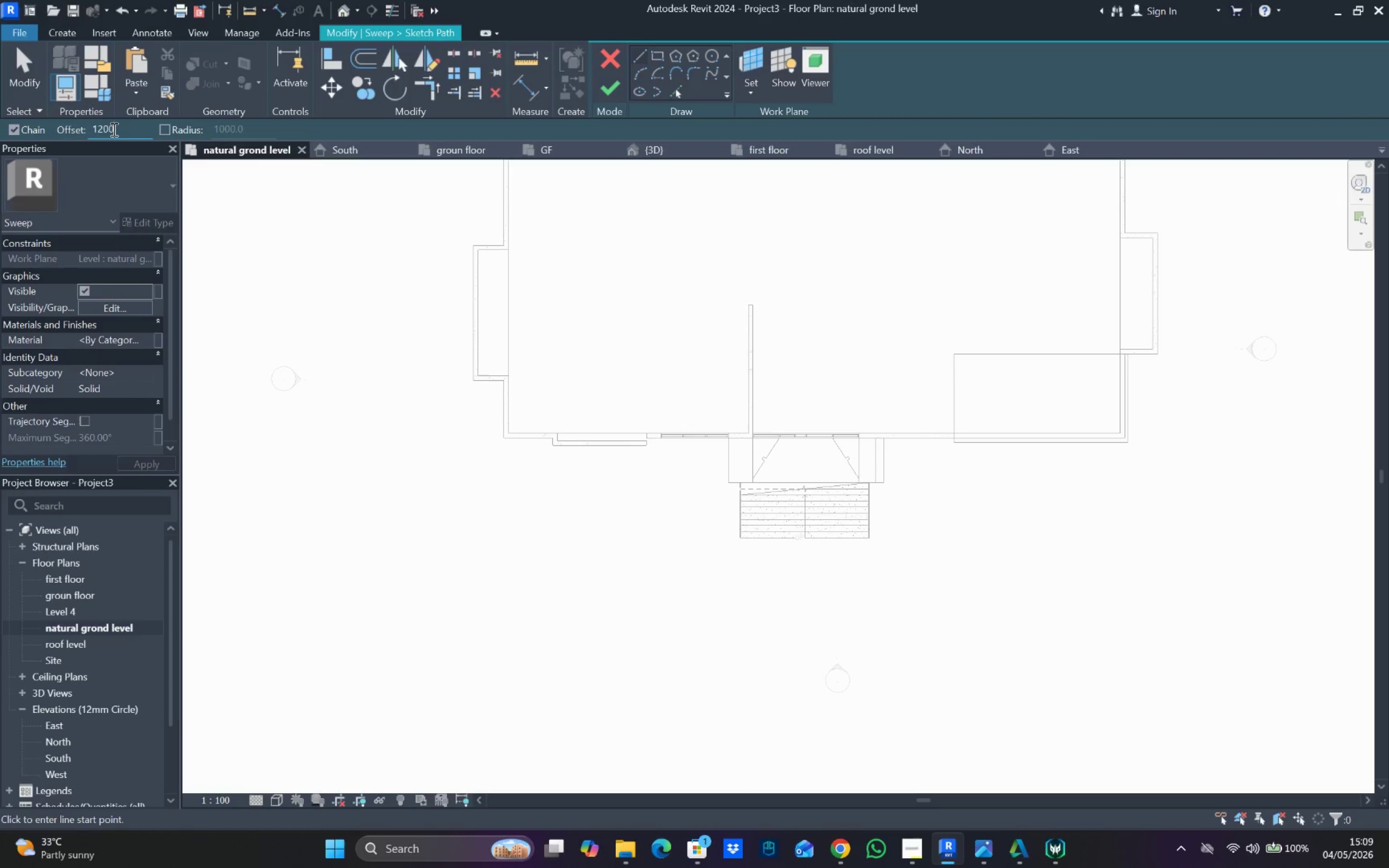 
key(Enter)
 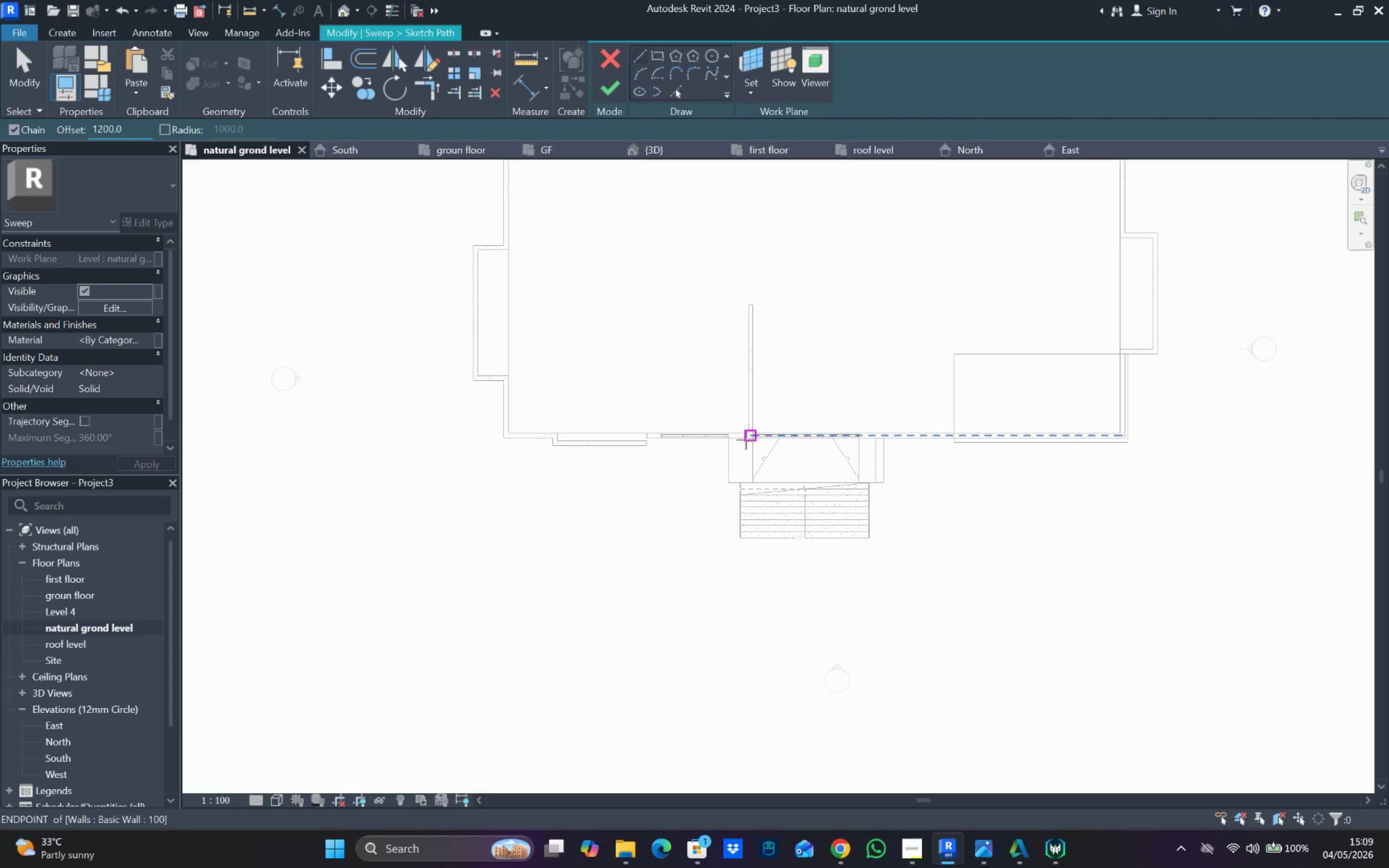 
scroll: coordinate [733, 442], scroll_direction: up, amount: 4.0
 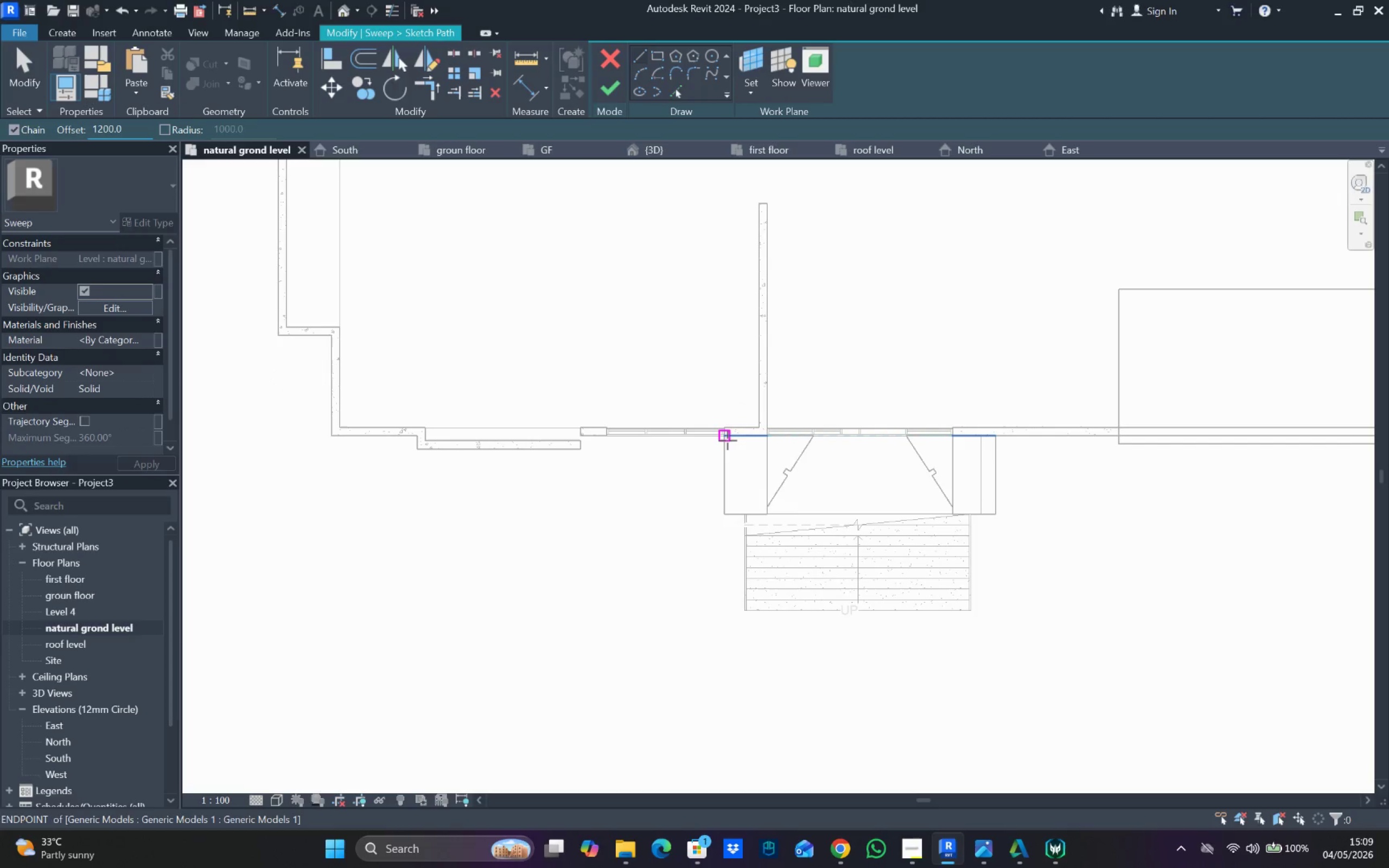 
left_click_drag(start_coordinate=[728, 441], to_coordinate=[722, 441])
 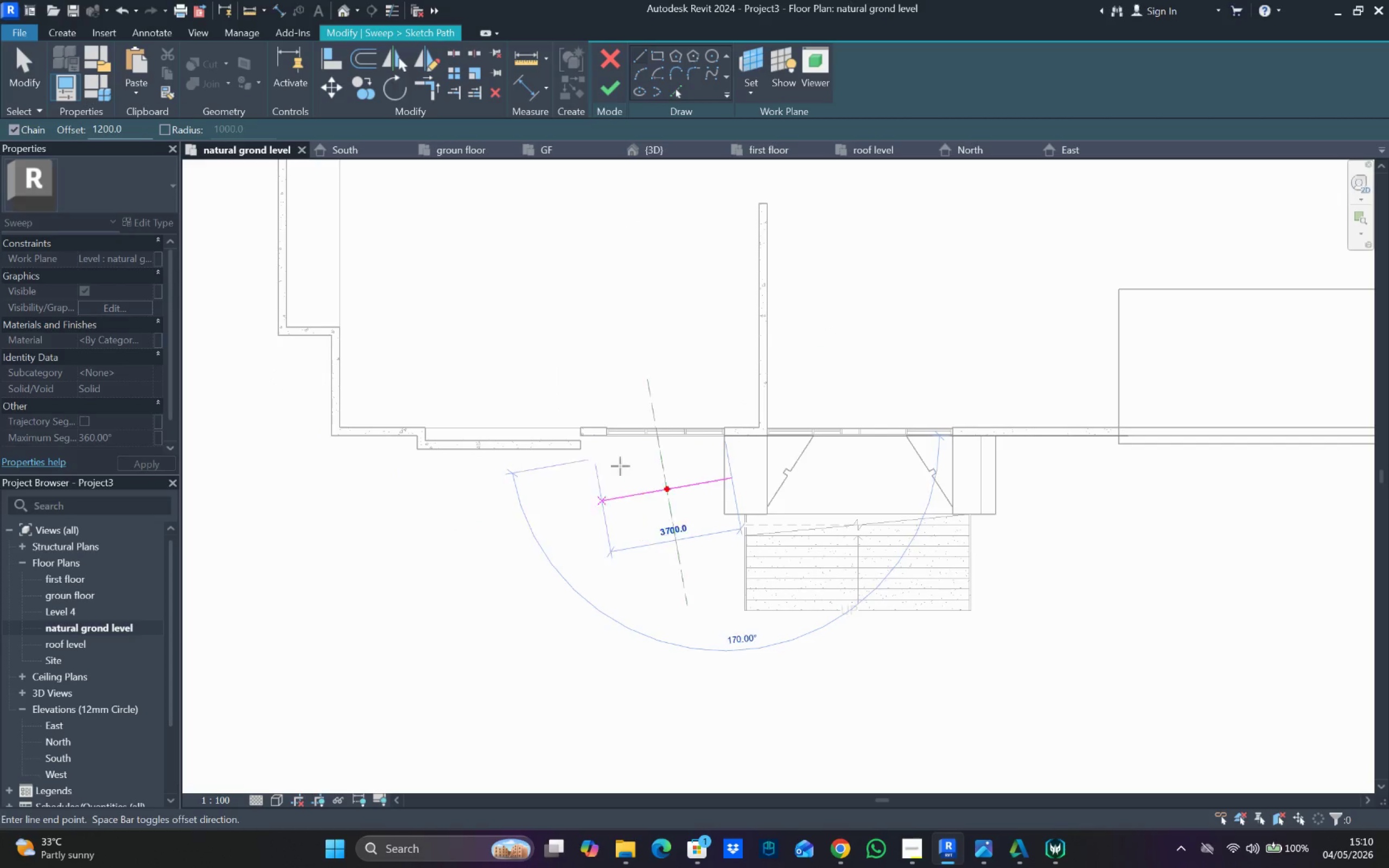 
key(Escape)
 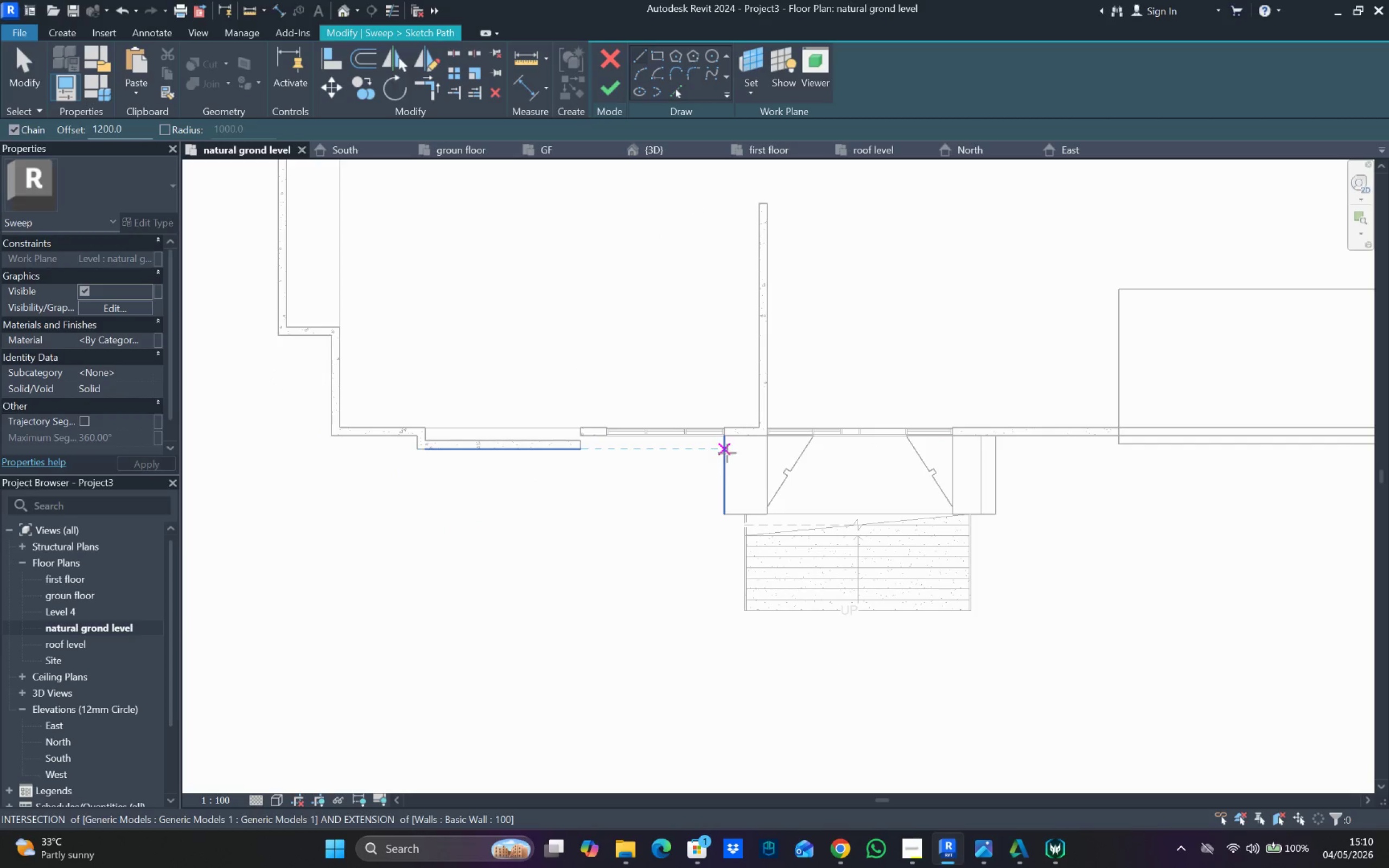 
left_click_drag(start_coordinate=[727, 453], to_coordinate=[711, 453])
 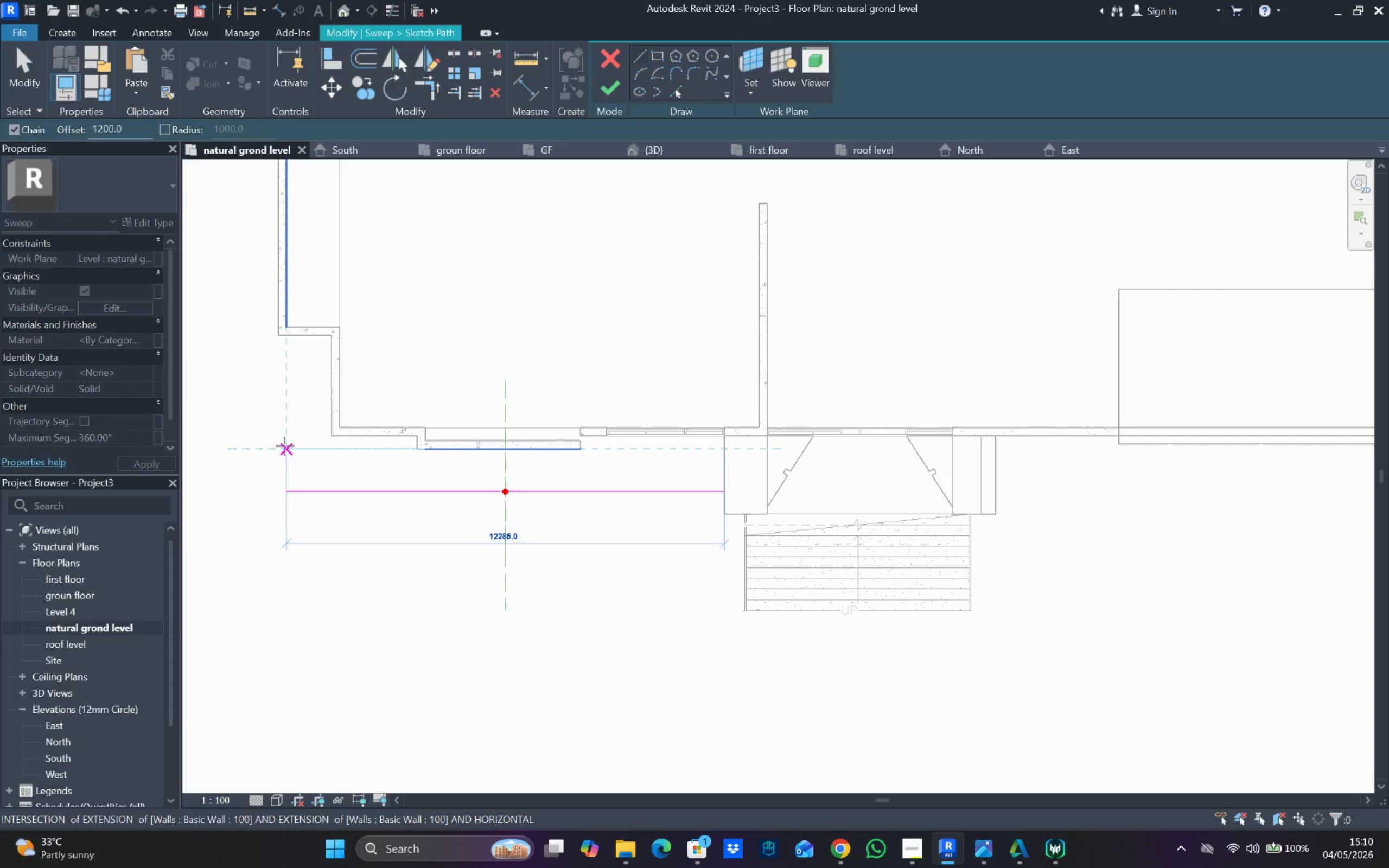 
wait(6.28)
 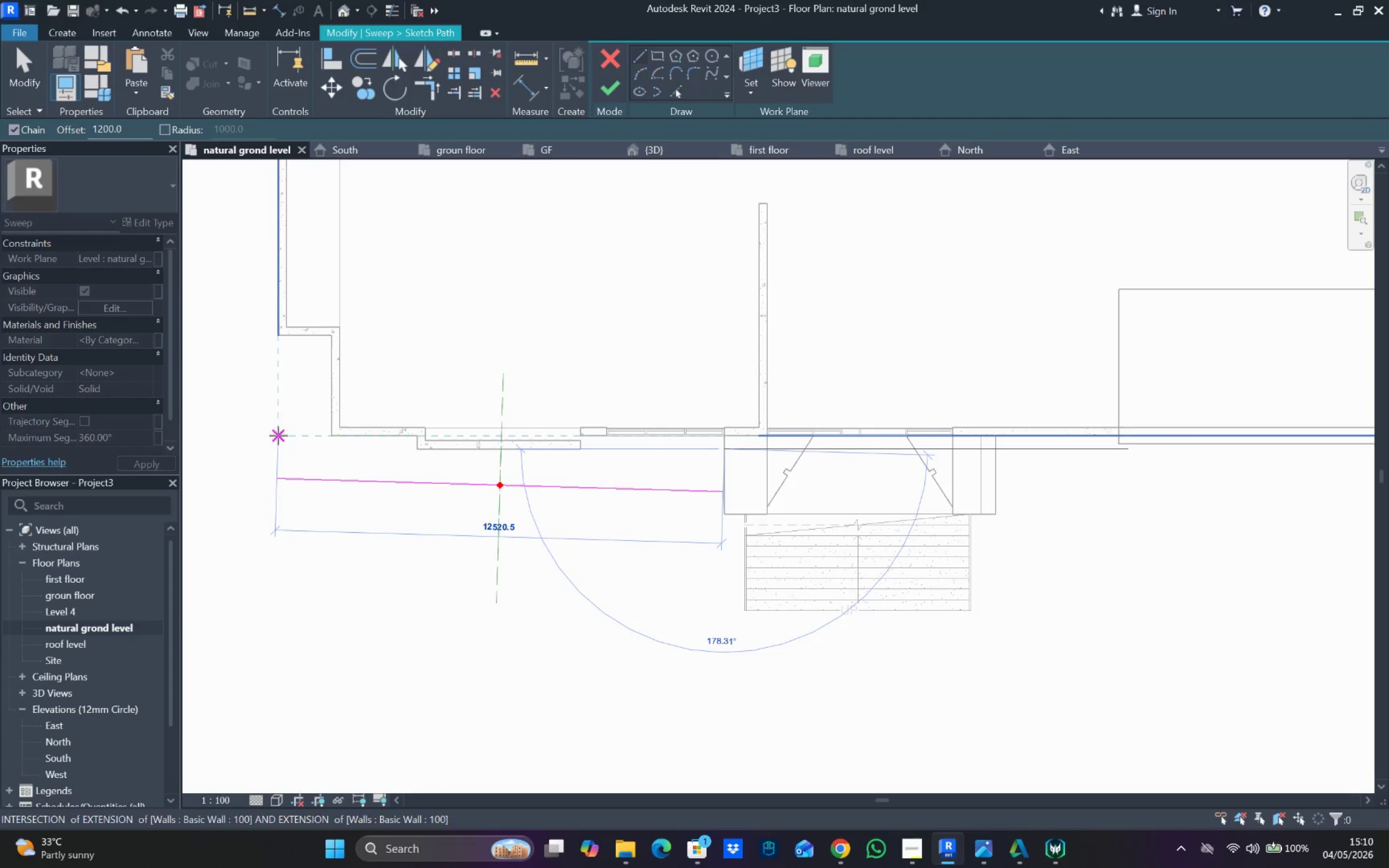 
scroll: coordinate [287, 325], scroll_direction: down, amount: 5.0
 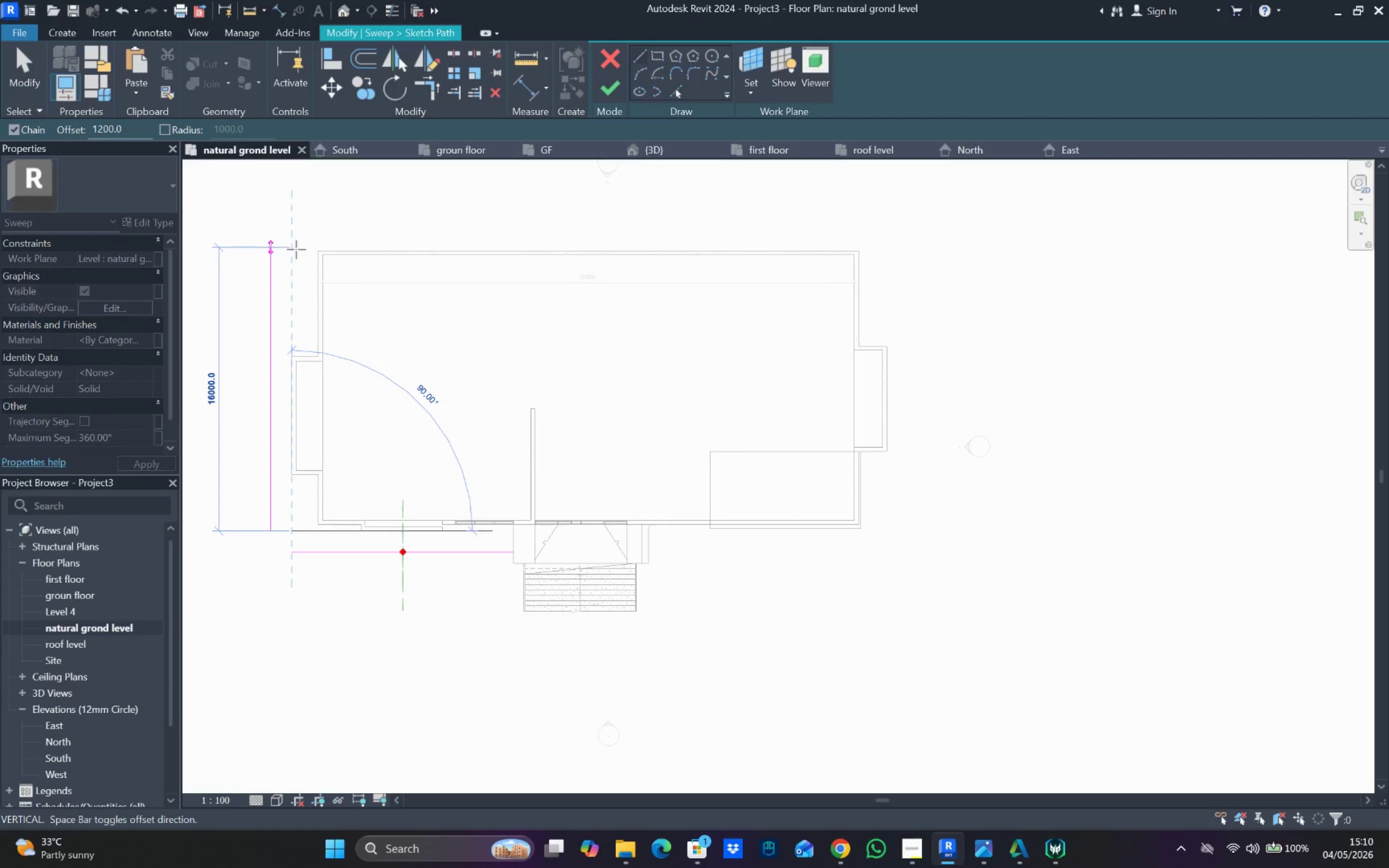 
scroll: coordinate [296, 252], scroll_direction: up, amount: 6.0
 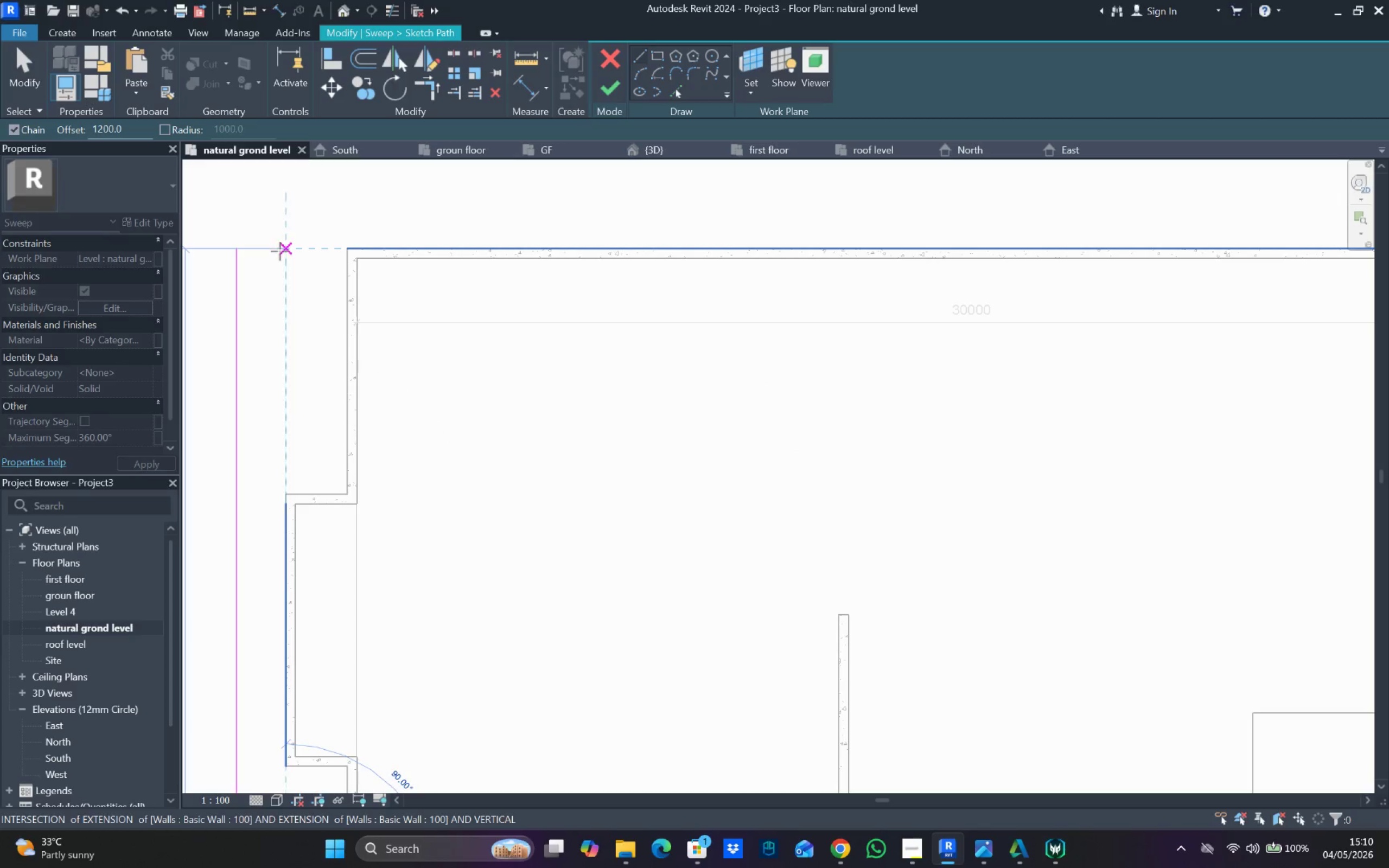 
left_click_drag(start_coordinate=[280, 251], to_coordinate=[285, 251])
 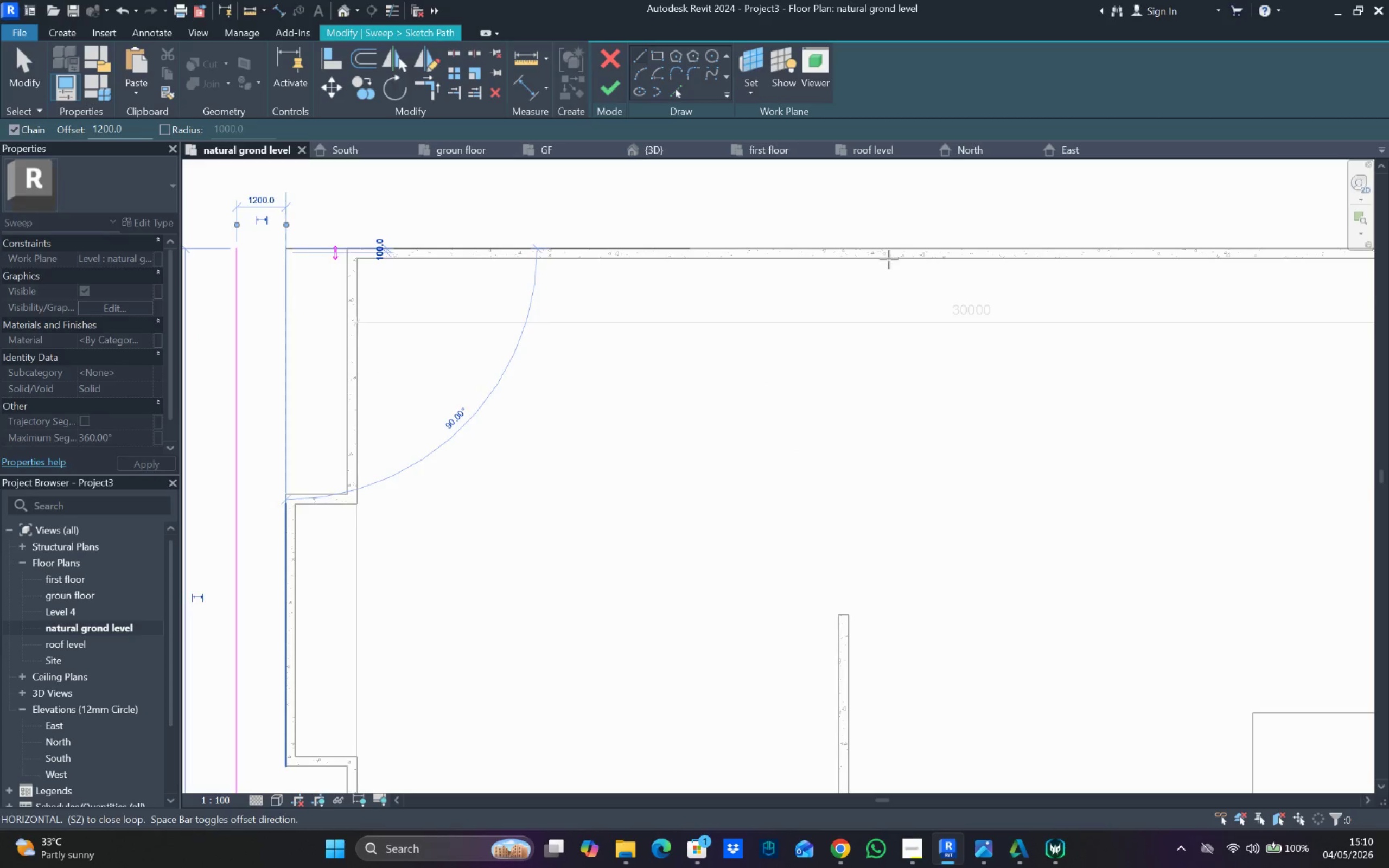 
scroll: coordinate [890, 259], scroll_direction: down, amount: 6.0
 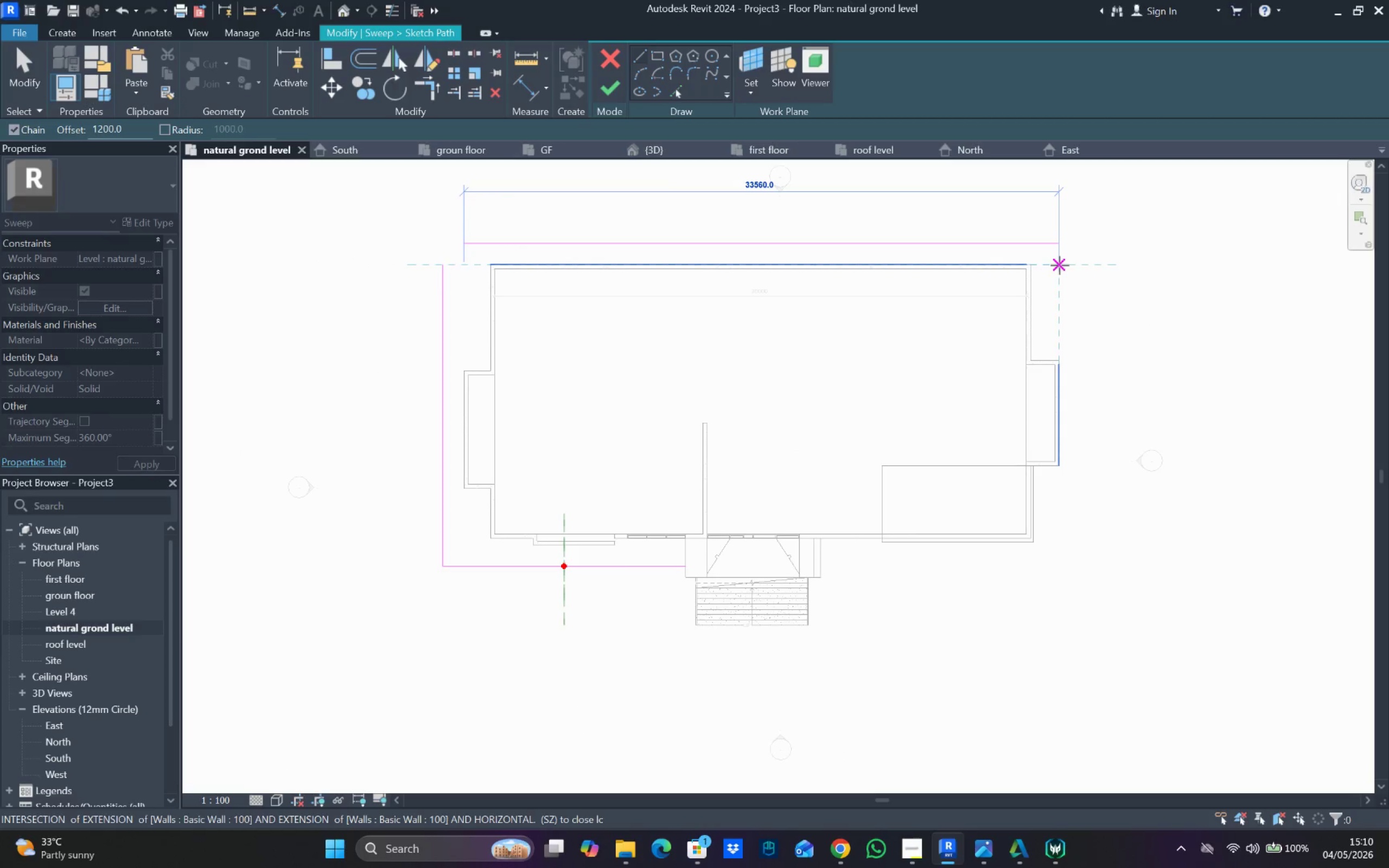 
left_click_drag(start_coordinate=[1060, 265], to_coordinate=[1059, 272])
 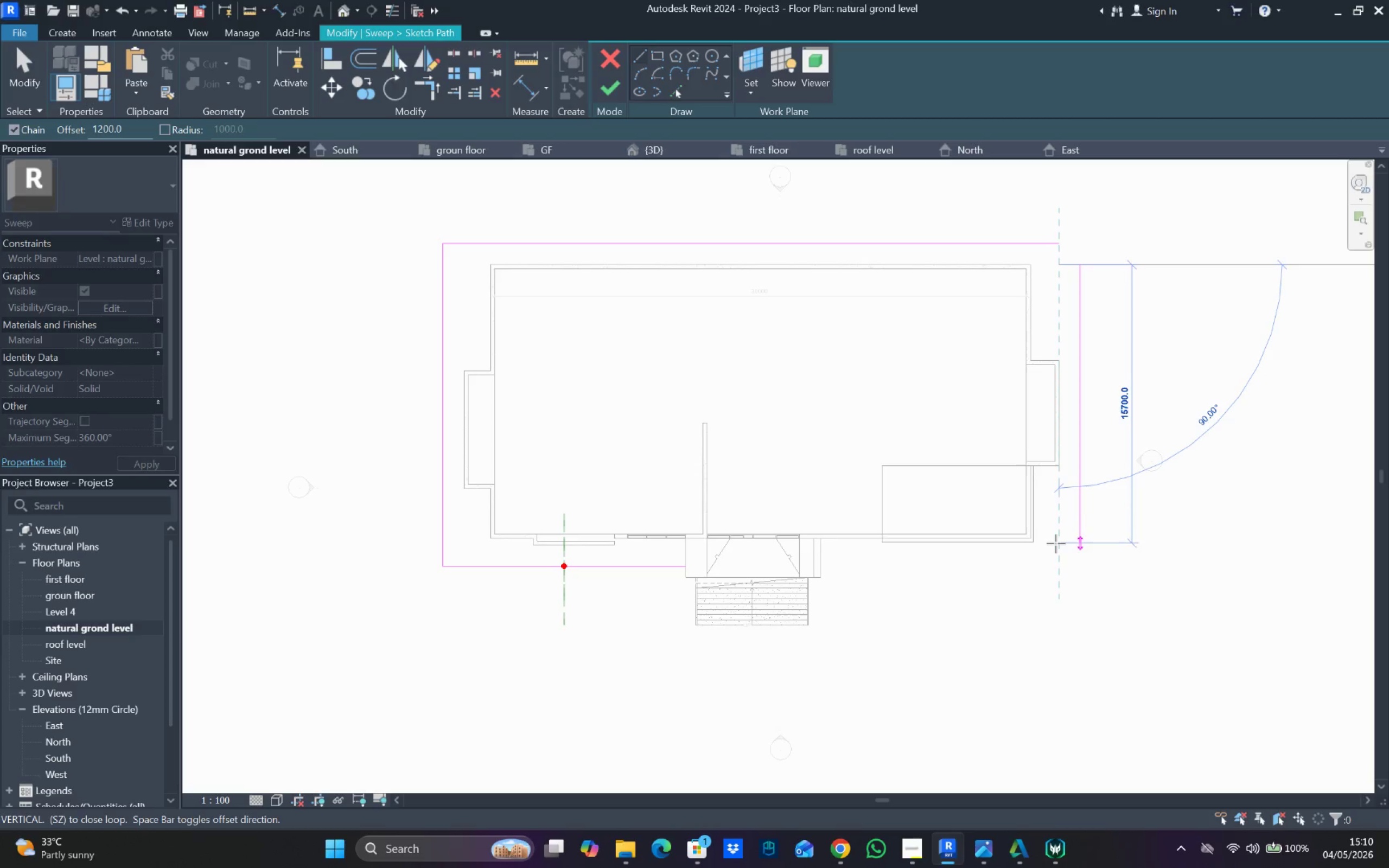 
scroll: coordinate [1065, 538], scroll_direction: up, amount: 10.0
 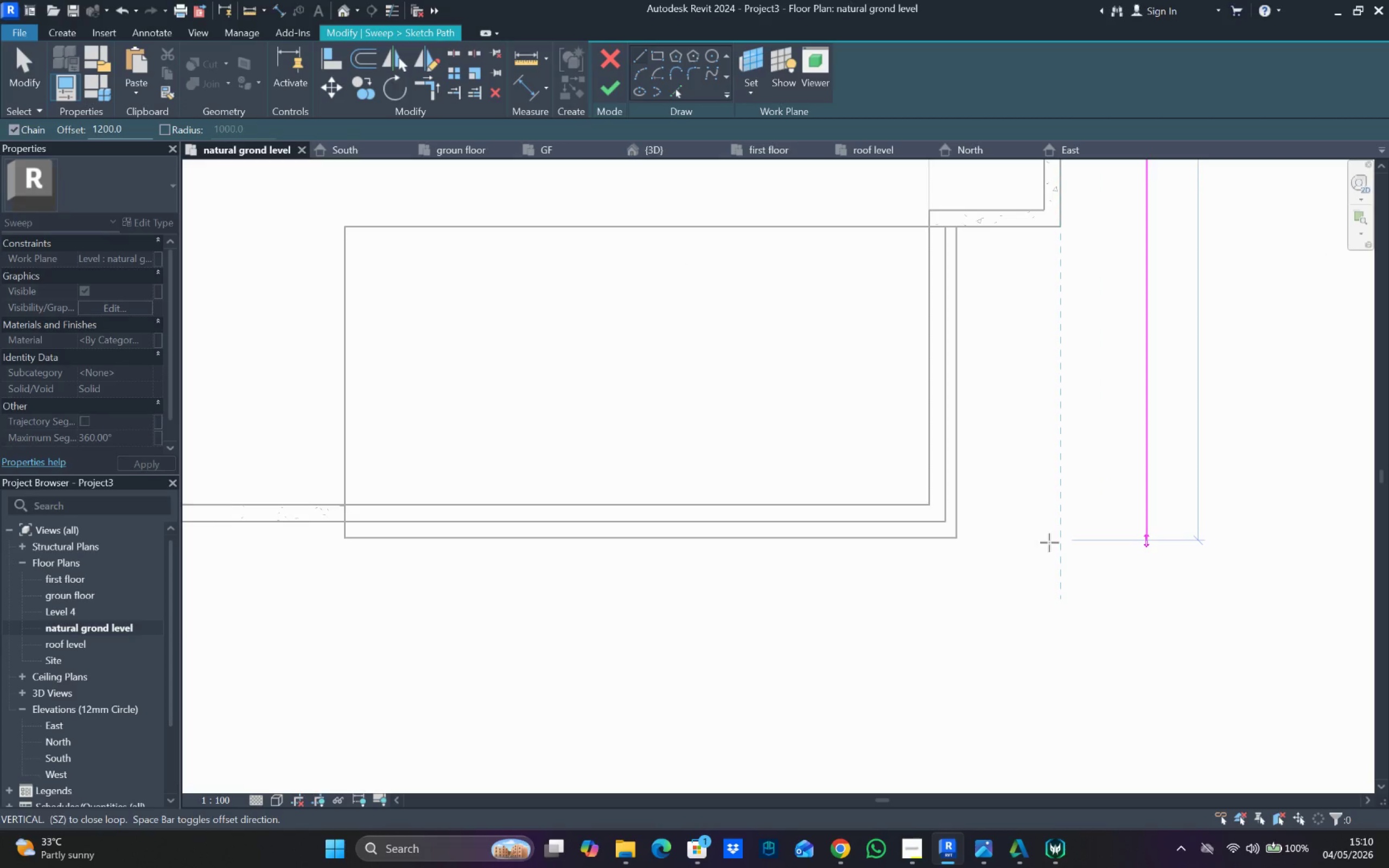 
scroll: coordinate [1054, 537], scroll_direction: down, amount: 2.0
 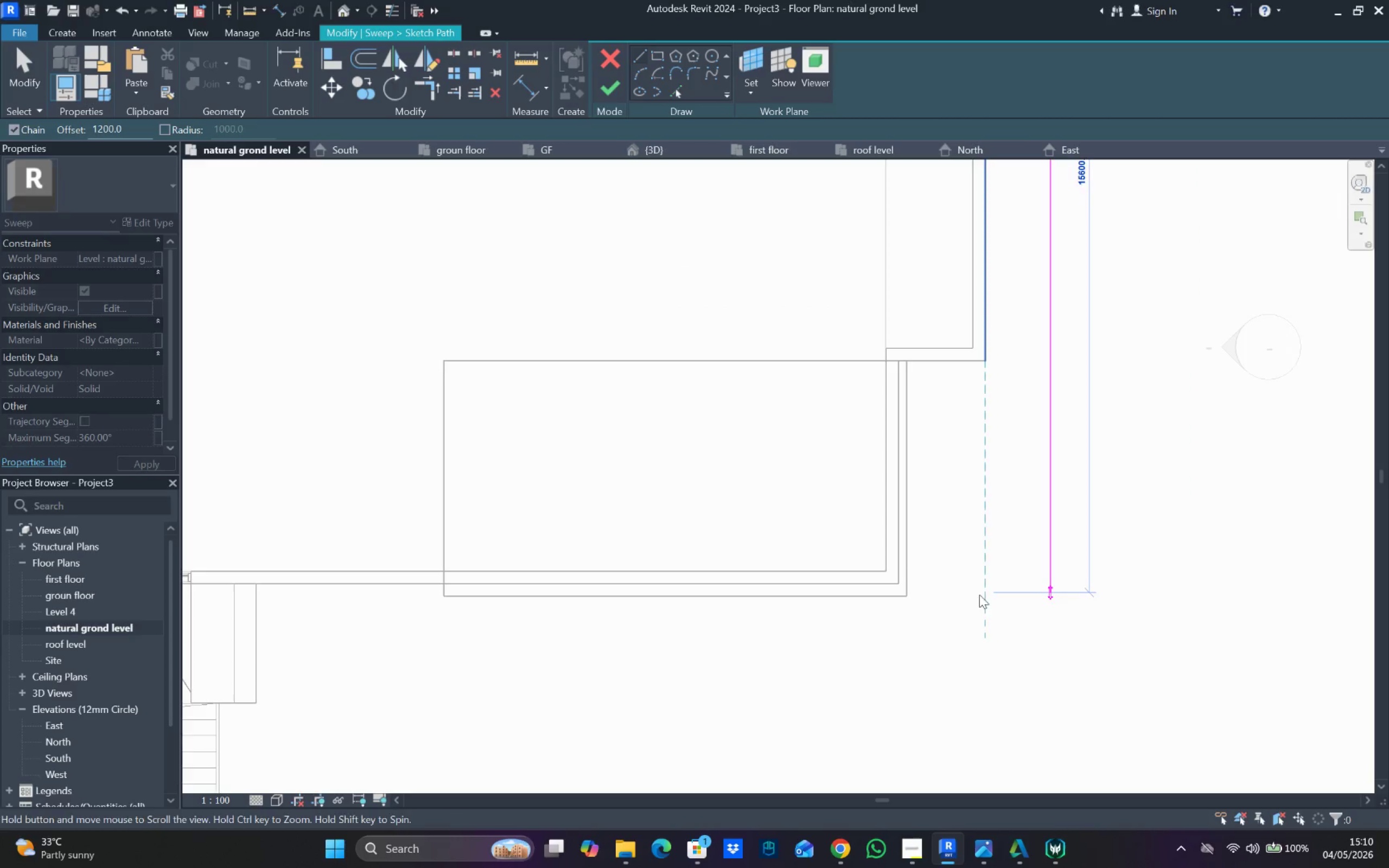 
scroll: coordinate [980, 593], scroll_direction: up, amount: 5.0
 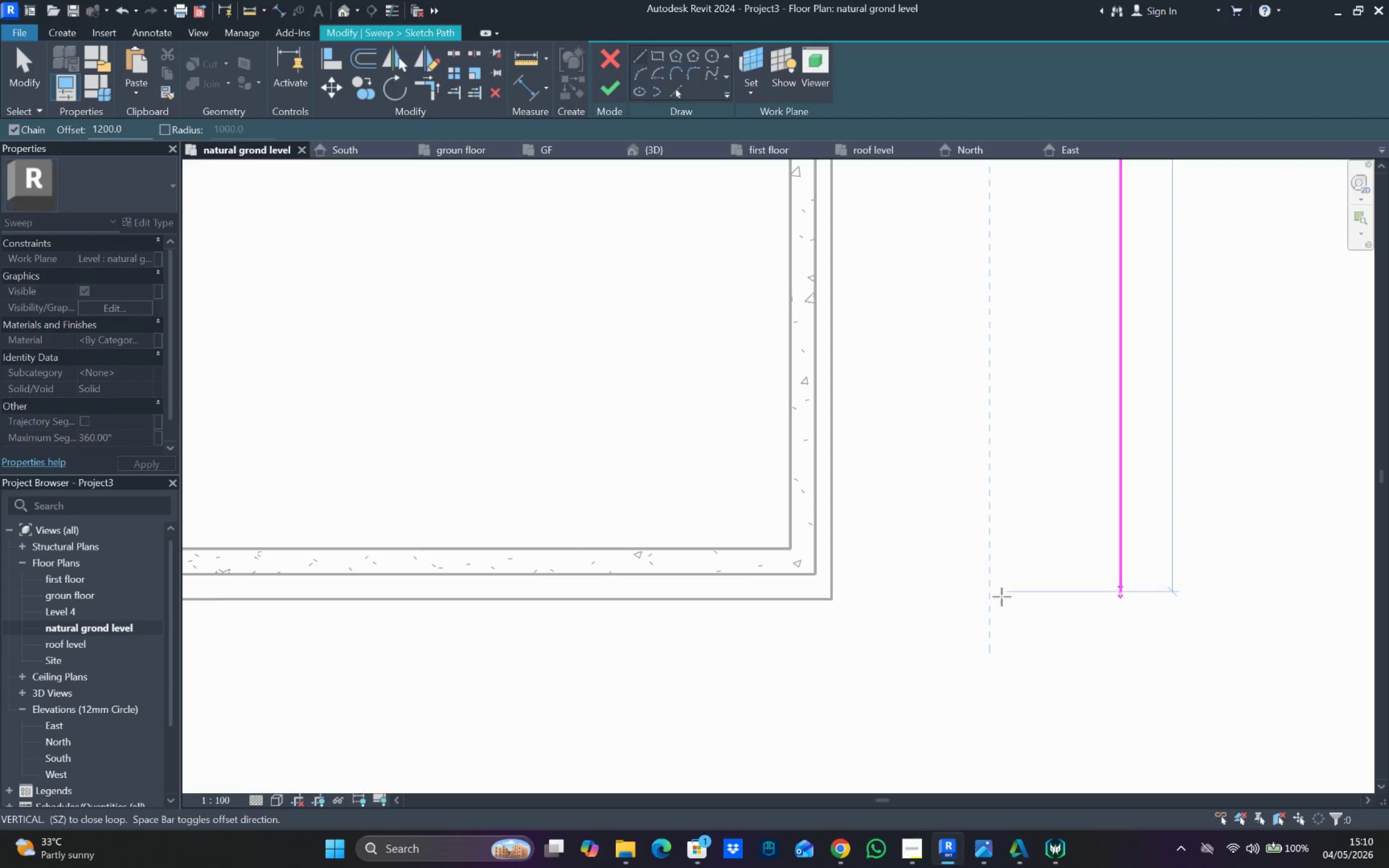 
scroll: coordinate [826, 564], scroll_direction: down, amount: 9.0
 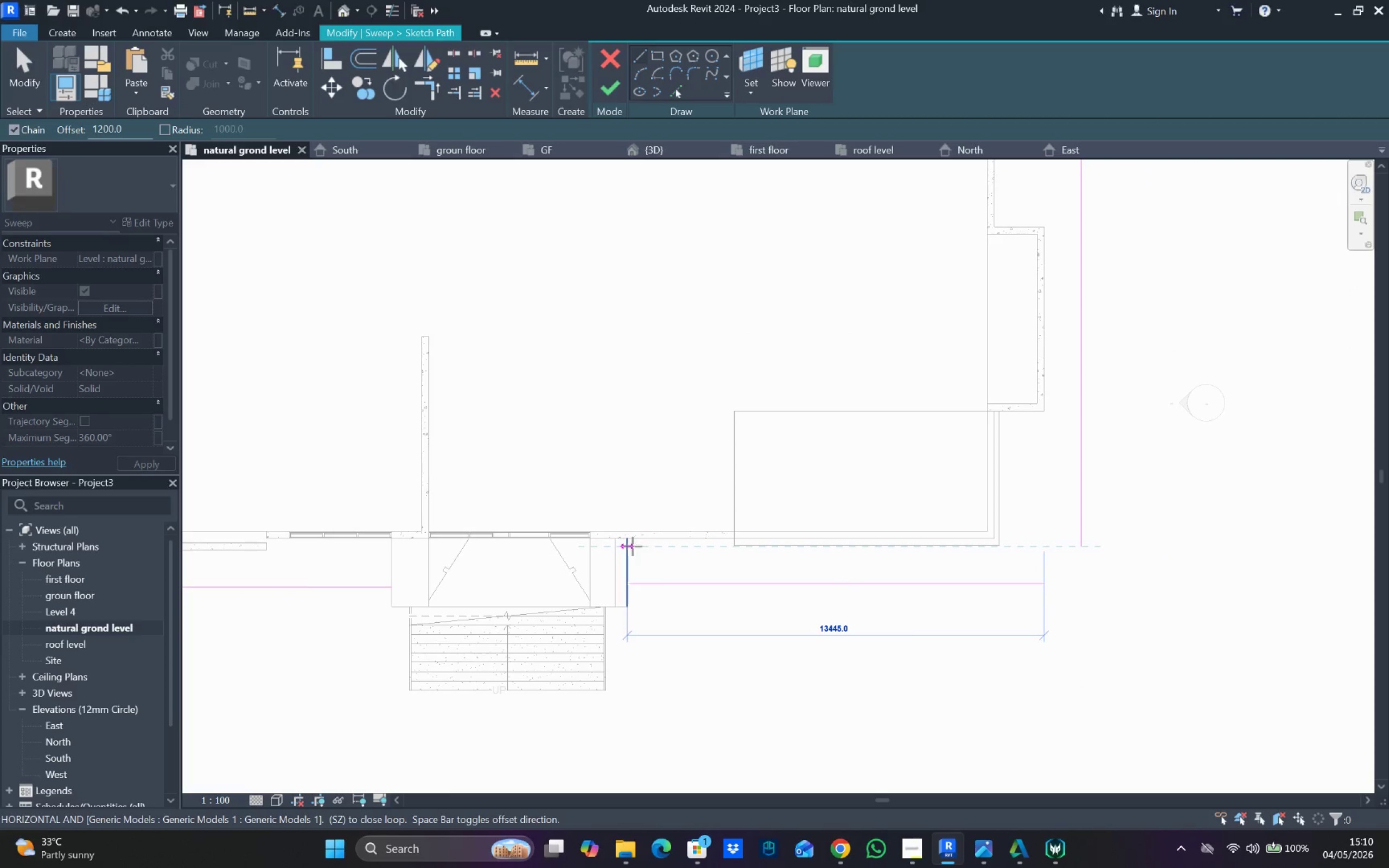 
left_click([631, 546])
 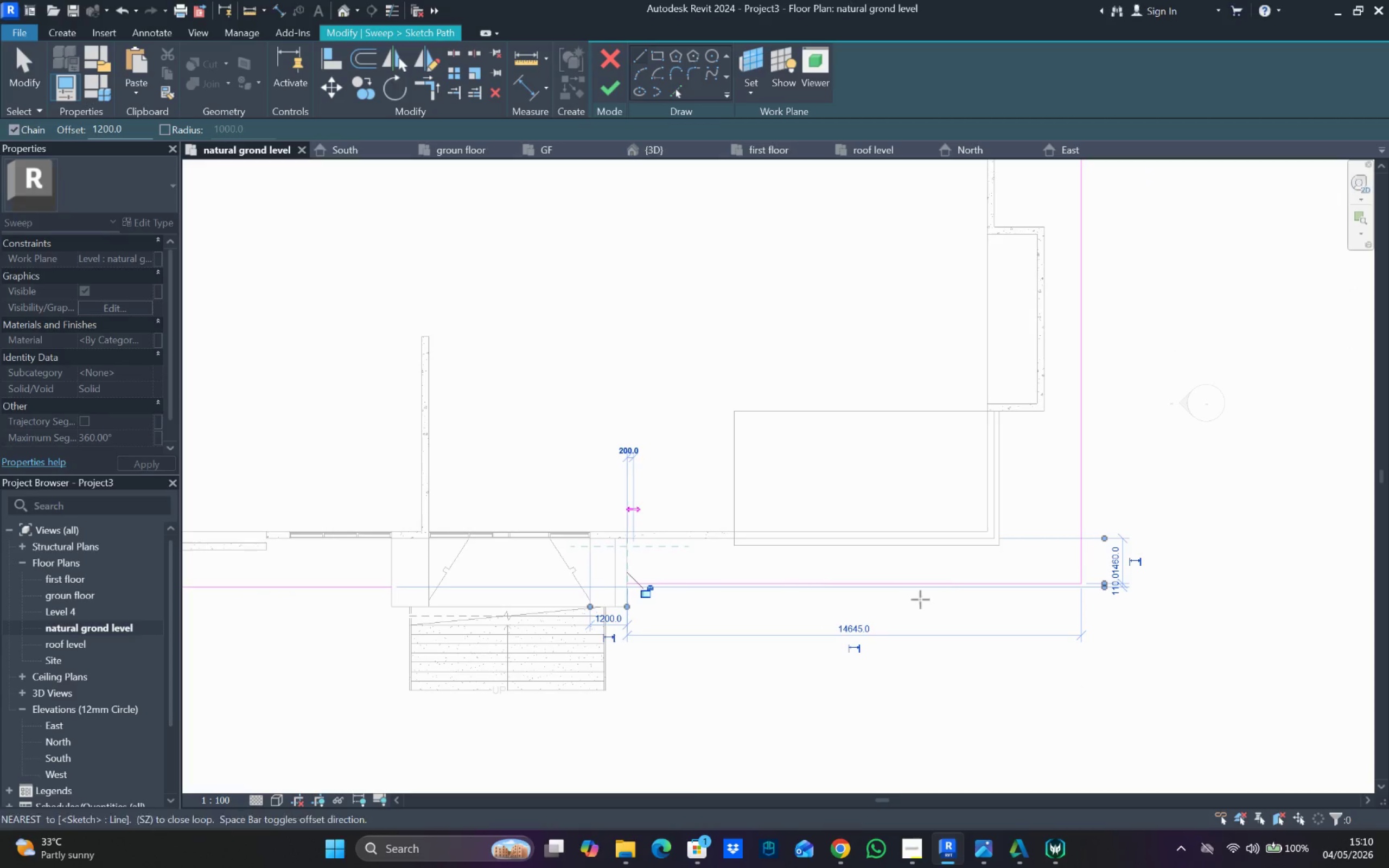 
scroll: coordinate [947, 604], scroll_direction: down, amount: 4.0
 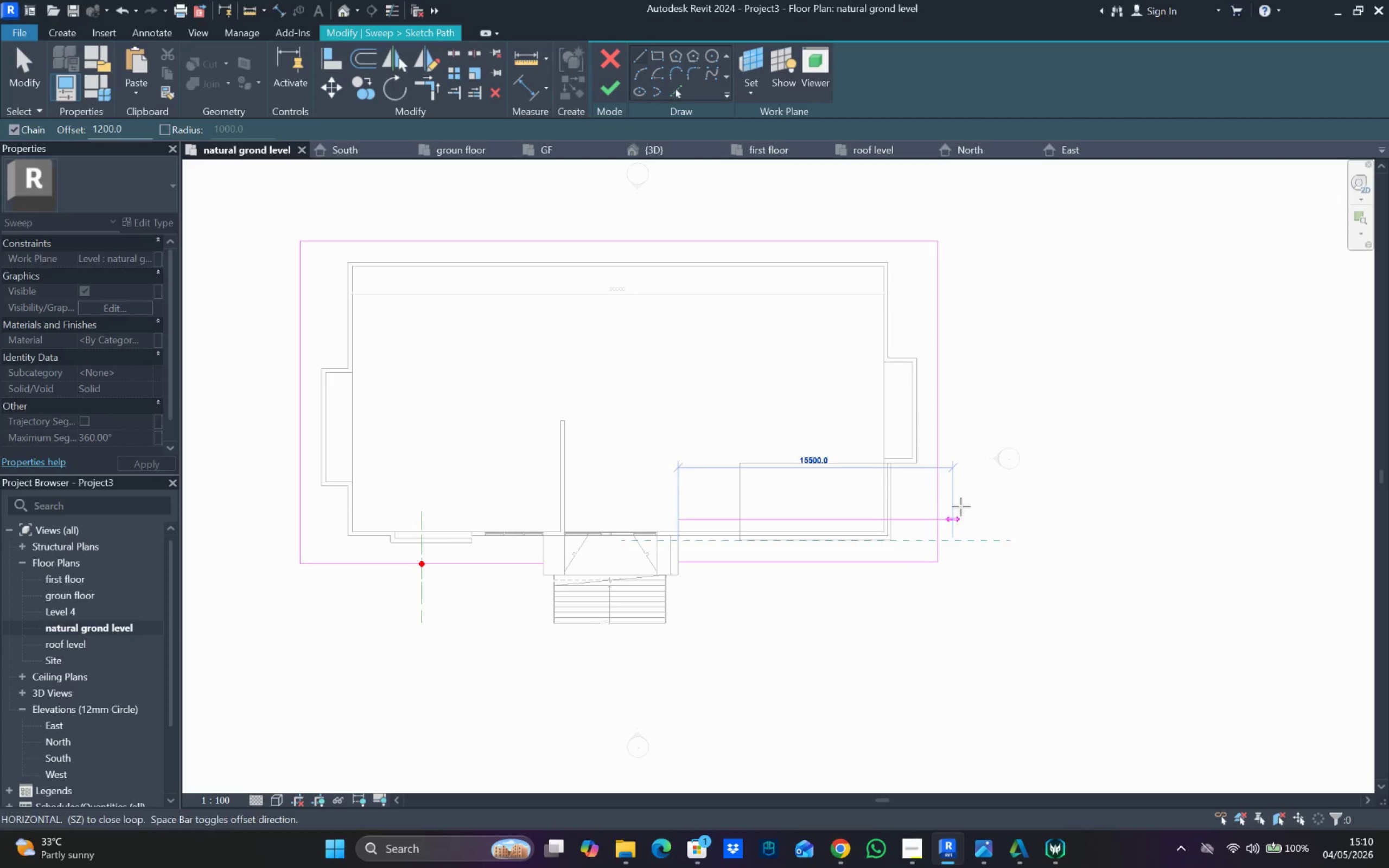 
key(Escape)
 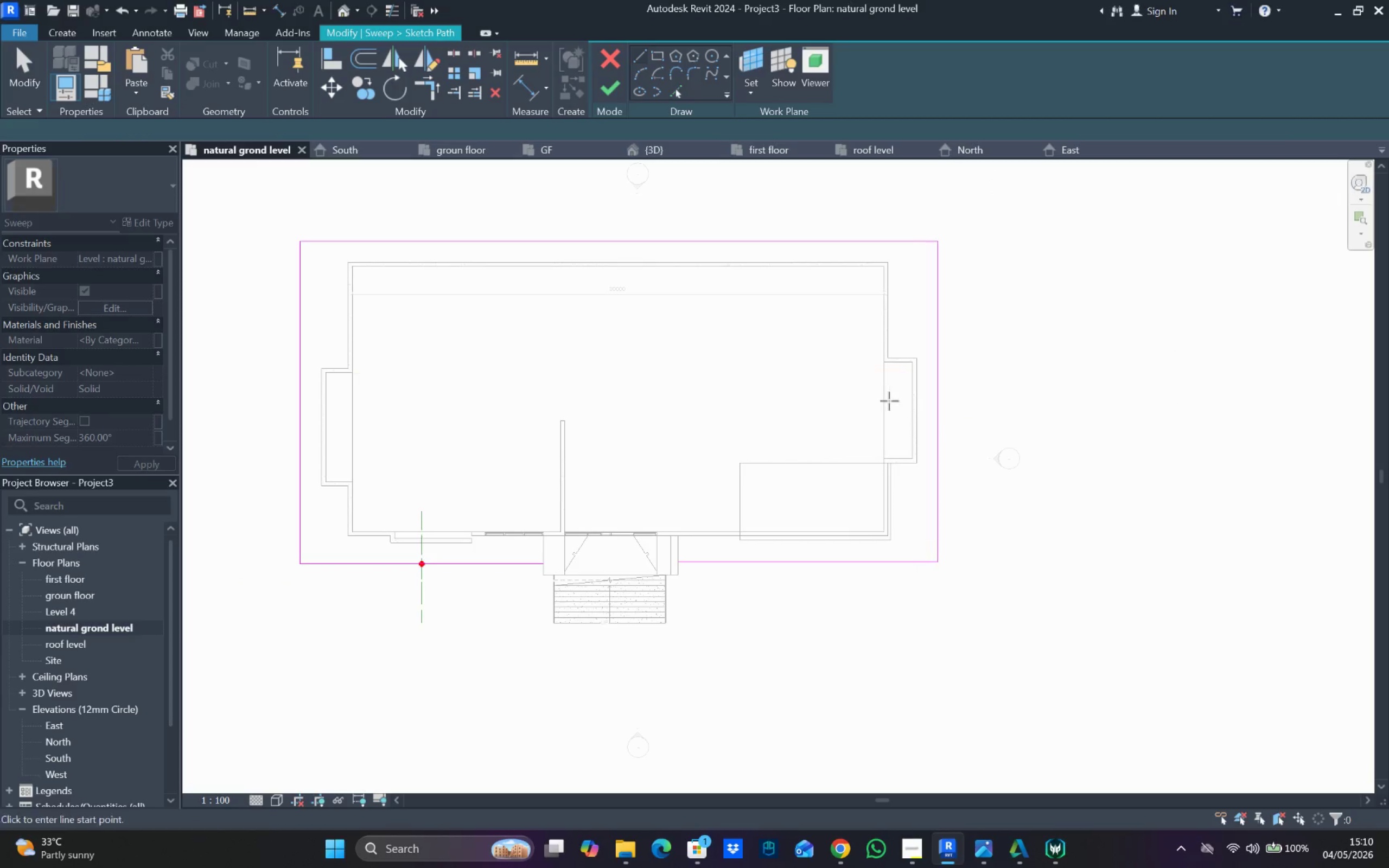 
key(Escape)
 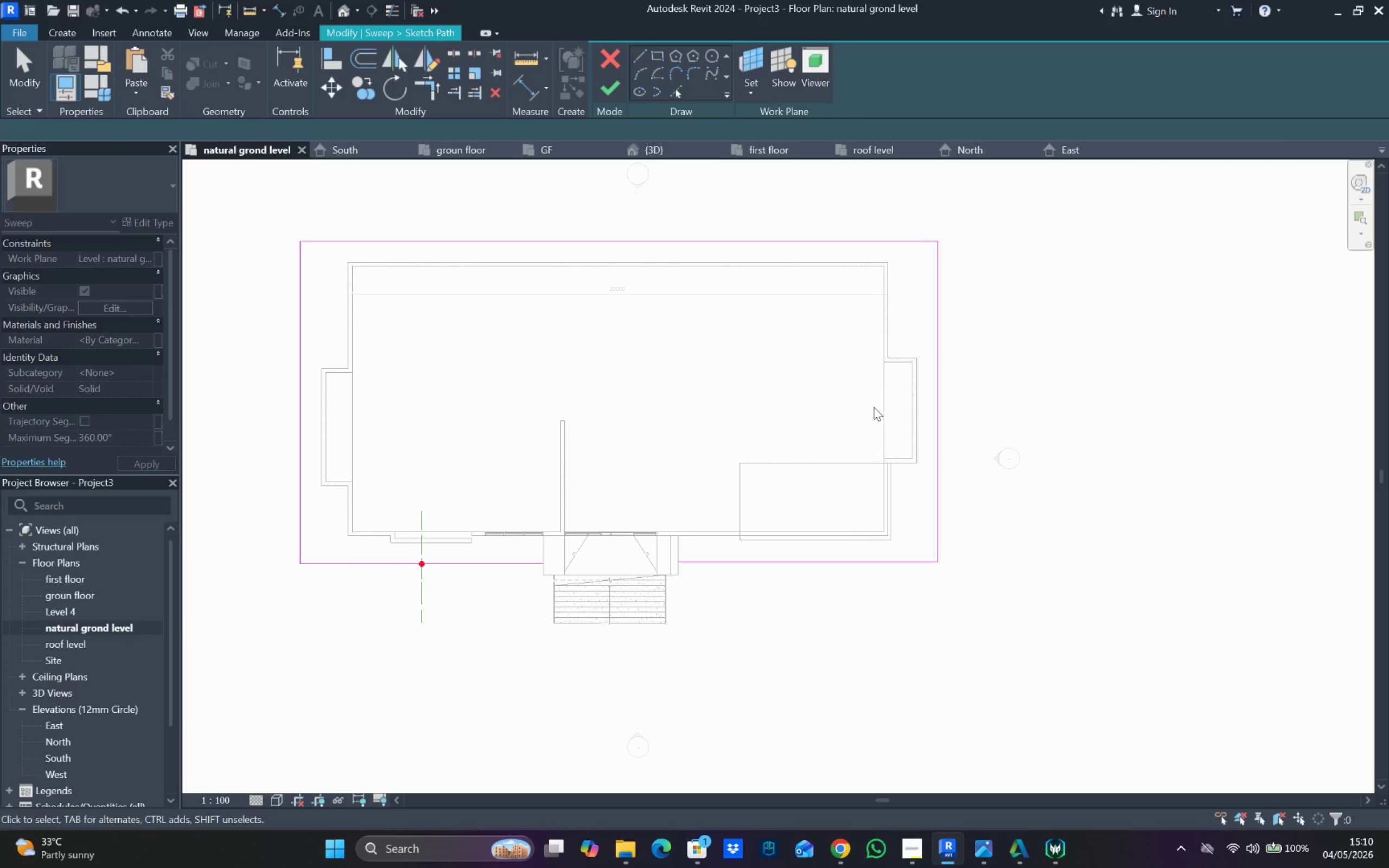 
scroll: coordinate [932, 394], scroll_direction: down, amount: 5.0
 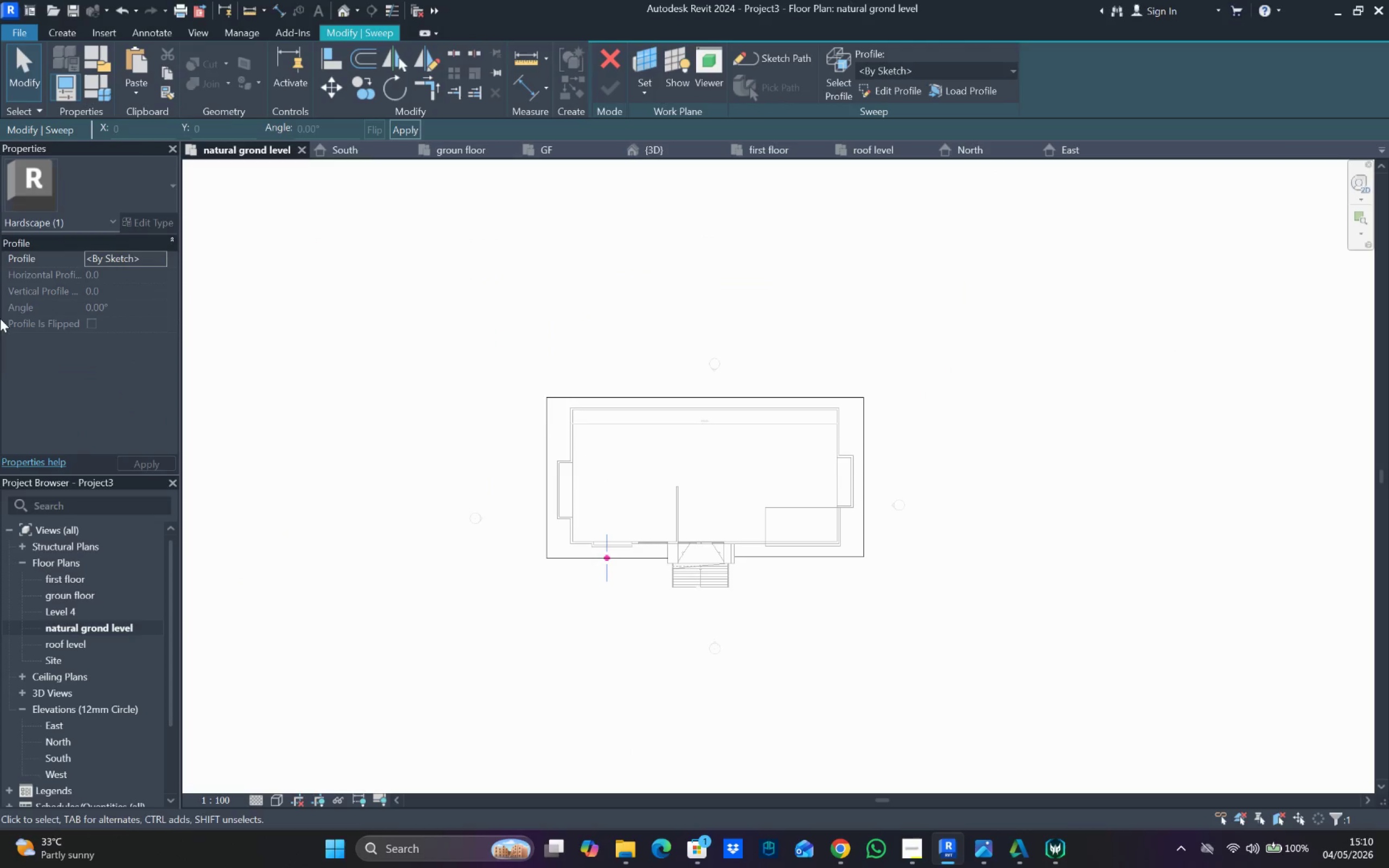 
left_click([895, 91])
 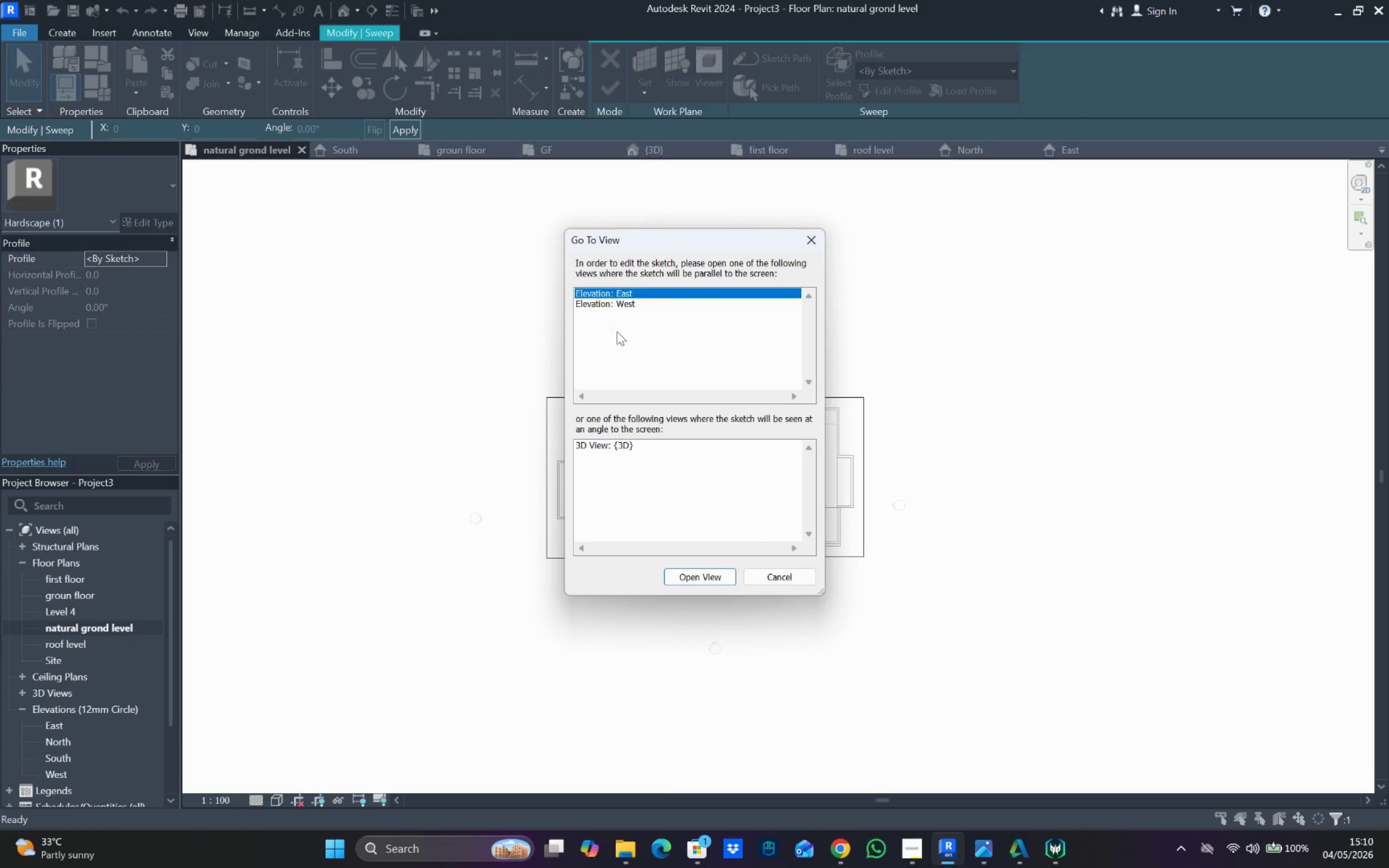 
left_click_drag(start_coordinate=[622, 307], to_coordinate=[625, 309])
 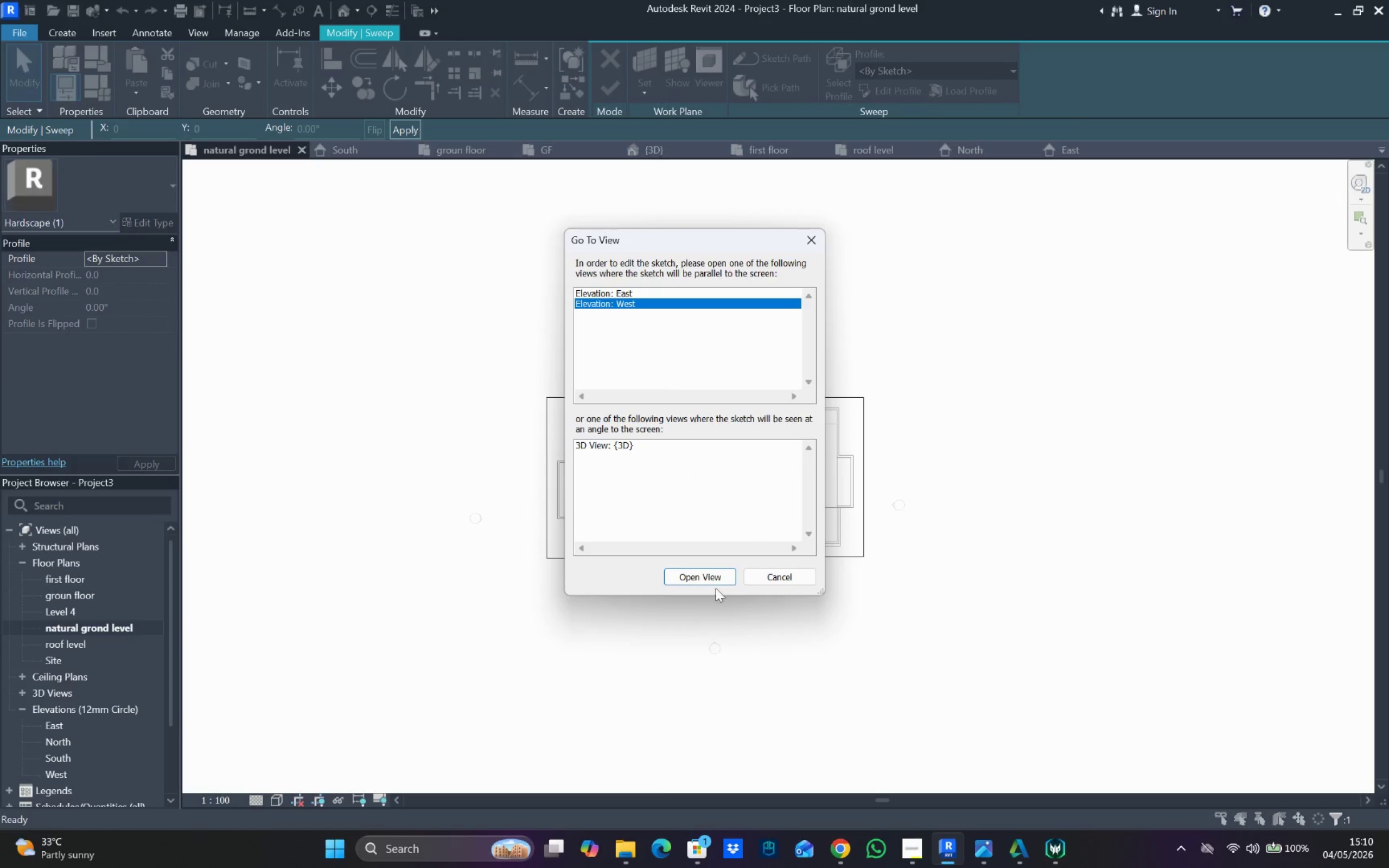 
left_click([714, 577])
 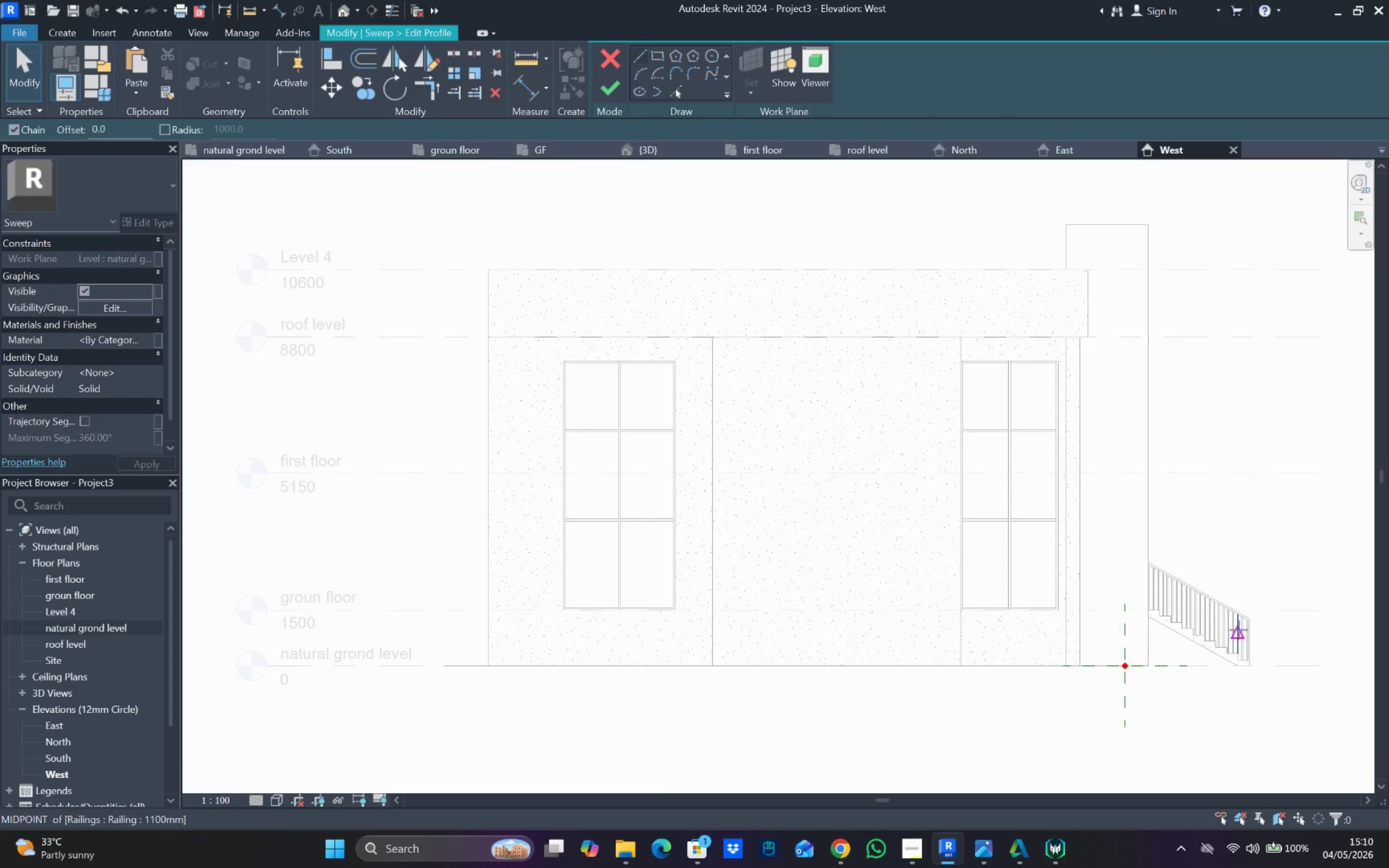 
scroll: coordinate [607, 508], scroll_direction: up, amount: 10.0
 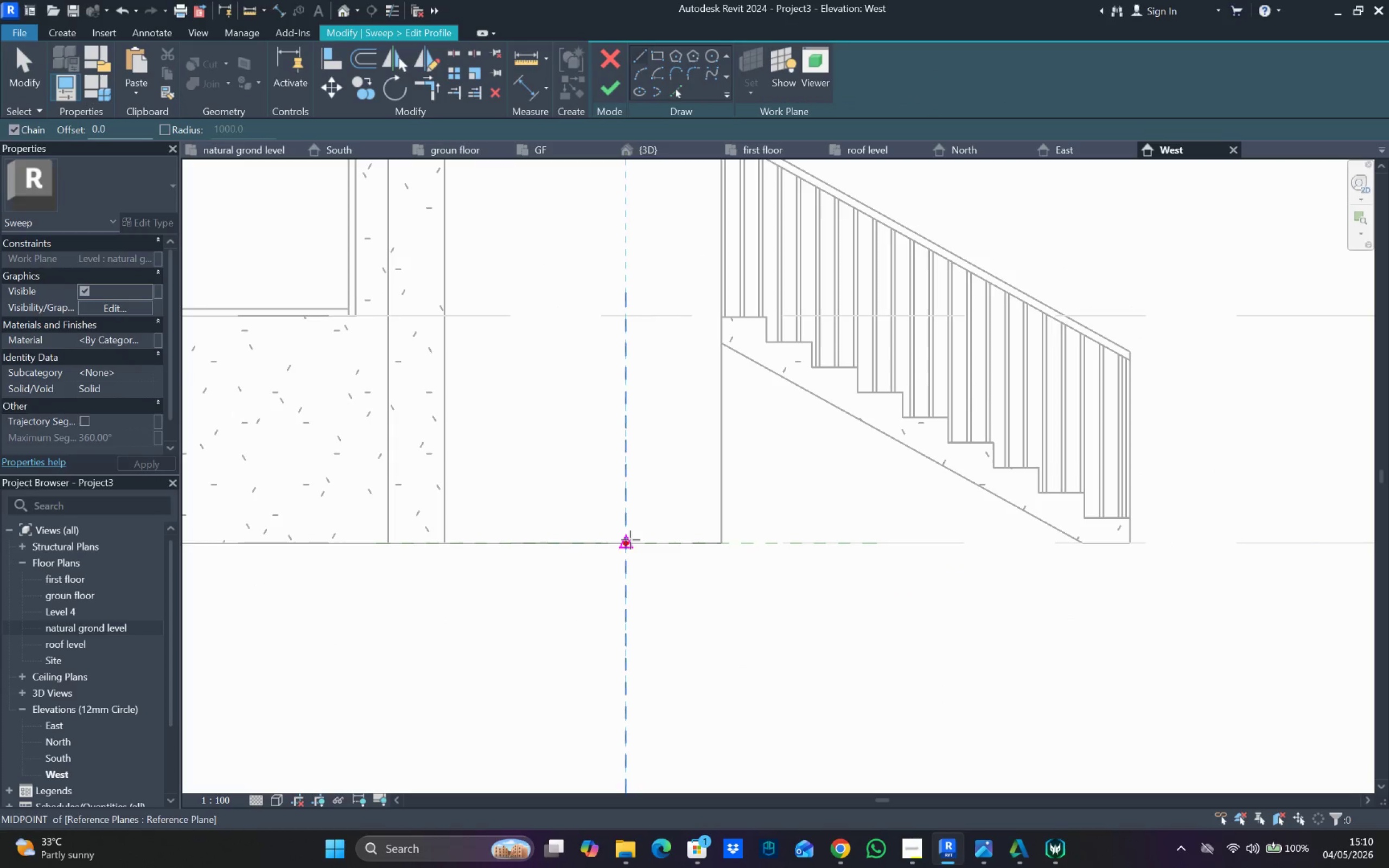 
left_click_drag(start_coordinate=[629, 541], to_coordinate=[629, 535])
 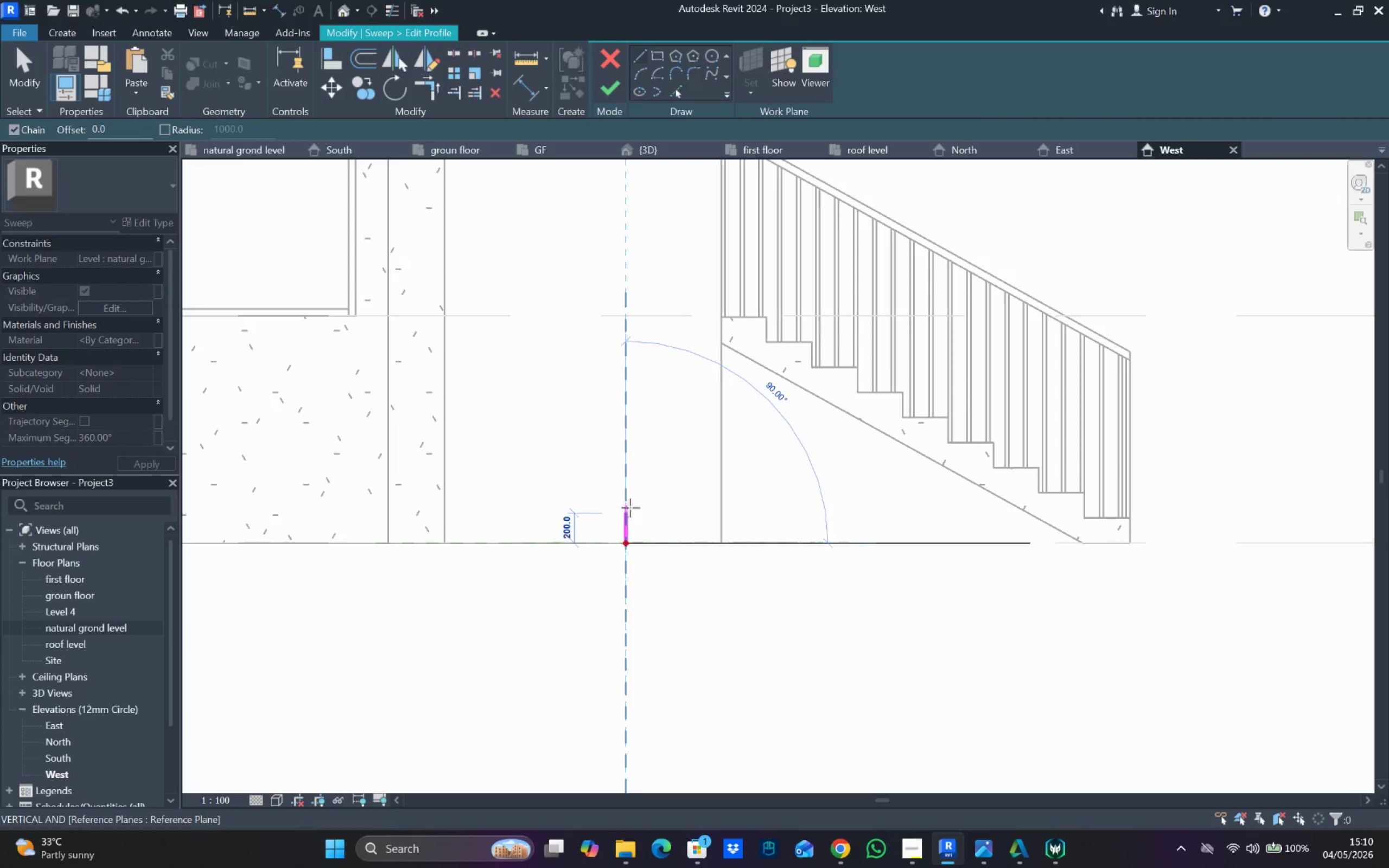 
left_click([630, 509])
 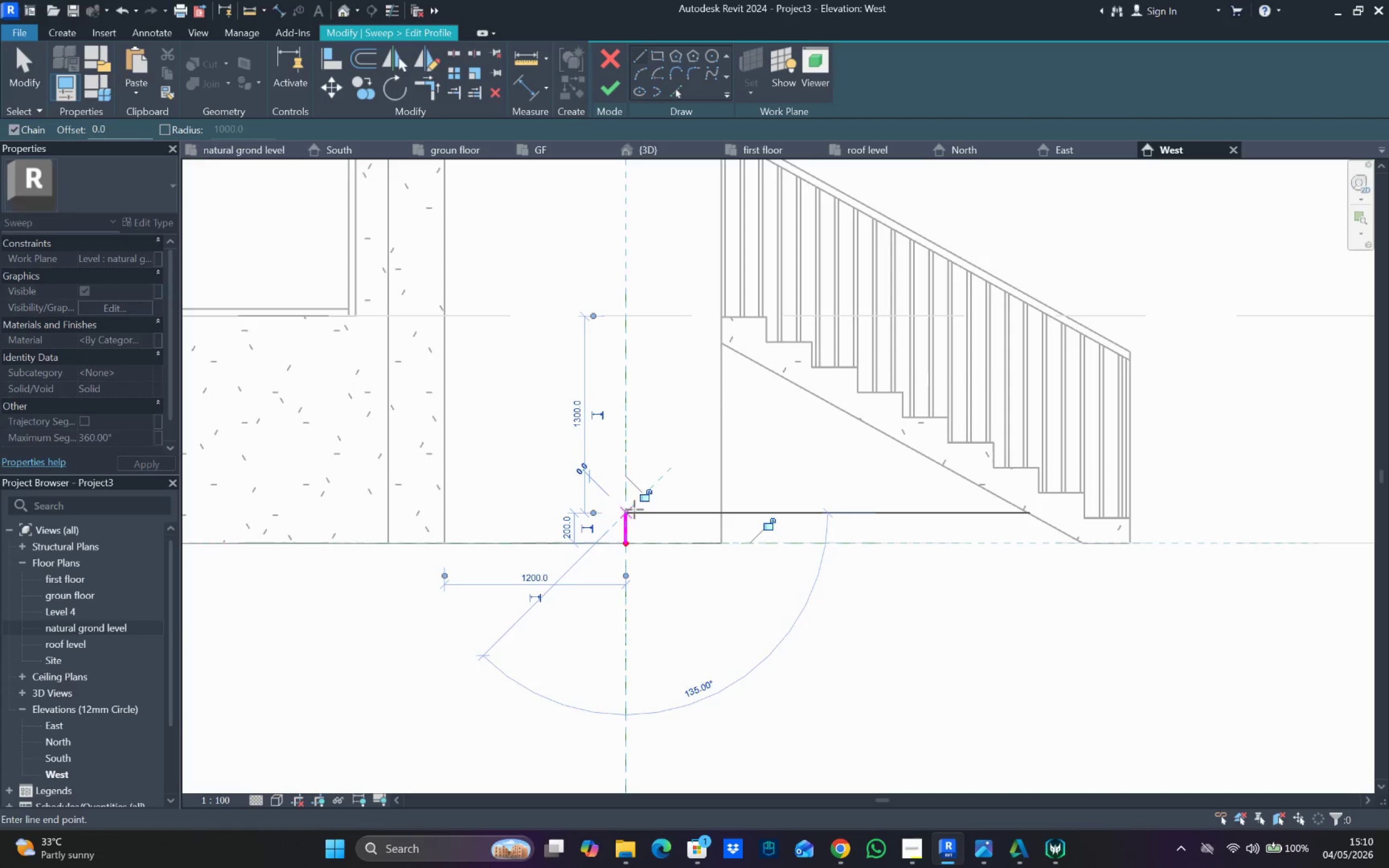 
scroll: coordinate [632, 510], scroll_direction: up, amount: 10.0
 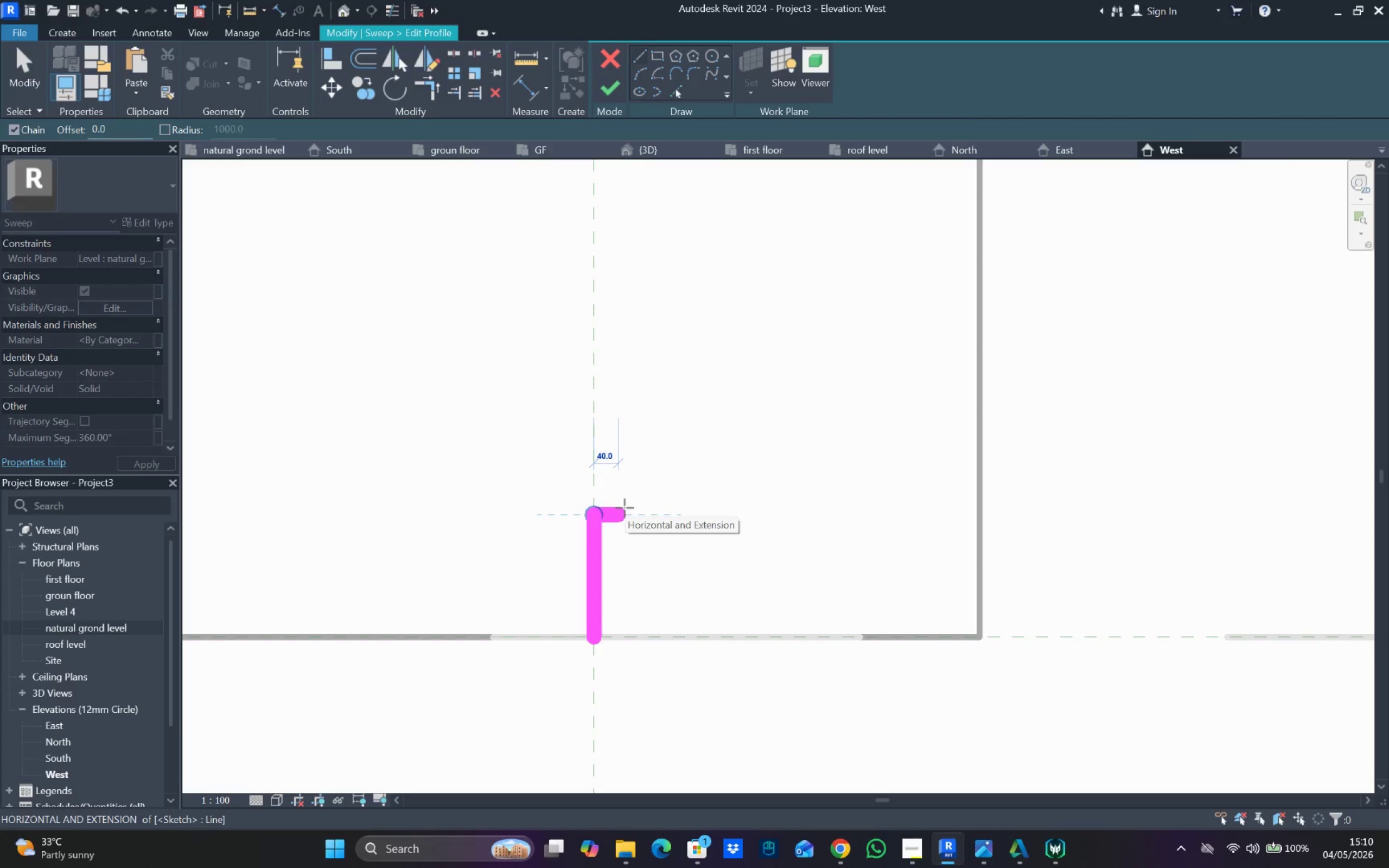 
left_click([625, 508])
 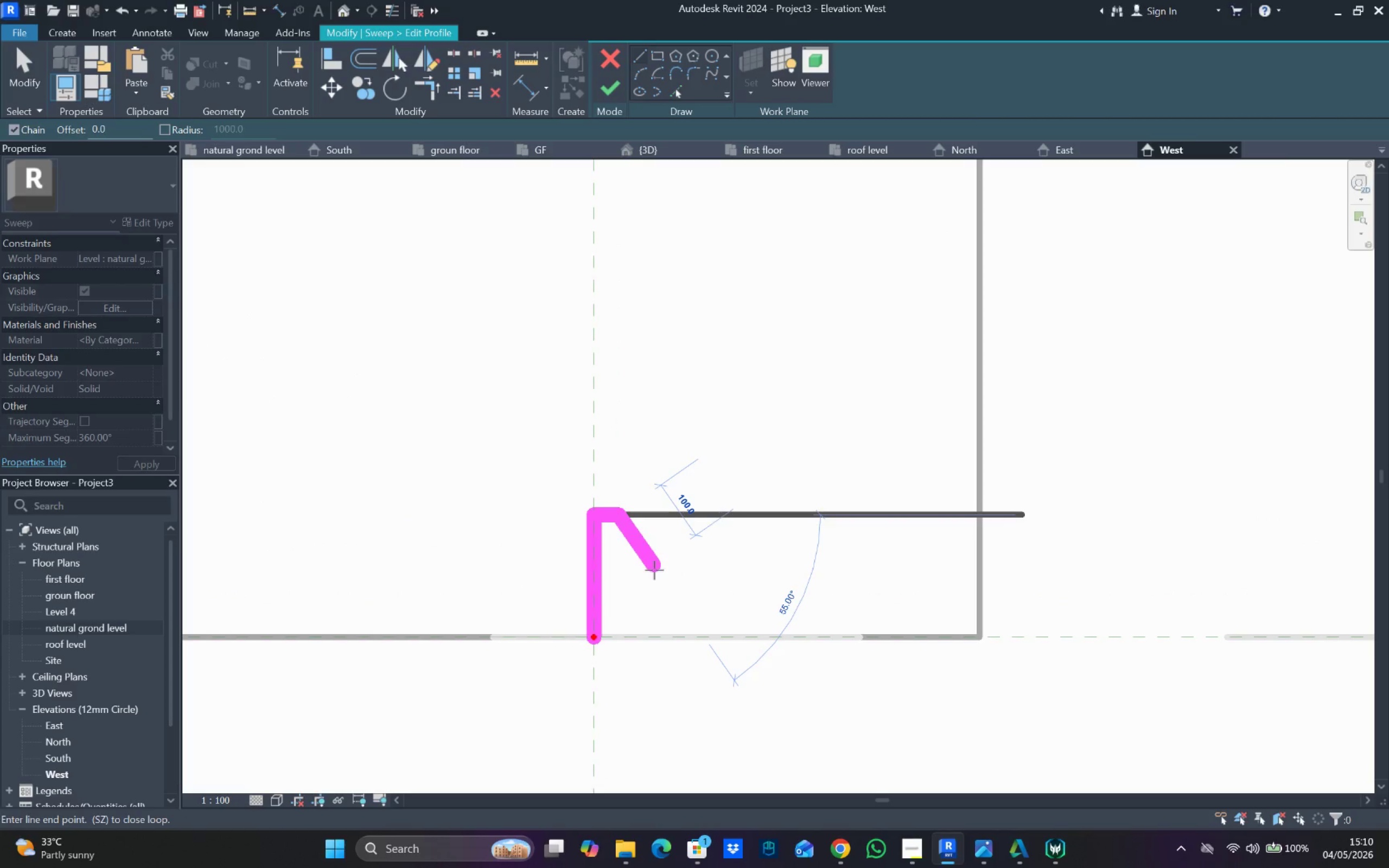 
left_click_drag(start_coordinate=[654, 570], to_coordinate=[654, 573])
 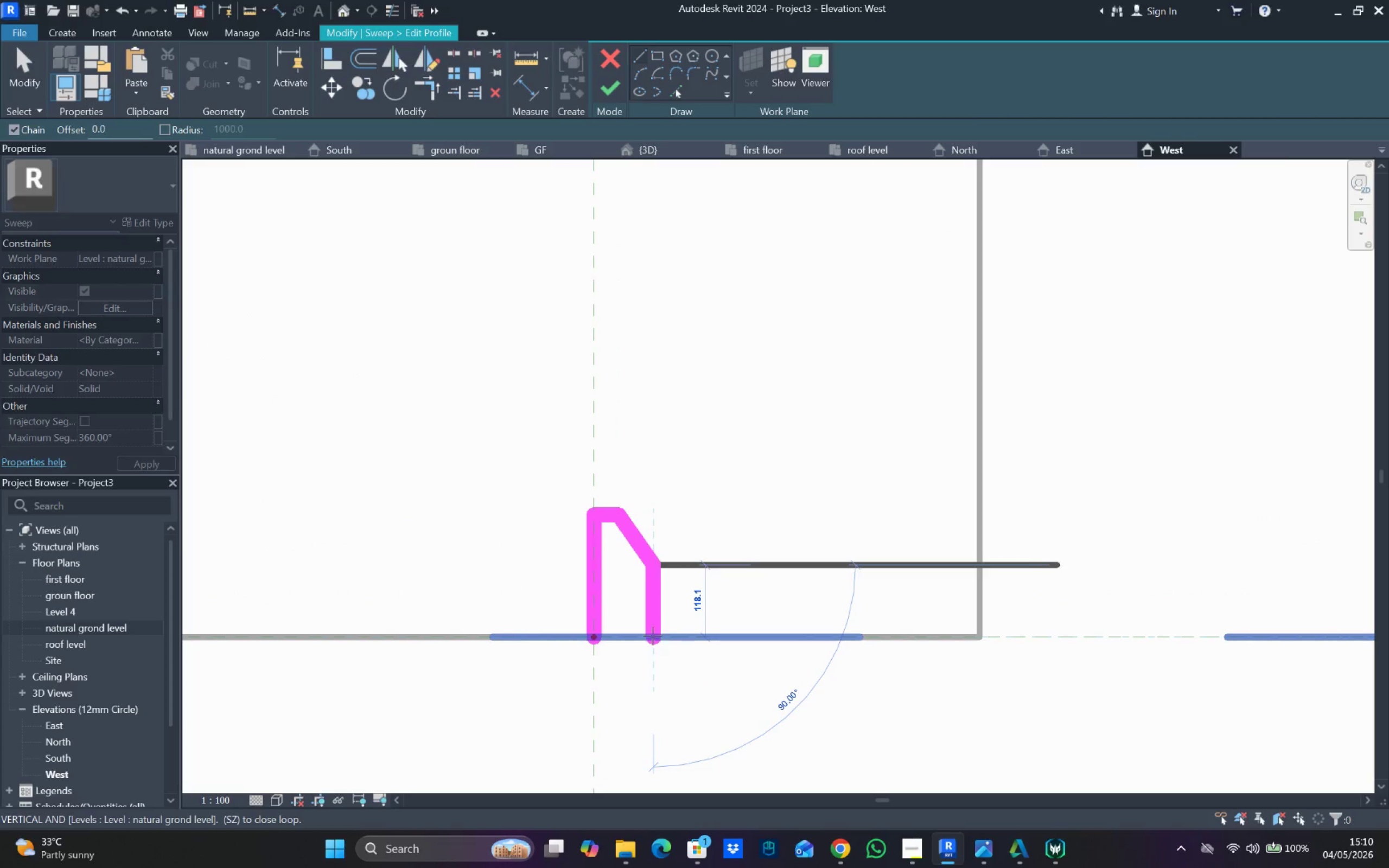 
left_click_drag(start_coordinate=[653, 636], to_coordinate=[650, 637])
 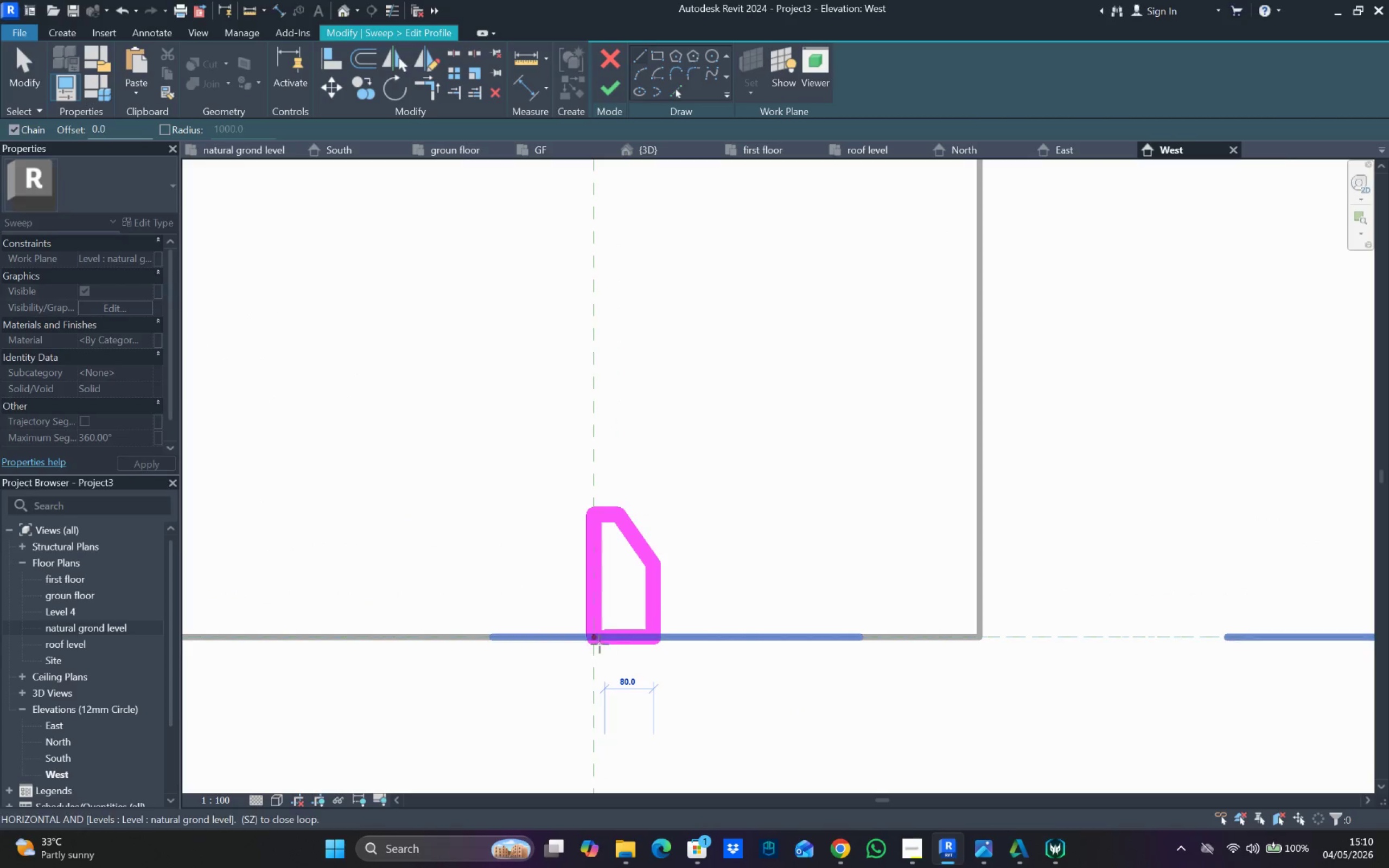 
left_click([600, 644])
 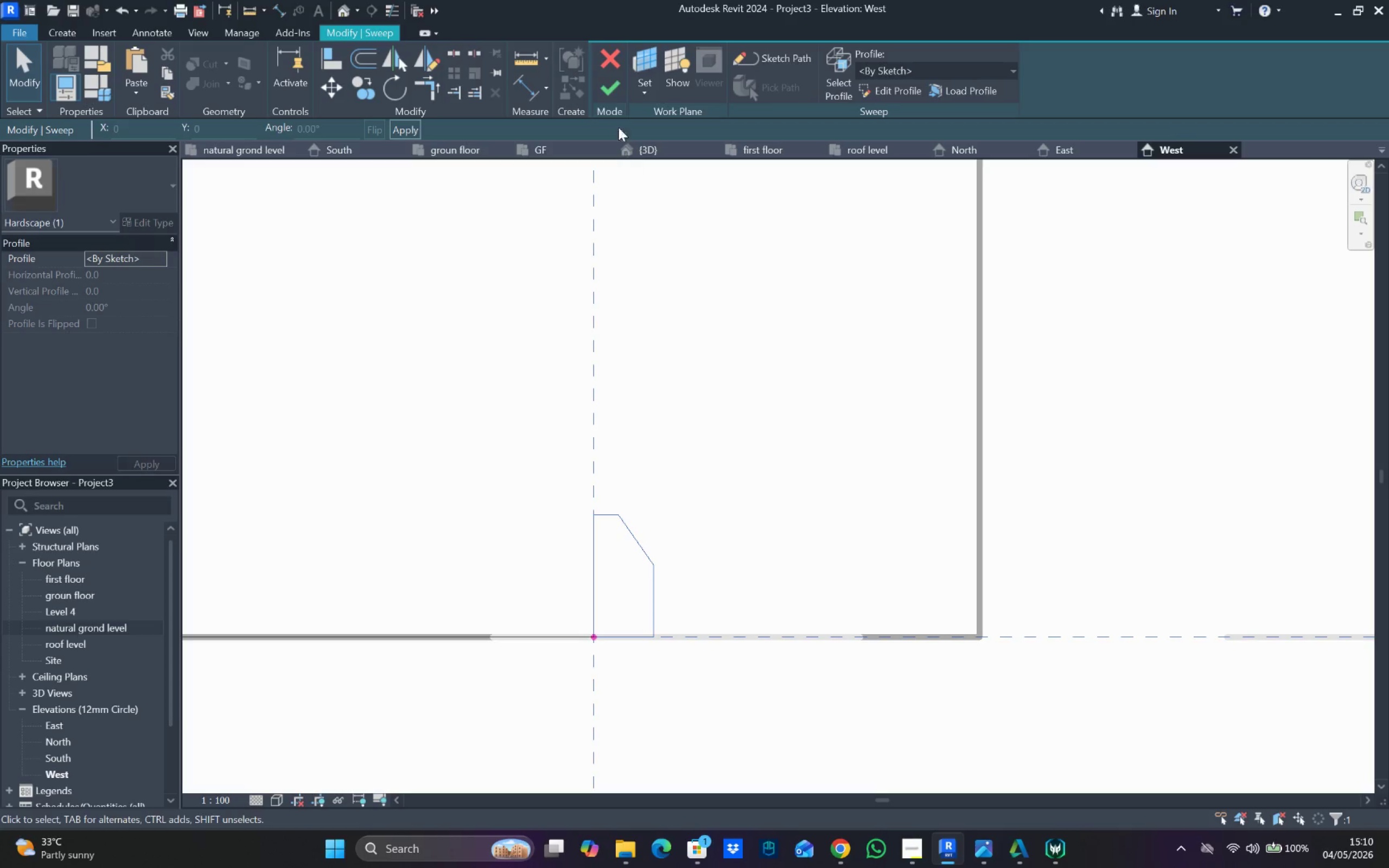 
scroll: coordinate [716, 461], scroll_direction: down, amount: 12.0
 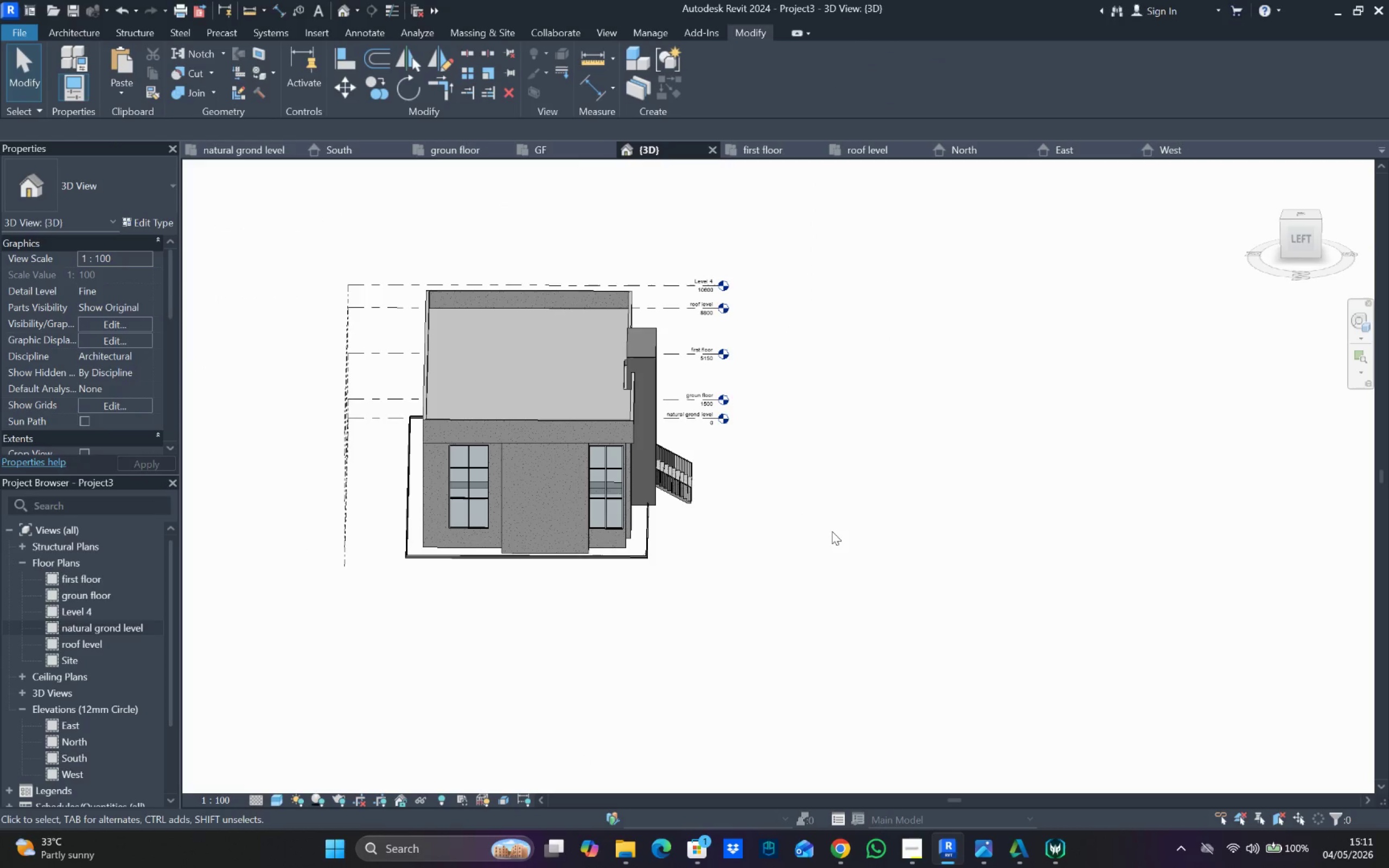 
hold_key(key=ShiftLeft, duration=0.8)
 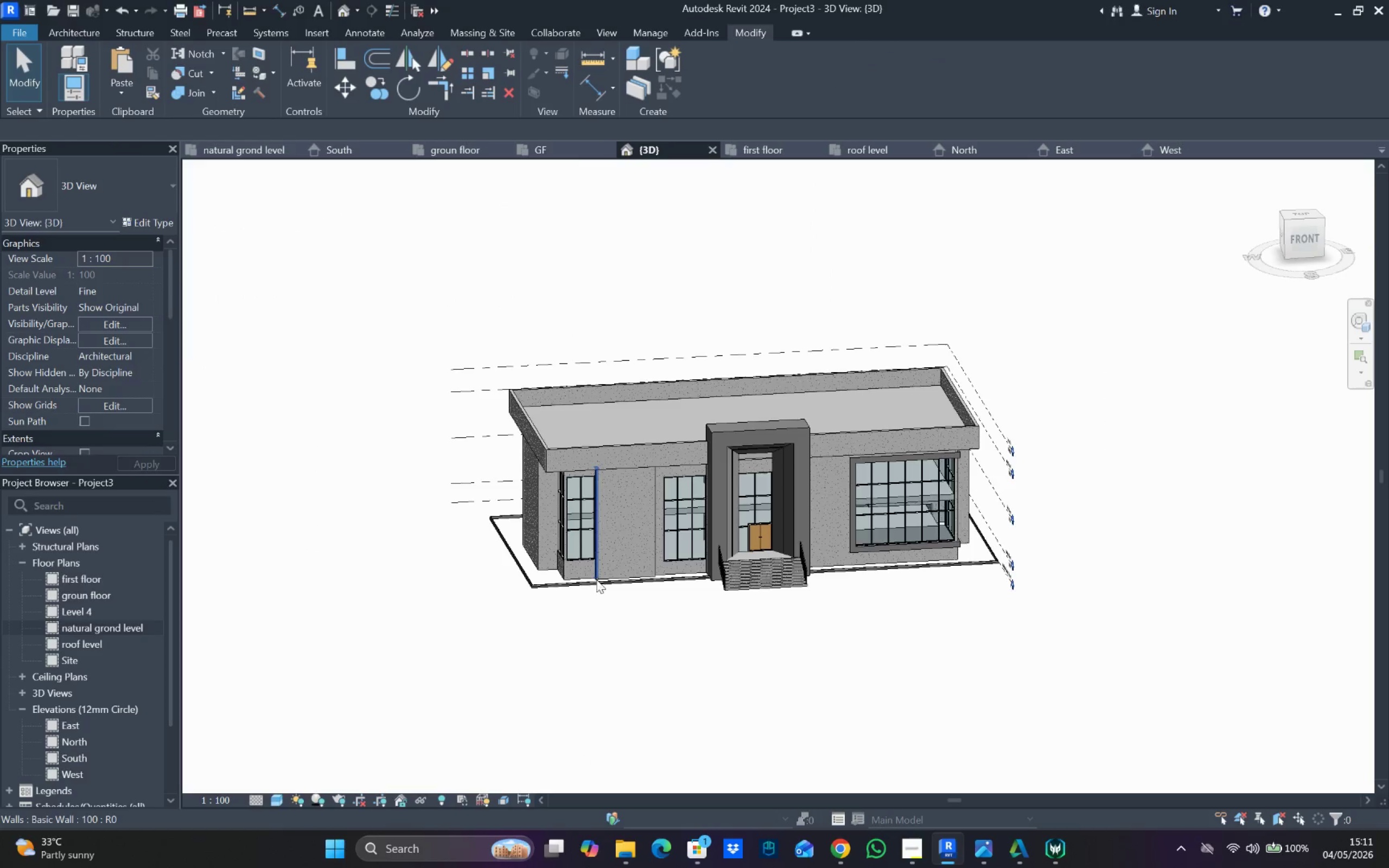 
hold_key(key=ShiftLeft, duration=0.56)
 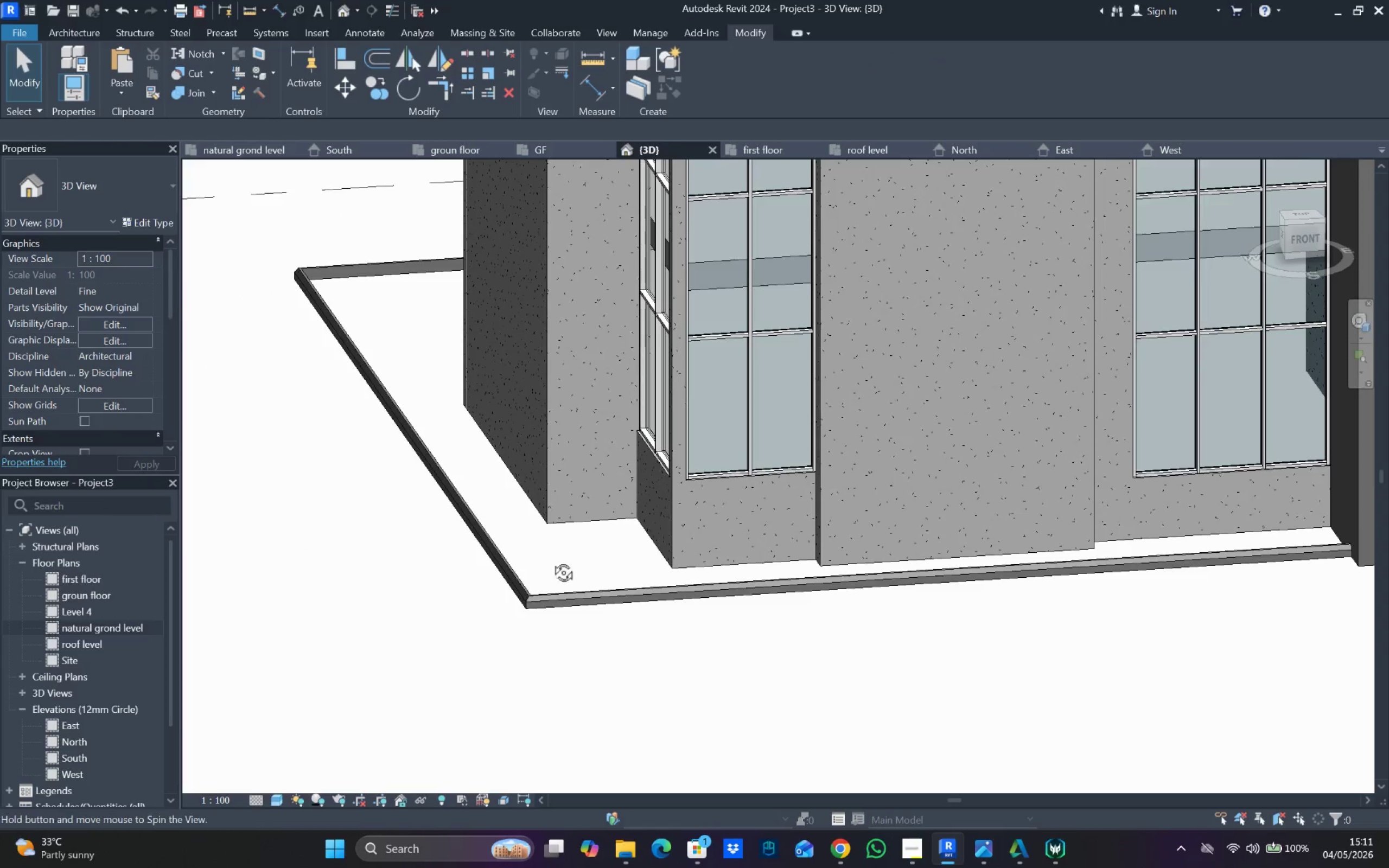 
scroll: coordinate [490, 576], scroll_direction: up, amount: 11.0
 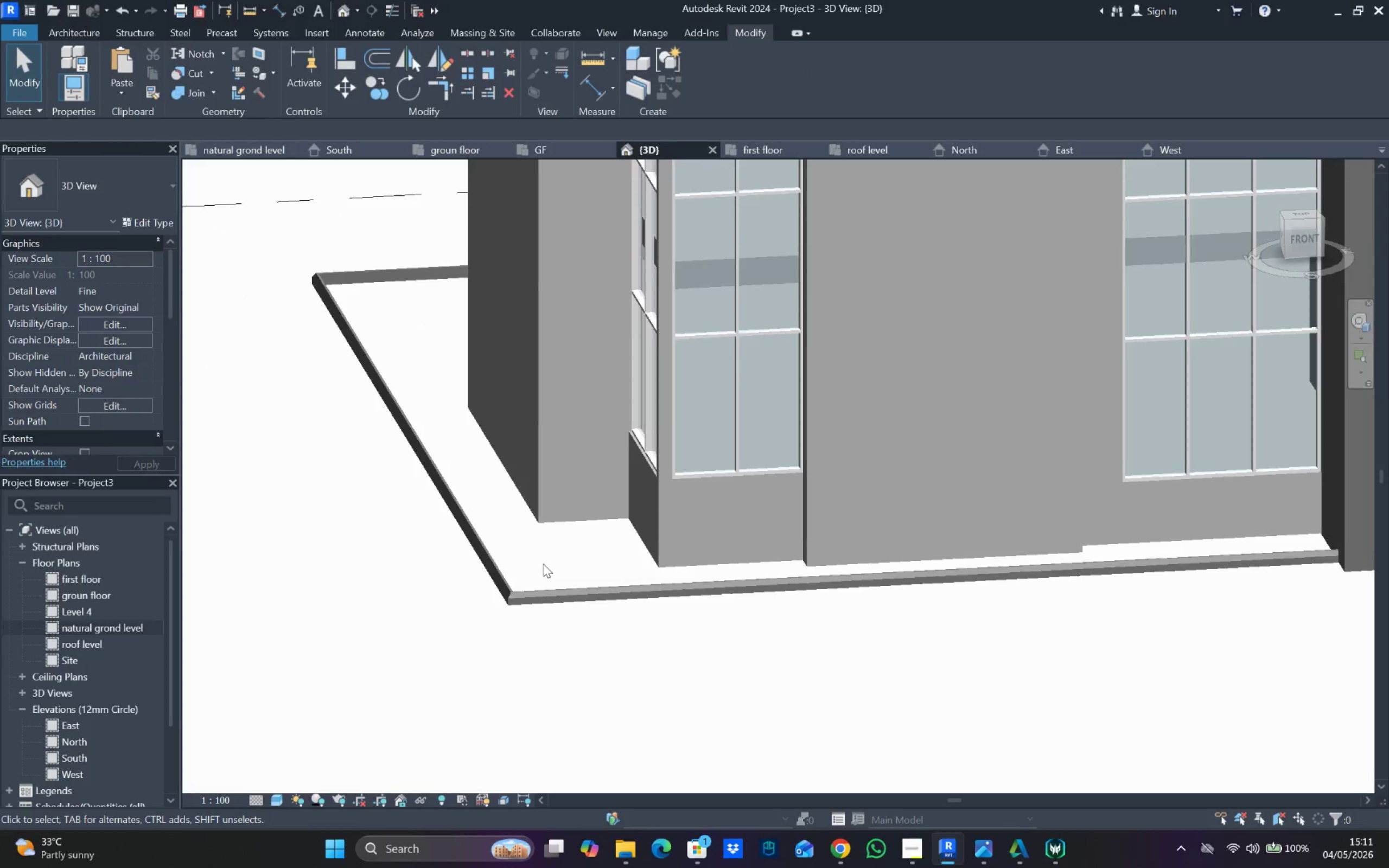 
hold_key(key=ShiftLeft, duration=0.48)
 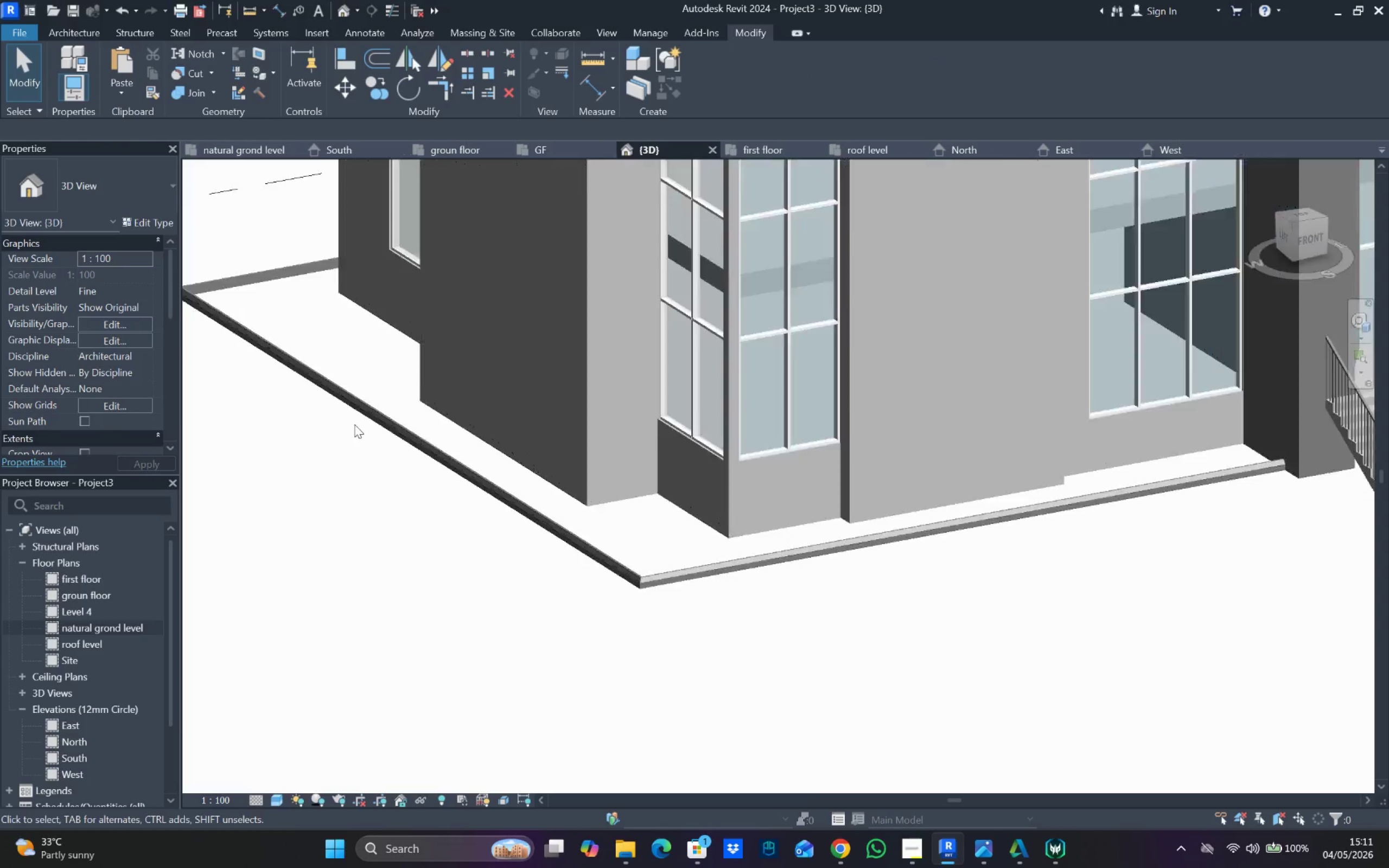 
scroll: coordinate [354, 424], scroll_direction: down, amount: 5.0
 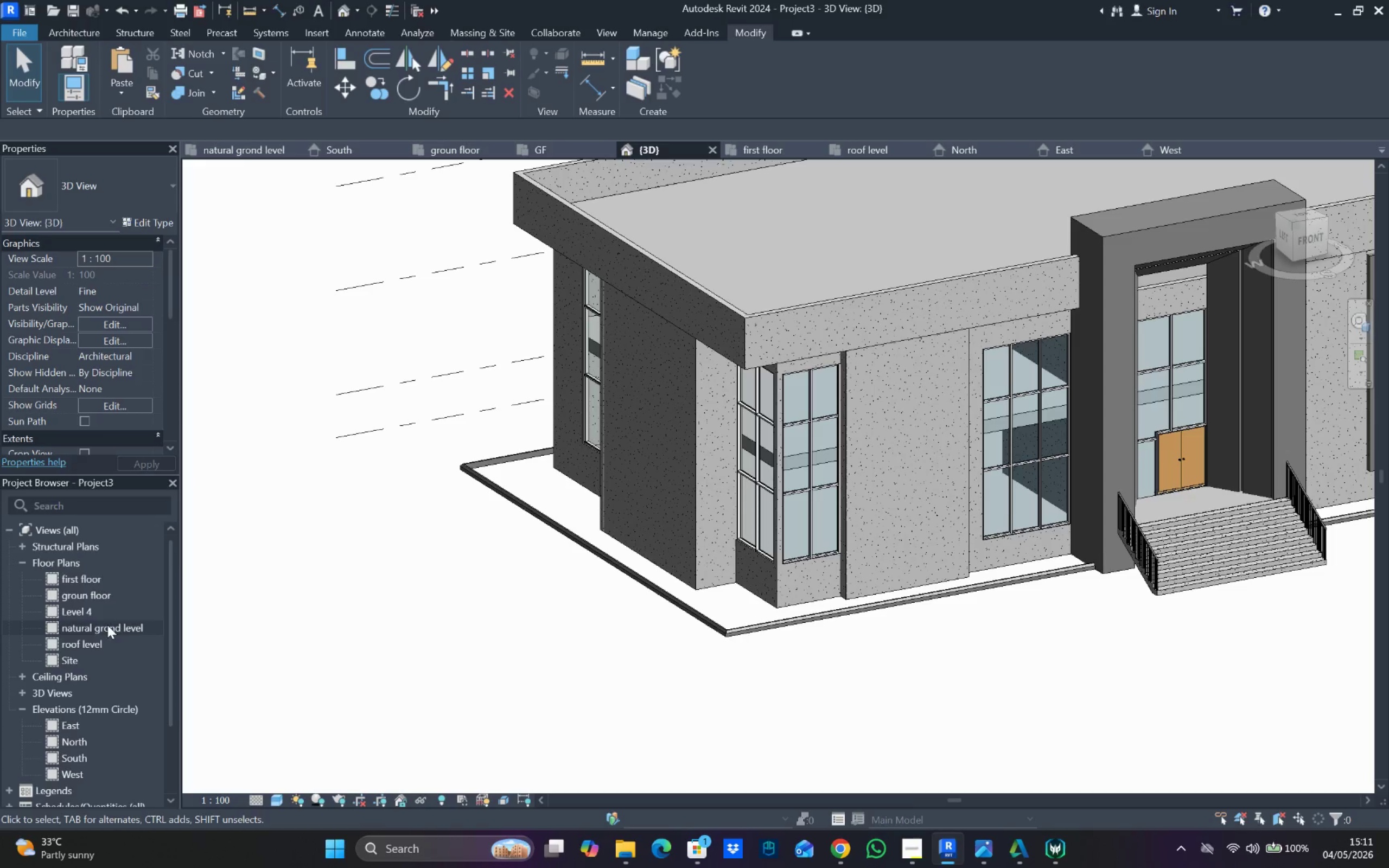 
double_click([111, 630])
 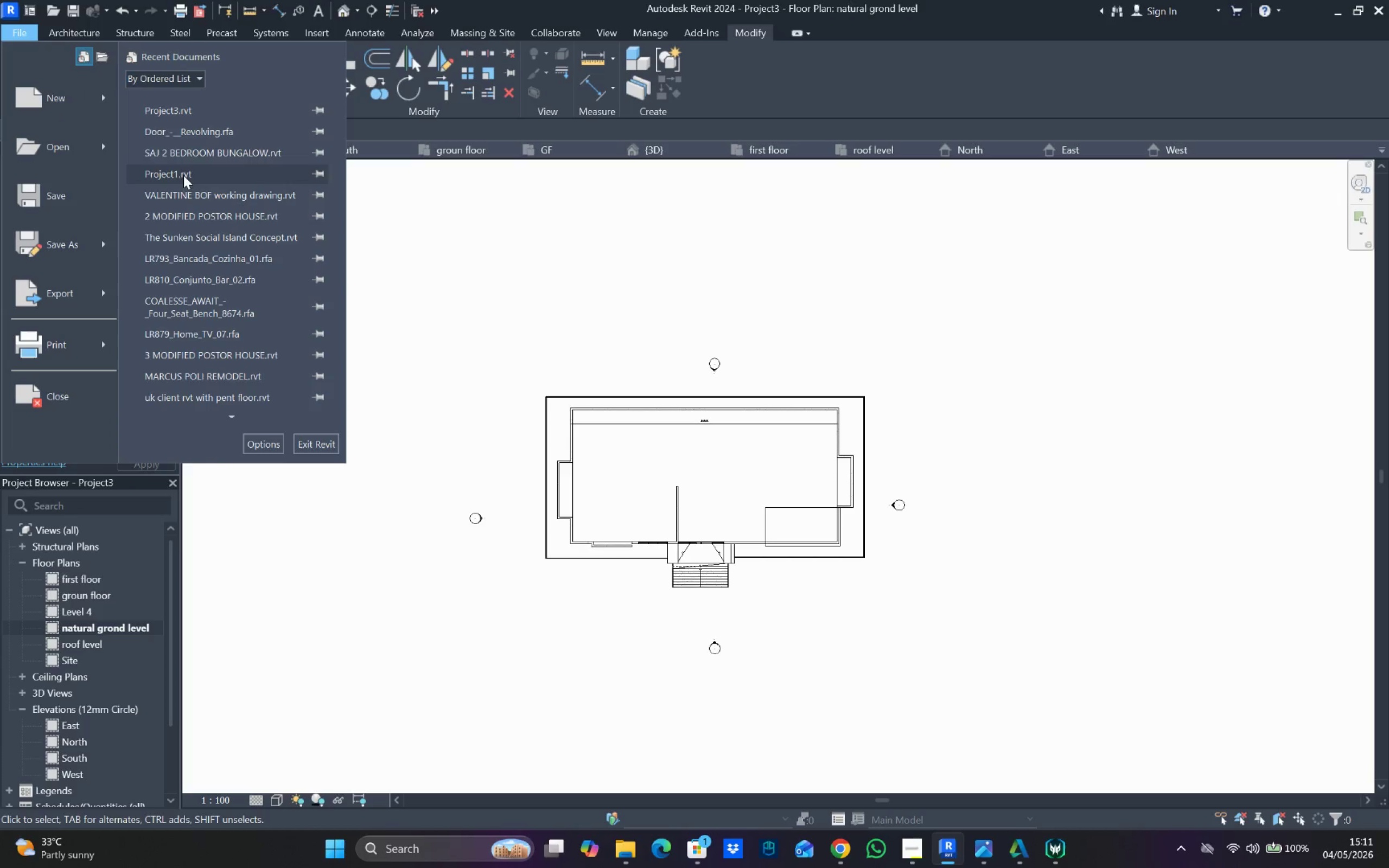 
left_click([195, 149])
 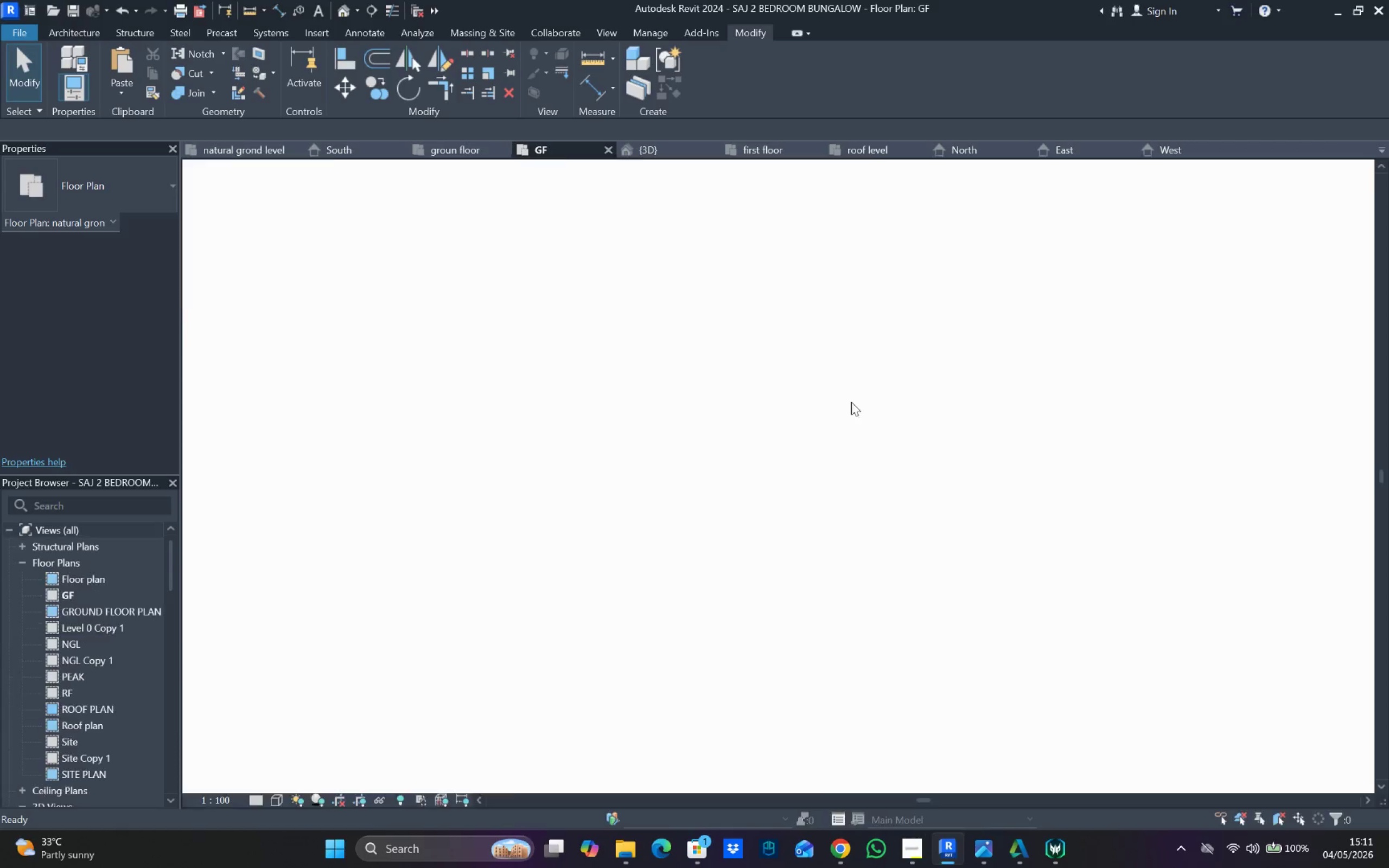 
scroll: coordinate [876, 403], scroll_direction: down, amount: 12.0
 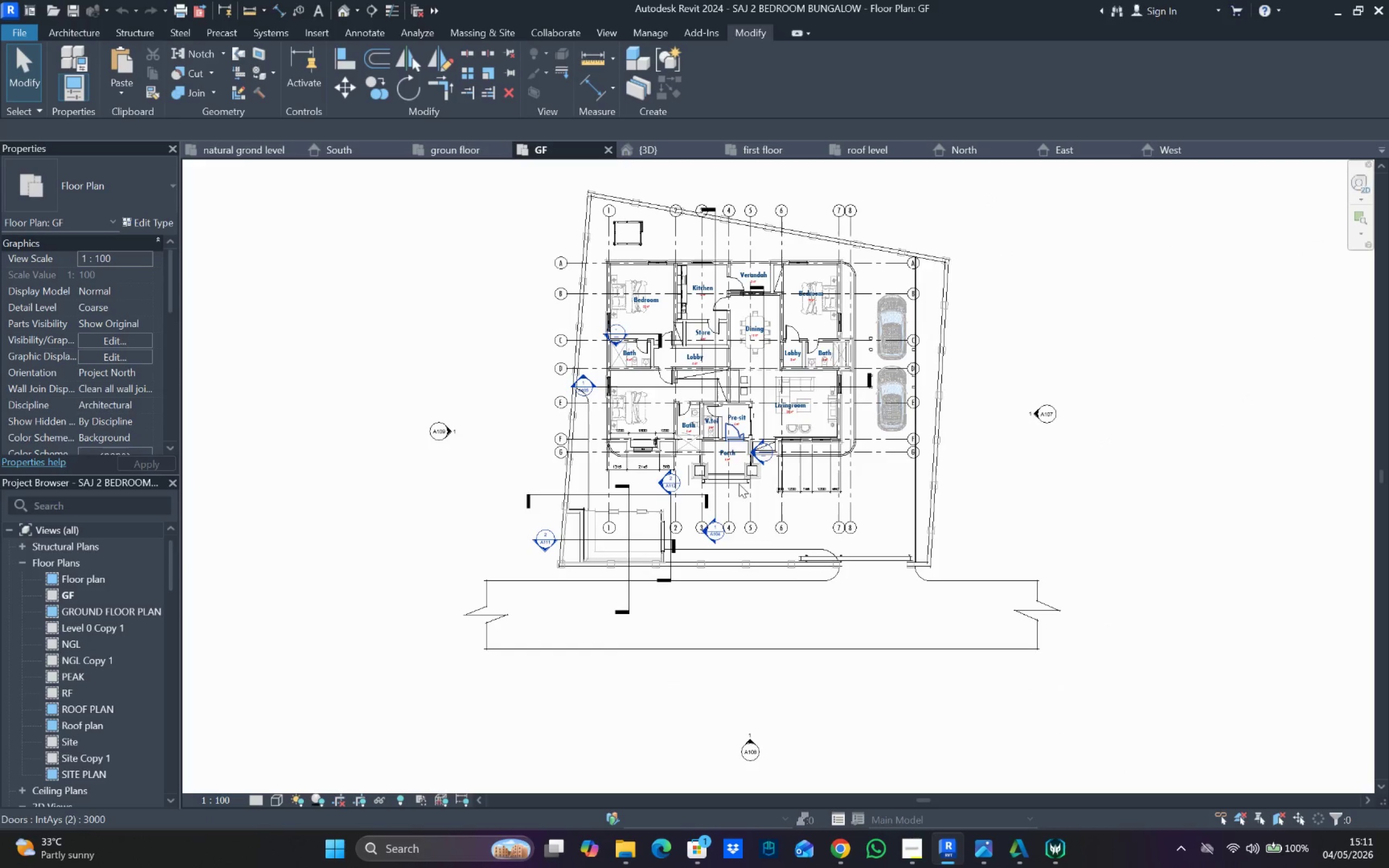 
left_click([780, 498])
 